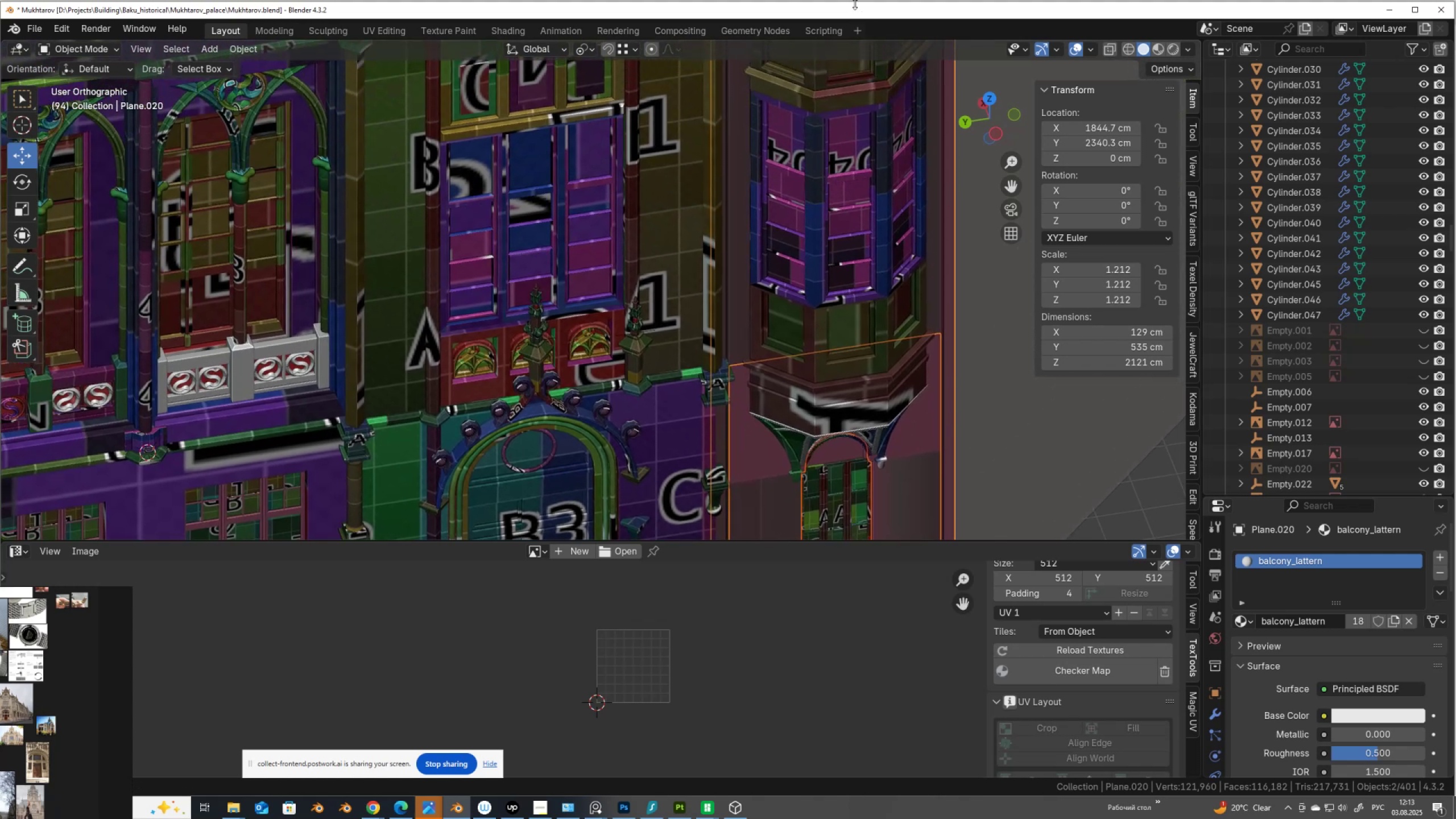 
scroll: coordinate [780, 200], scroll_direction: down, amount: 6.0
 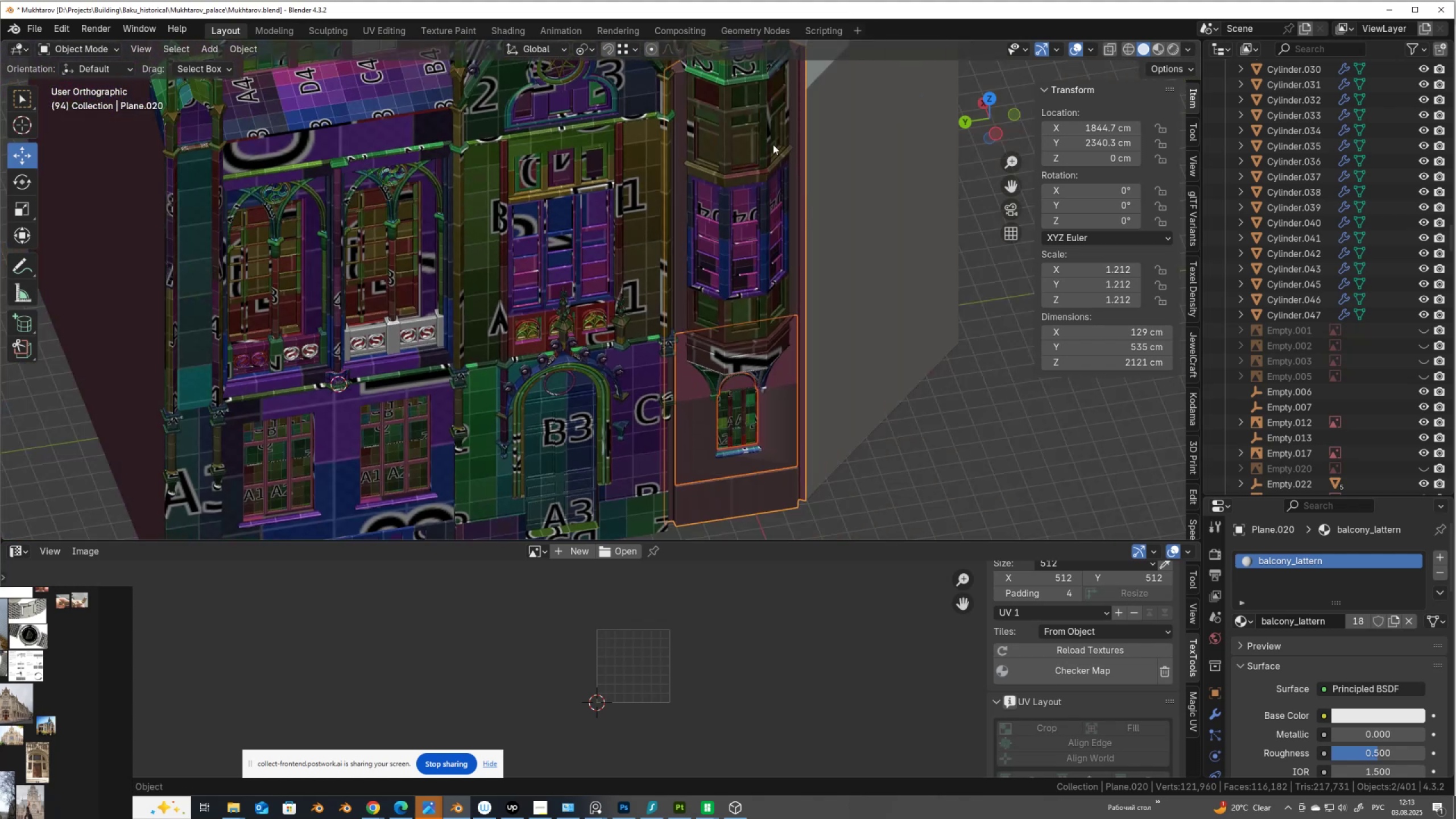 
hold_key(key=ShiftLeft, duration=1.5)
scroll: coordinate [734, 183], scroll_direction: up, amount: 2.0
 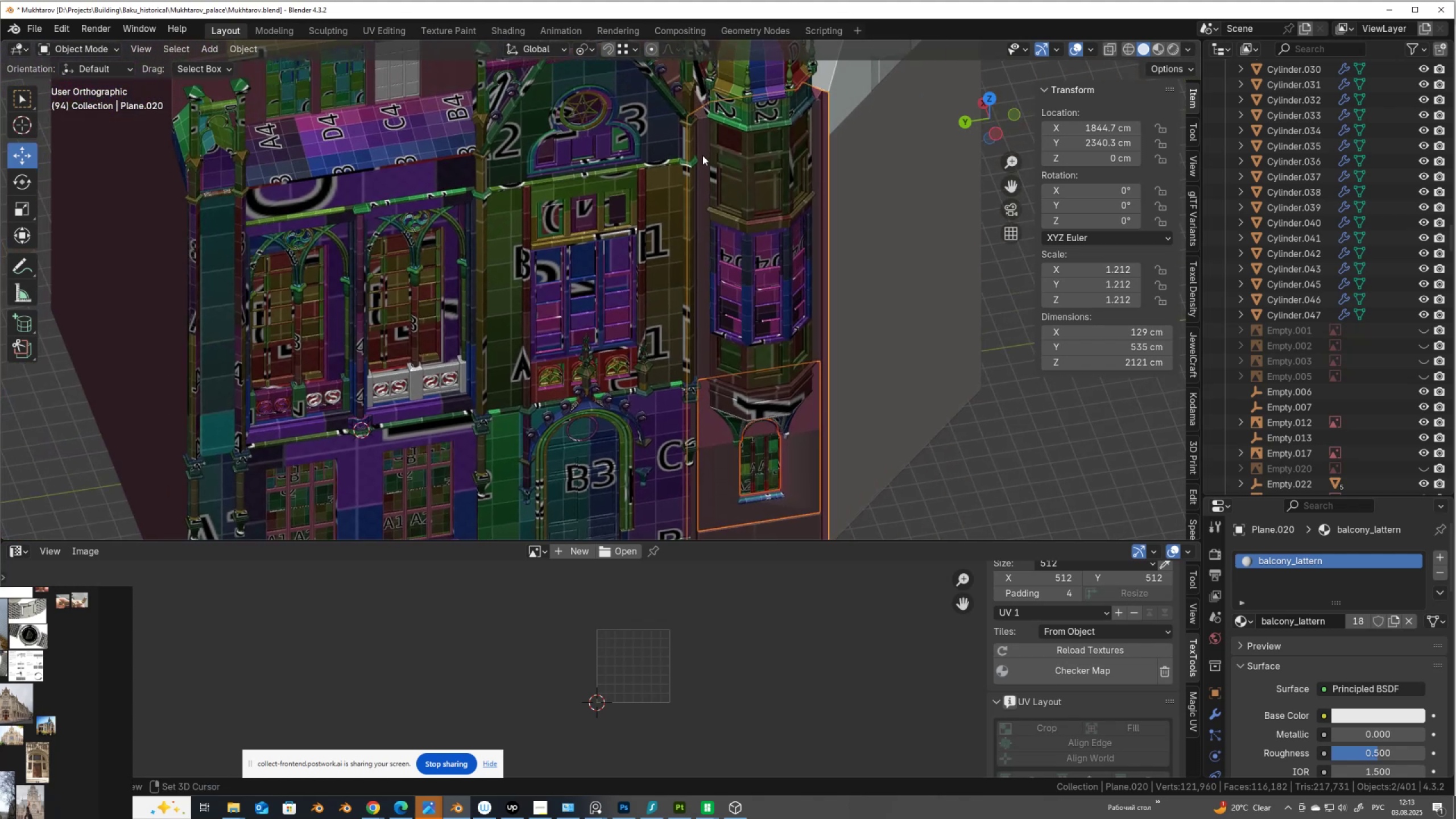 
left_click([702, 155])
 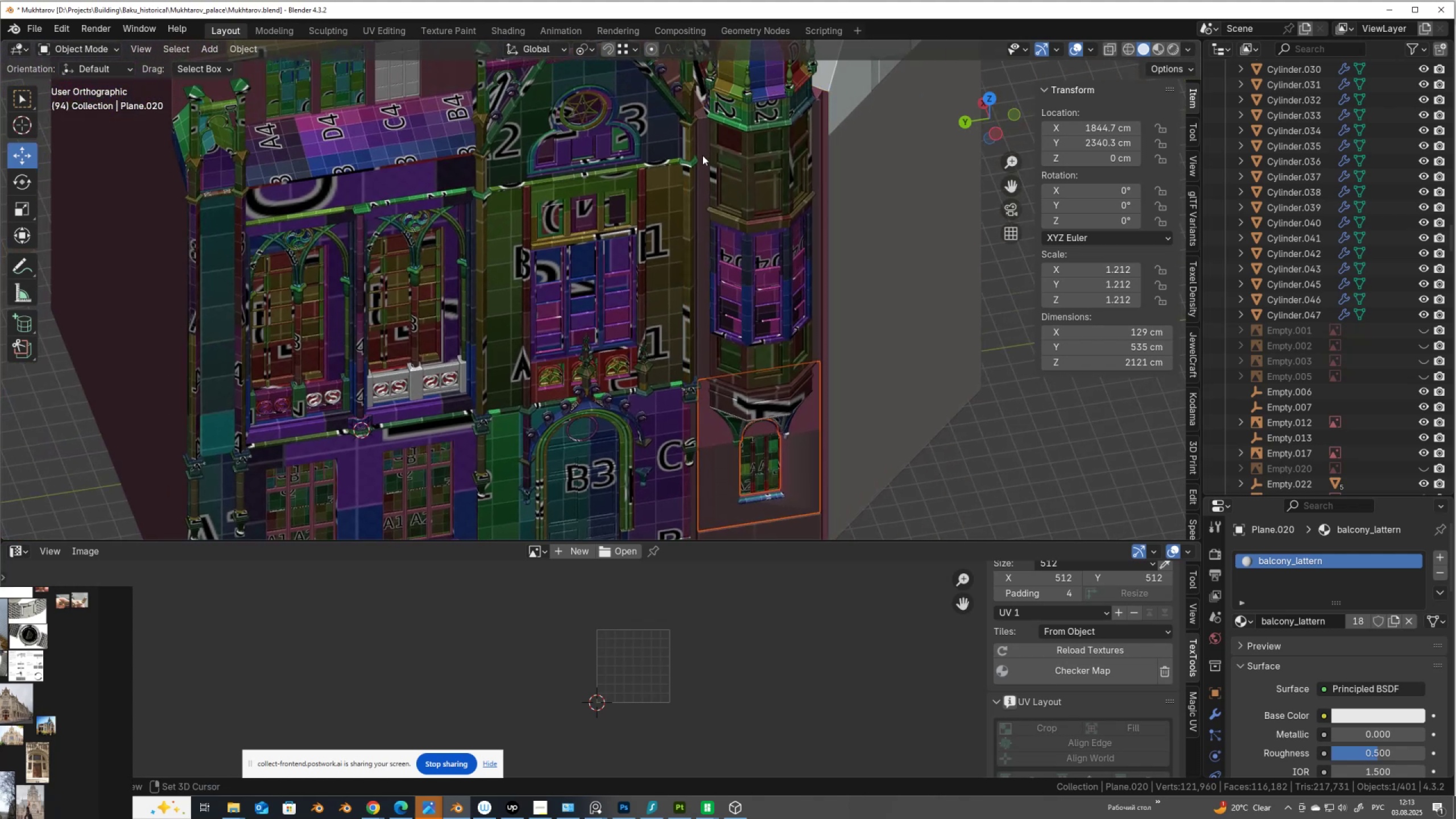 
key(Shift+ShiftLeft)
 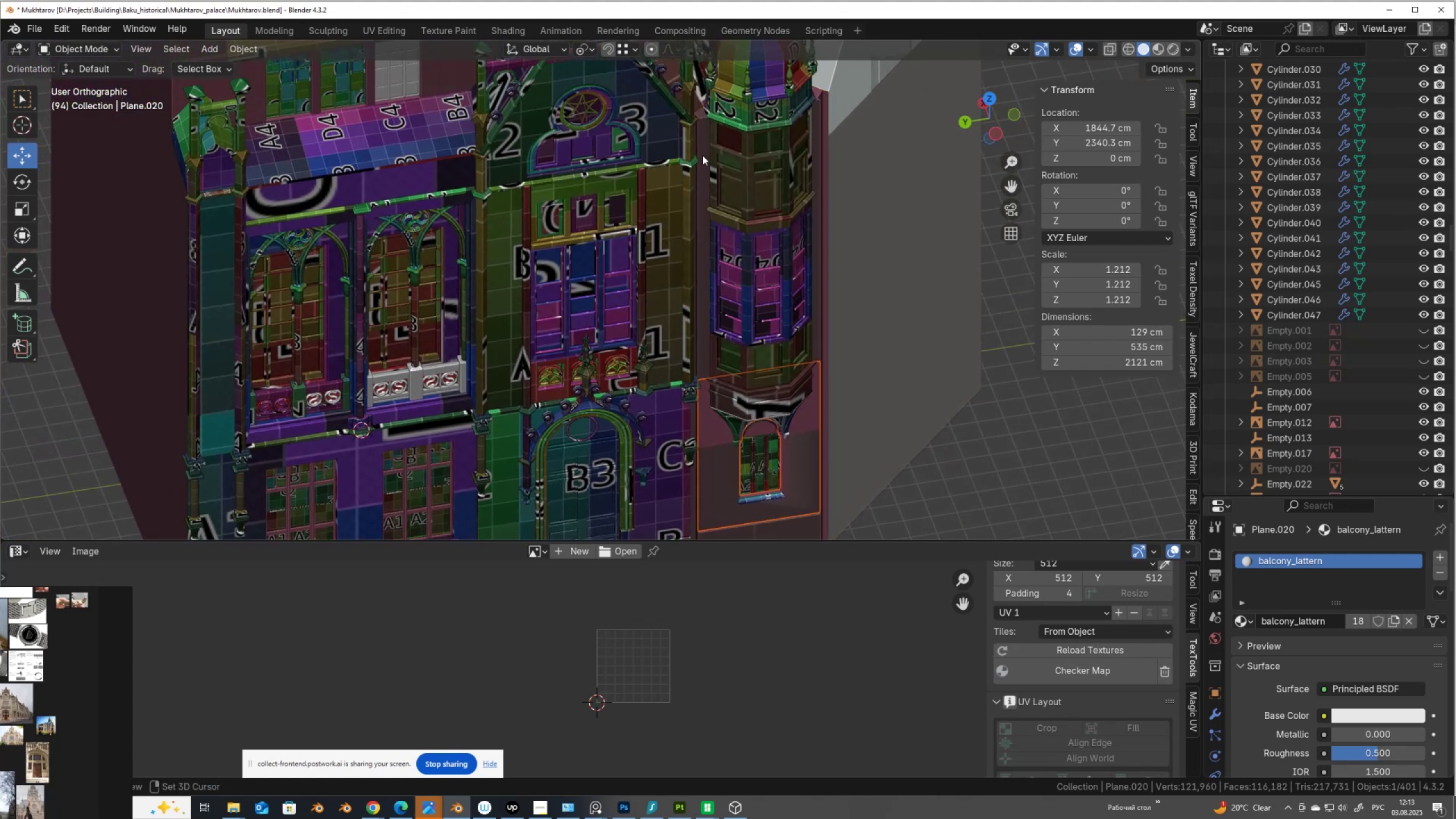 
key(Shift+ShiftLeft)
 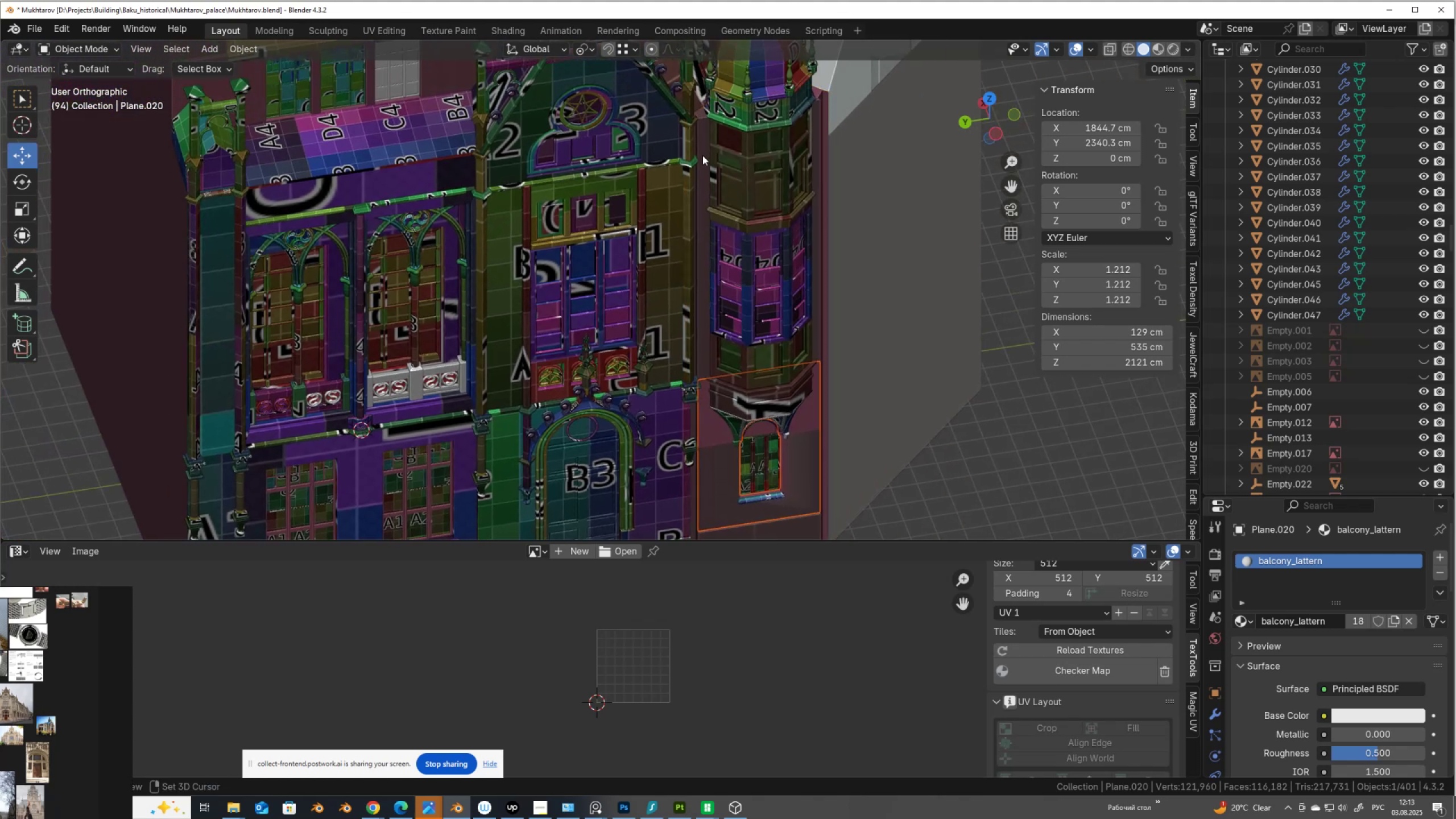 
key(Shift+ShiftLeft)
 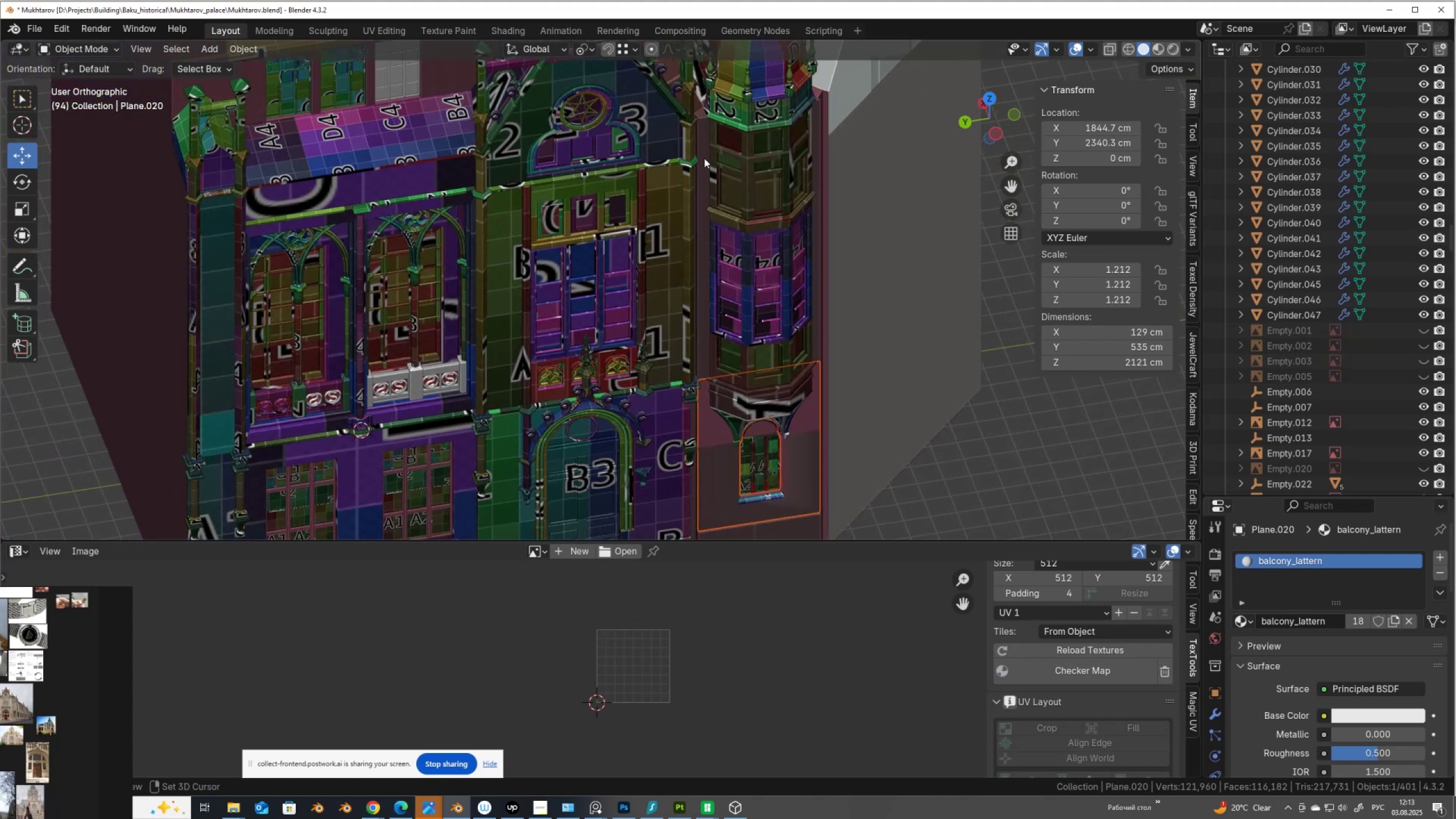 
key(Shift+ShiftLeft)
 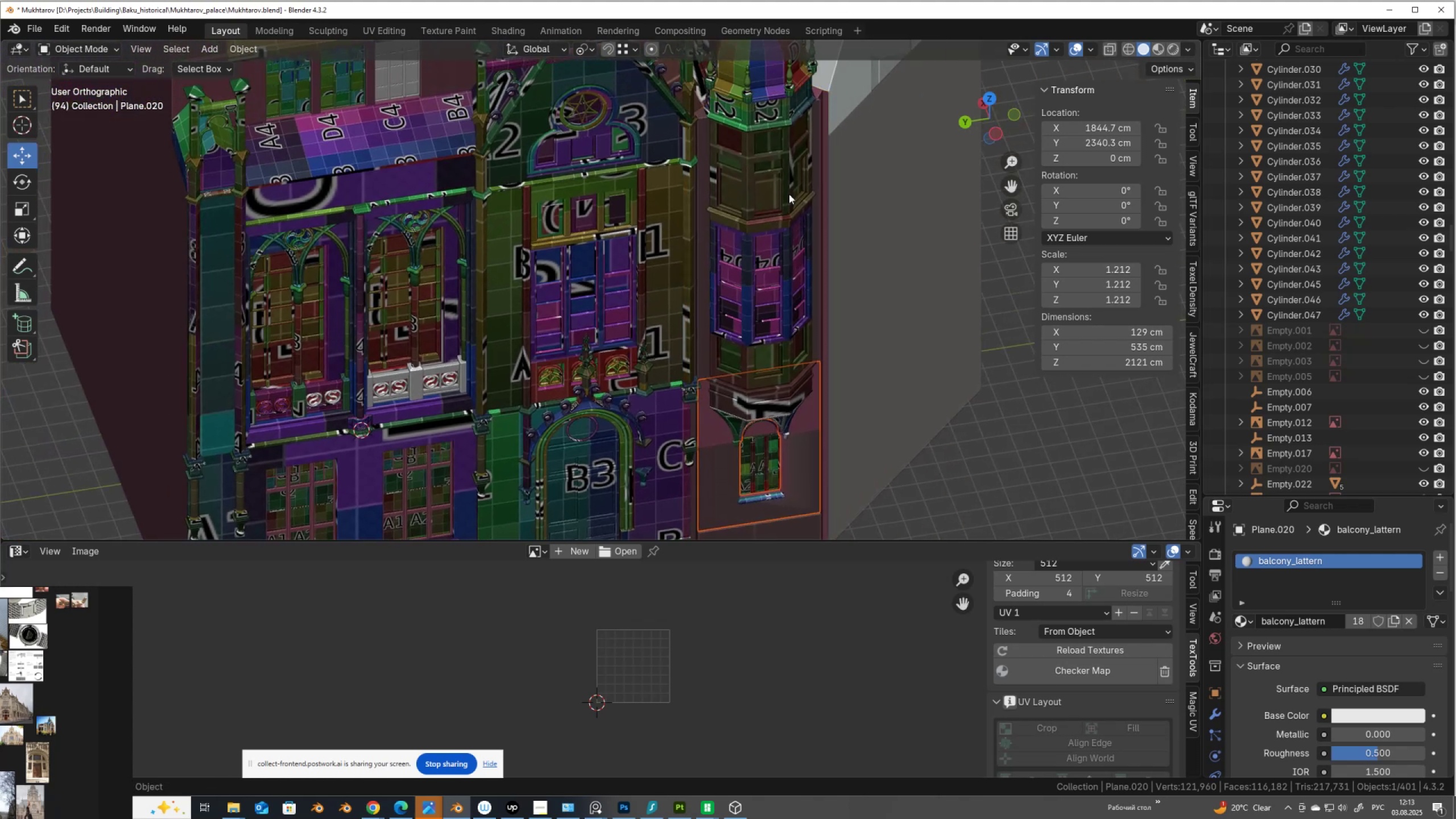 
key(Shift+ShiftLeft)
 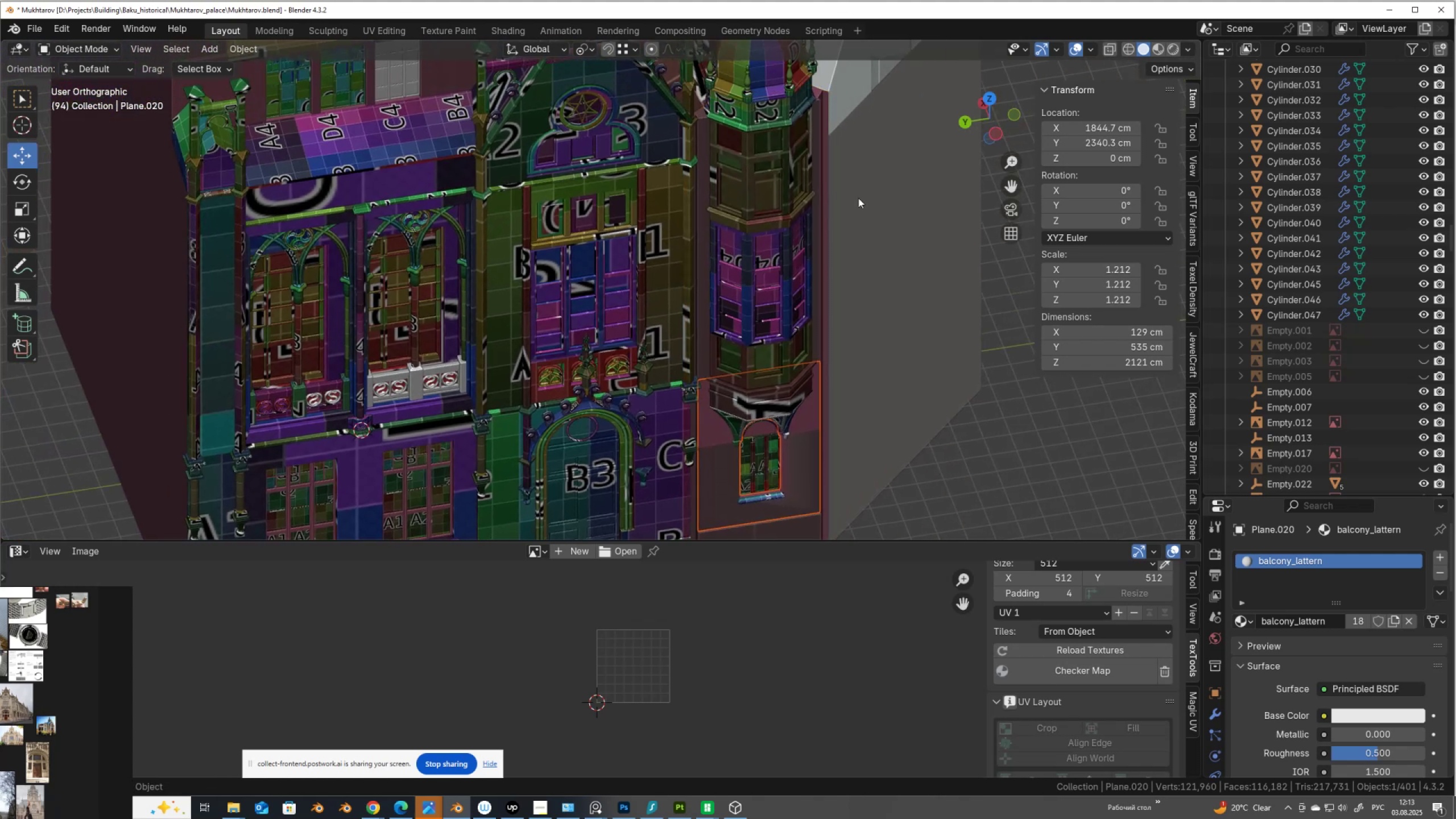 
key(Shift+ShiftLeft)
 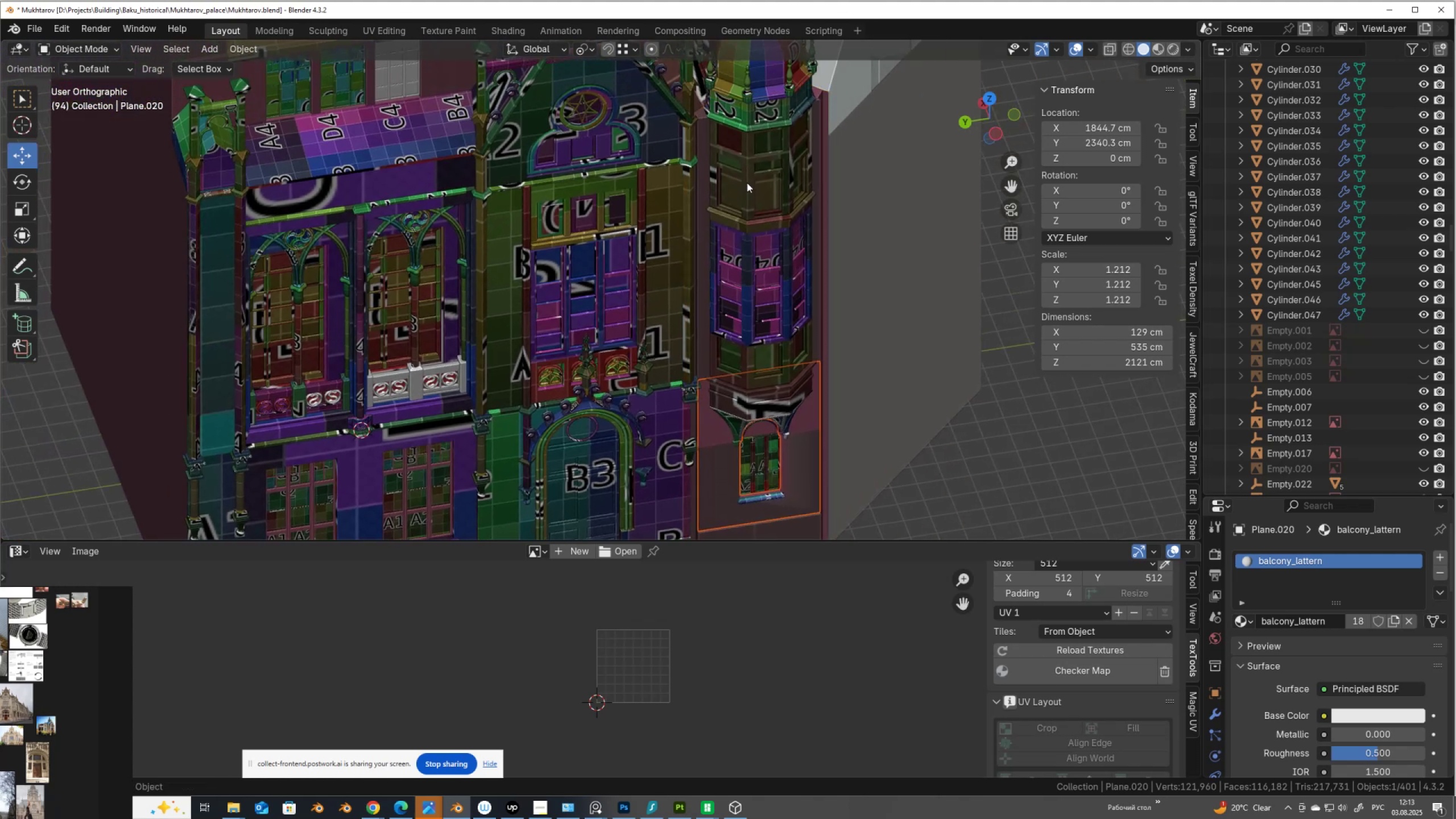 
key(Shift+ShiftLeft)
 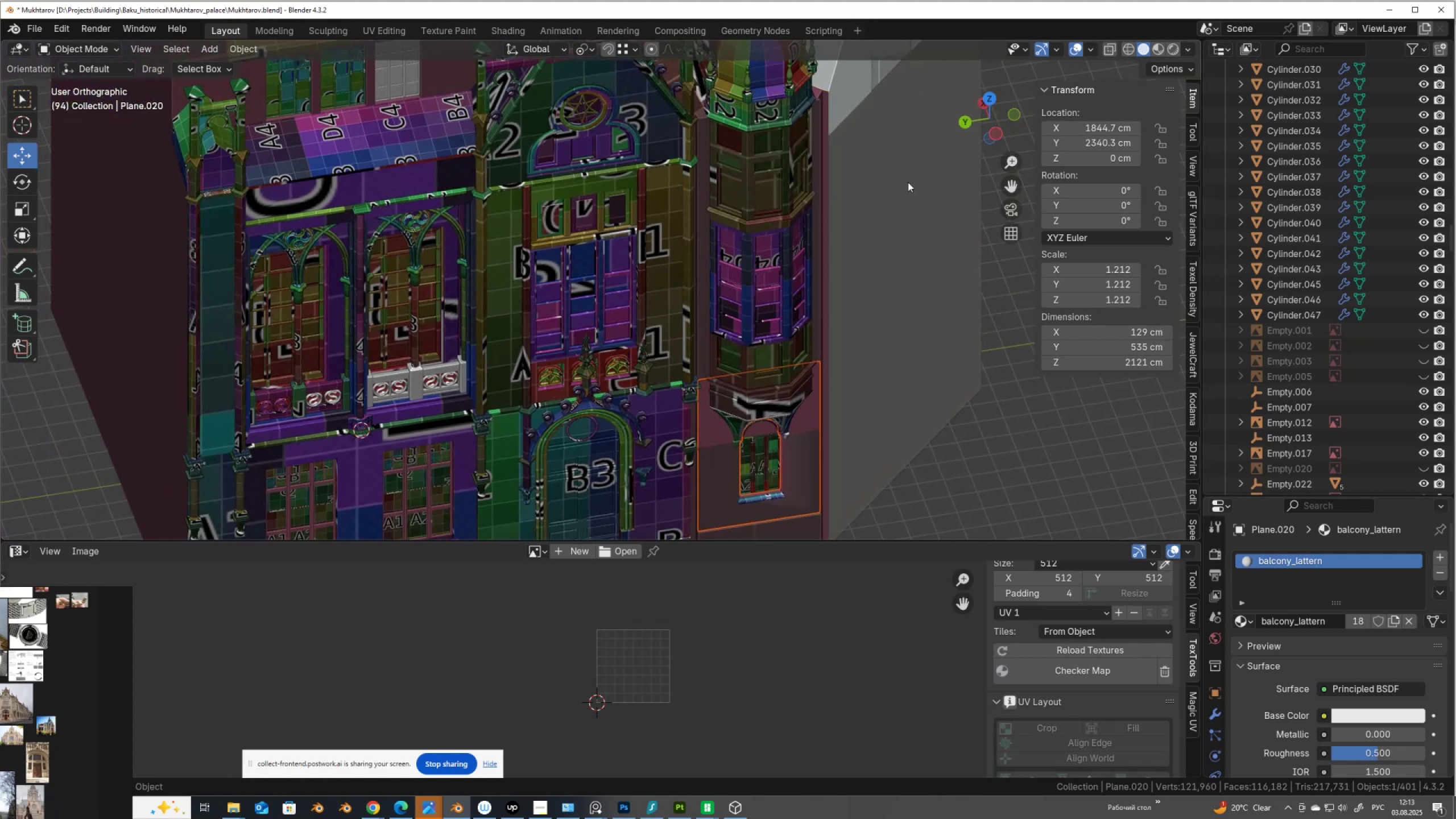 
key(Control+ControlLeft)
 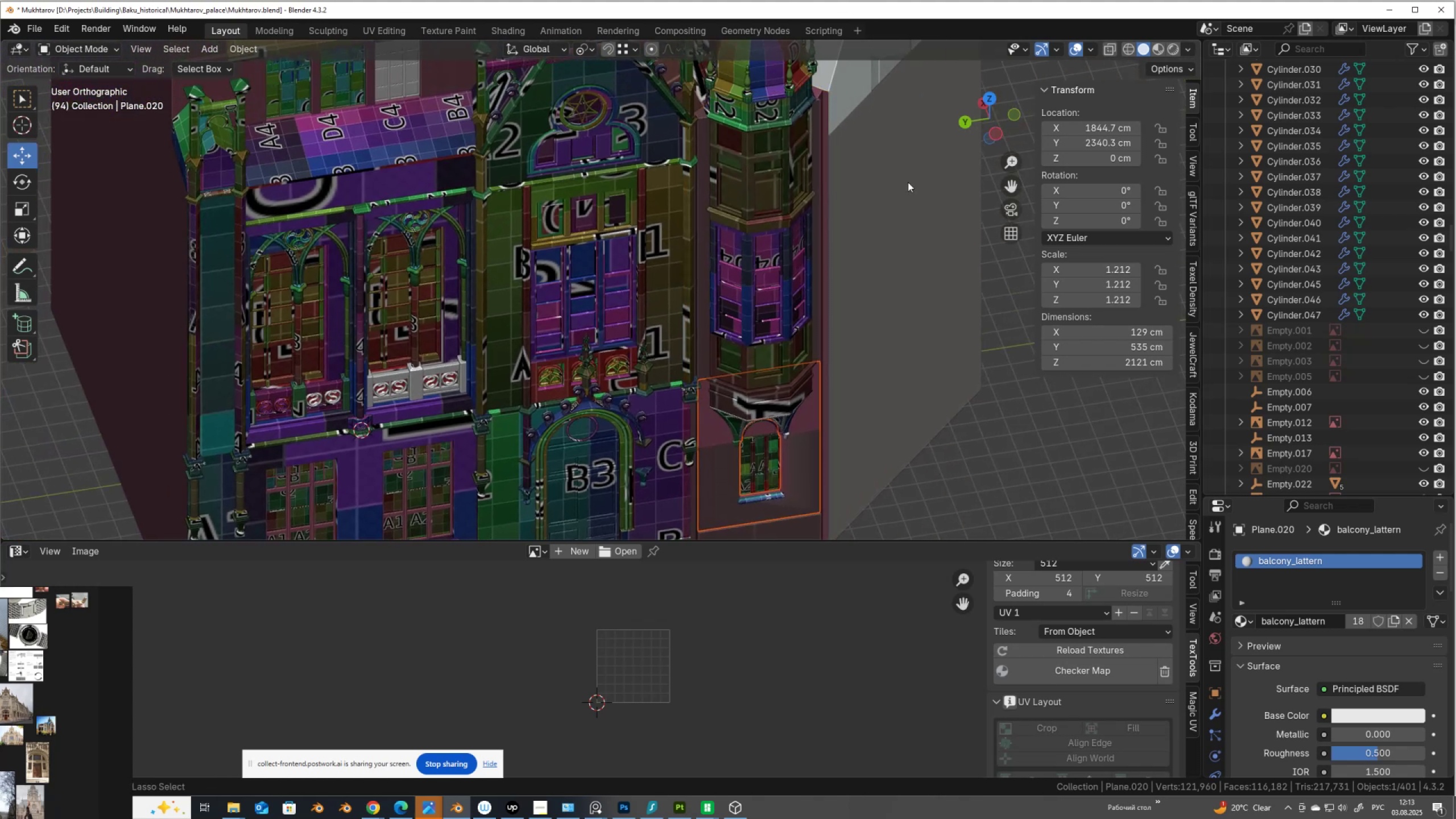 
key(Z)
 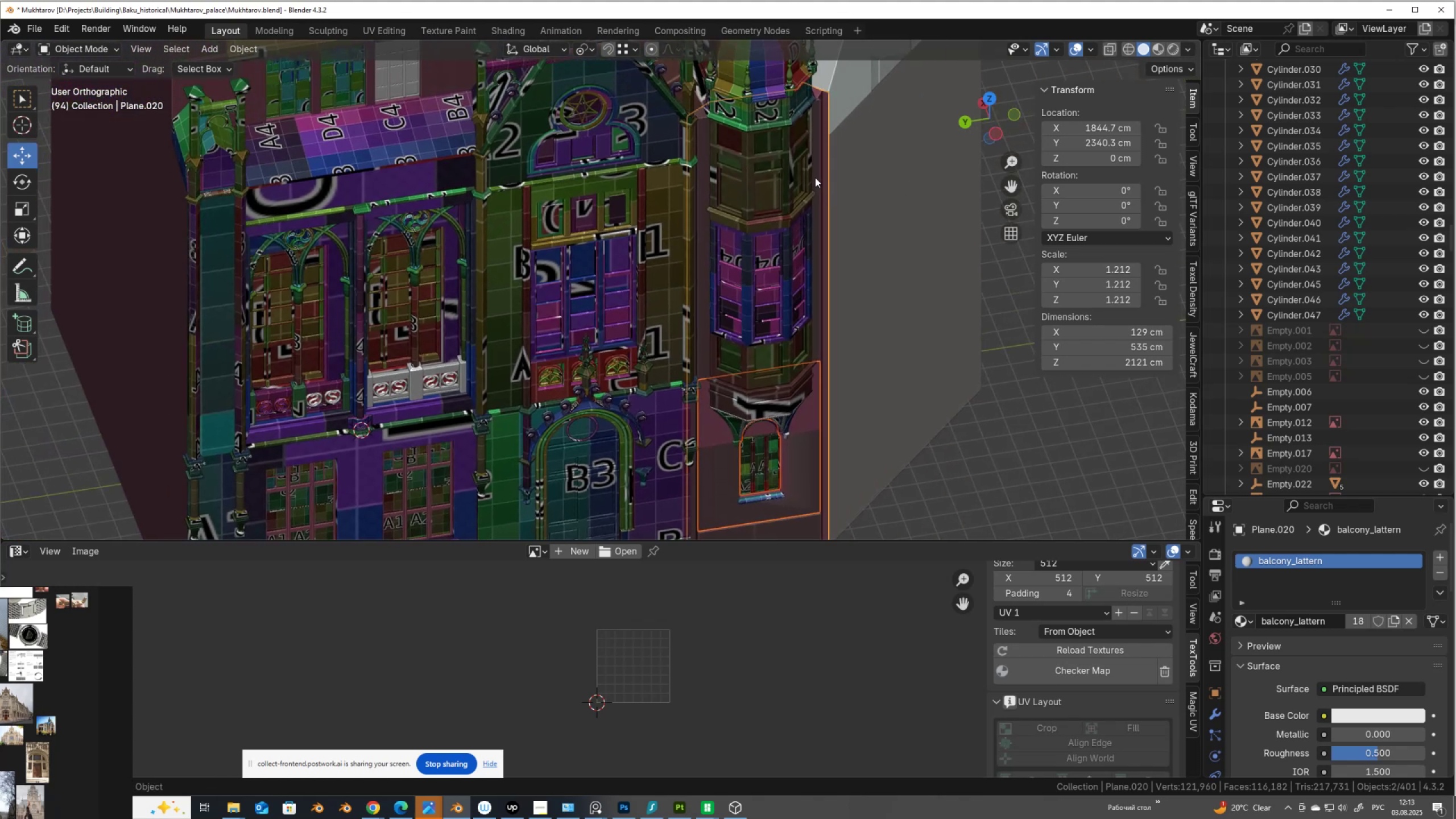 
hold_key(key=ShiftLeft, duration=0.81)
left_click([664, 427])
 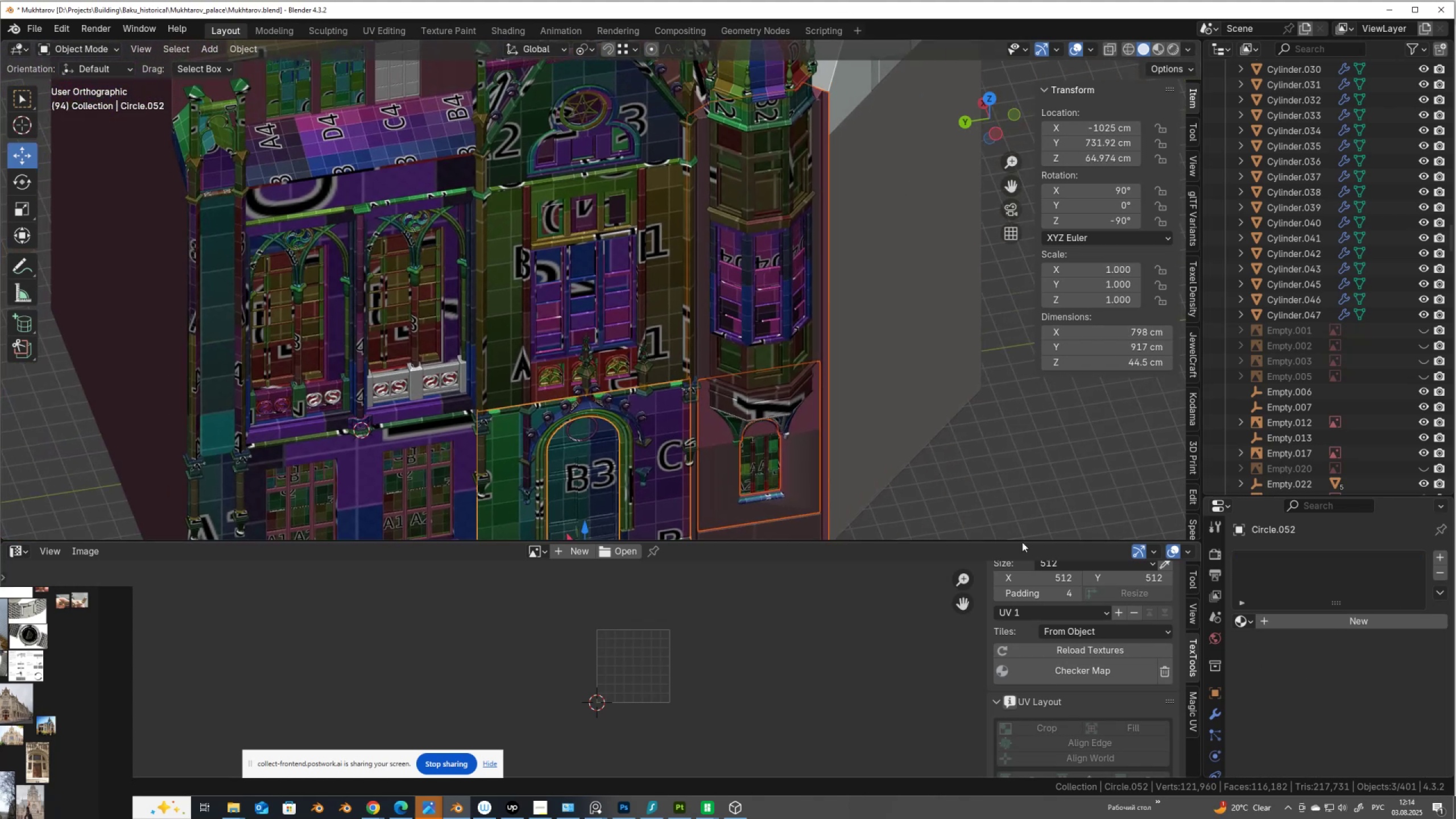 
hold_key(key=ShiftLeft, duration=0.66)
 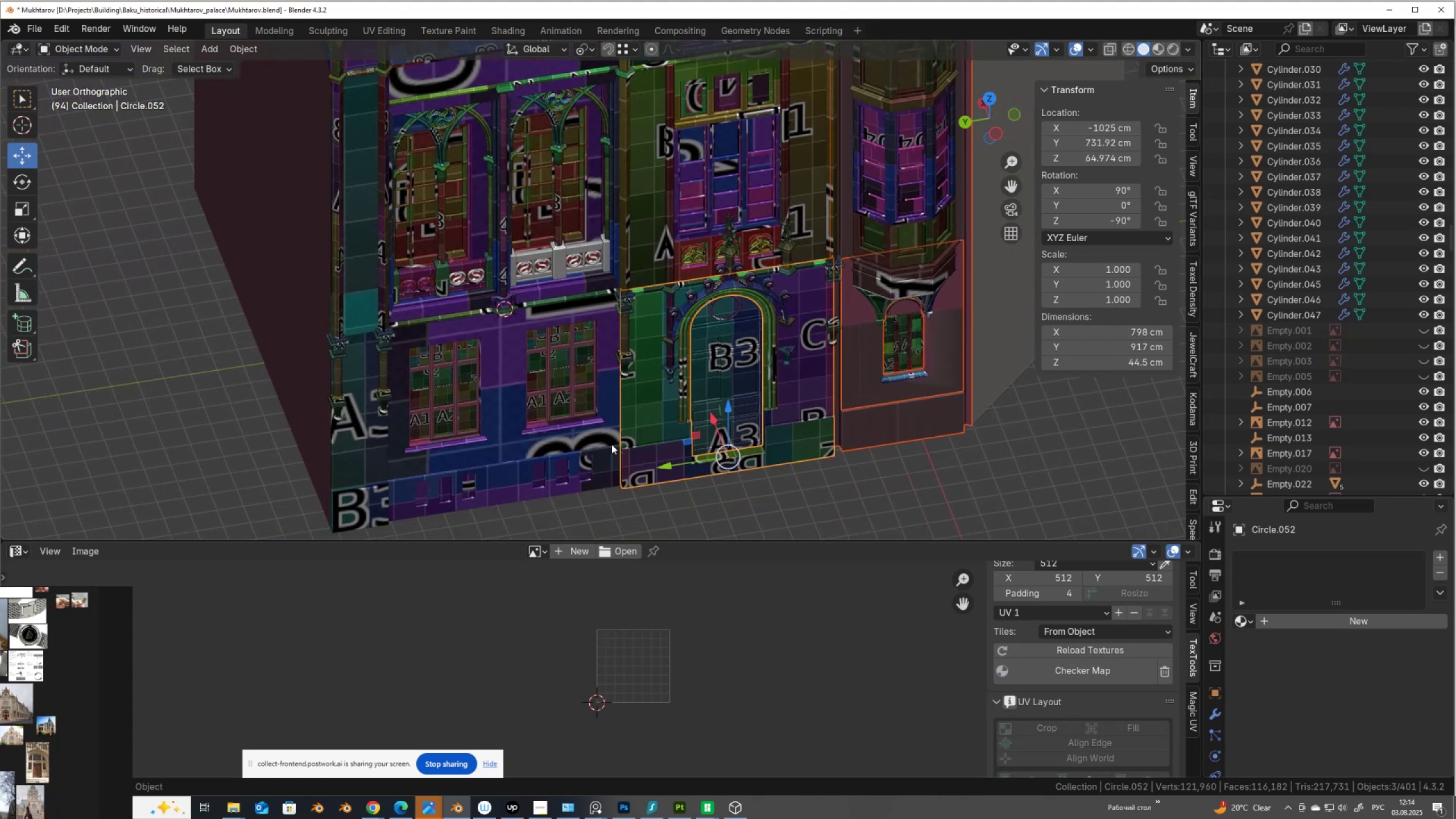 
hold_key(key=ShiftLeft, duration=0.97)
left_click([605, 444])
 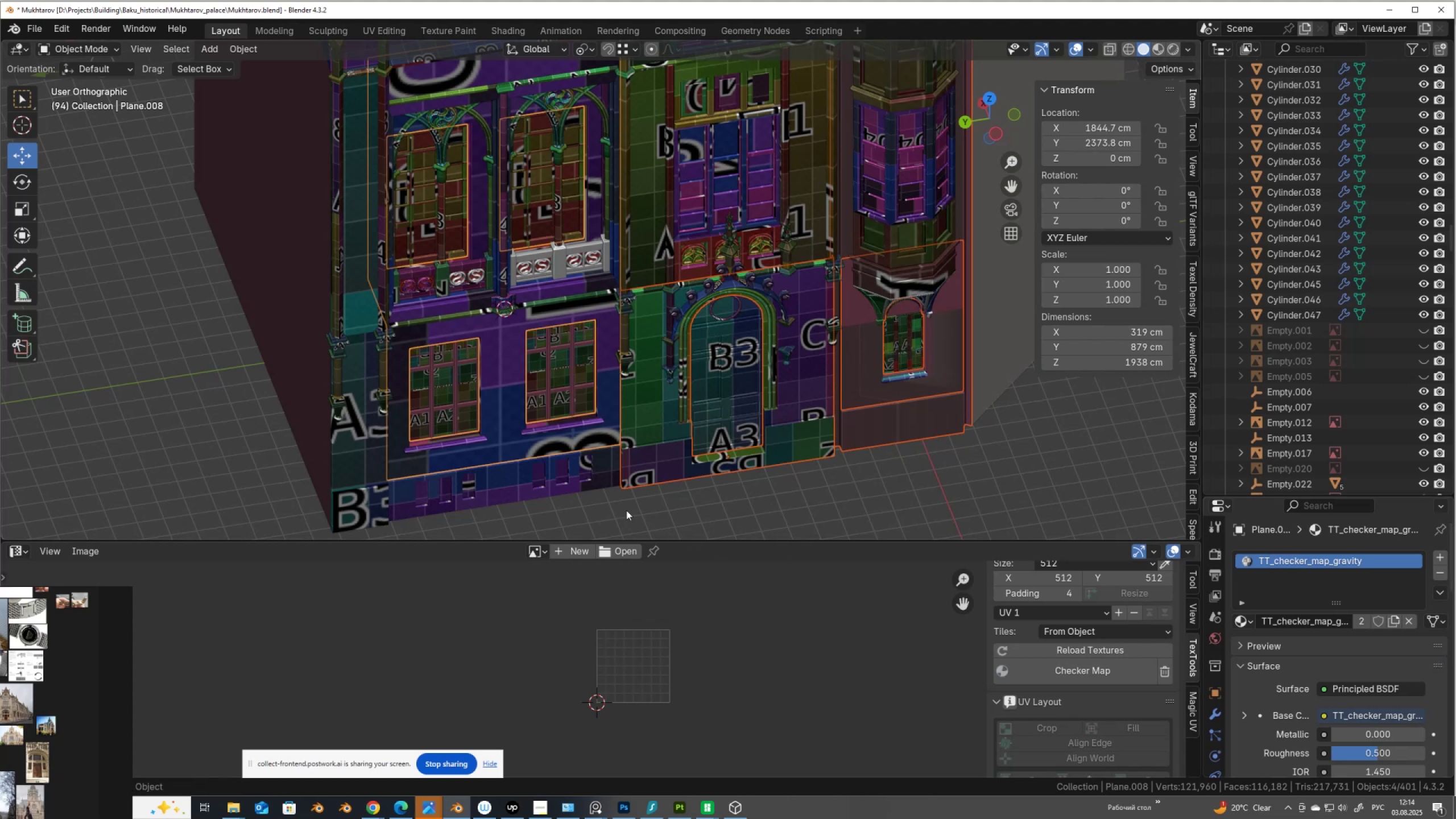 
hold_key(key=ShiftLeft, duration=0.82)
 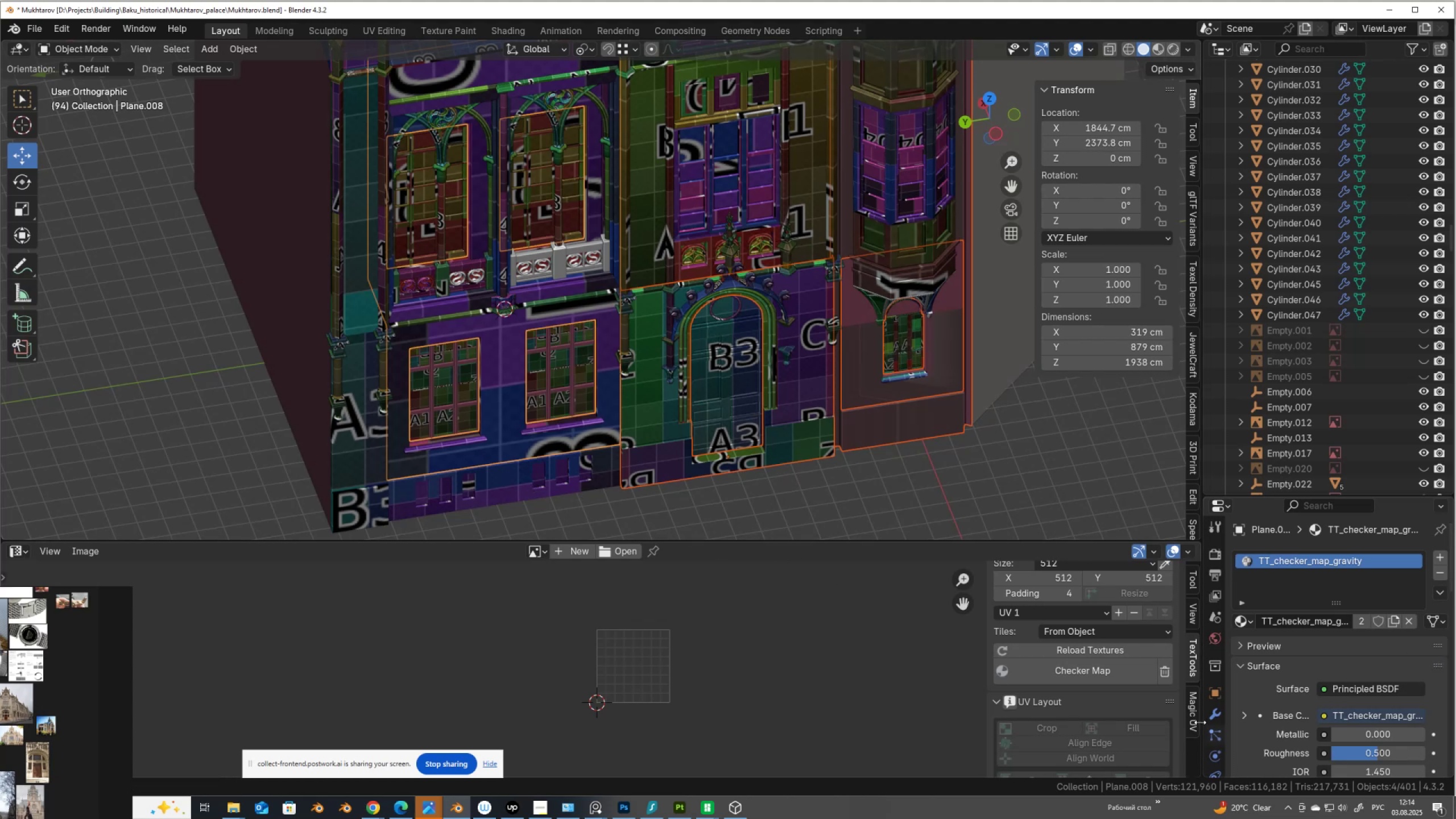 
scroll: coordinate [1214, 733], scroll_direction: down, amount: 7.0
 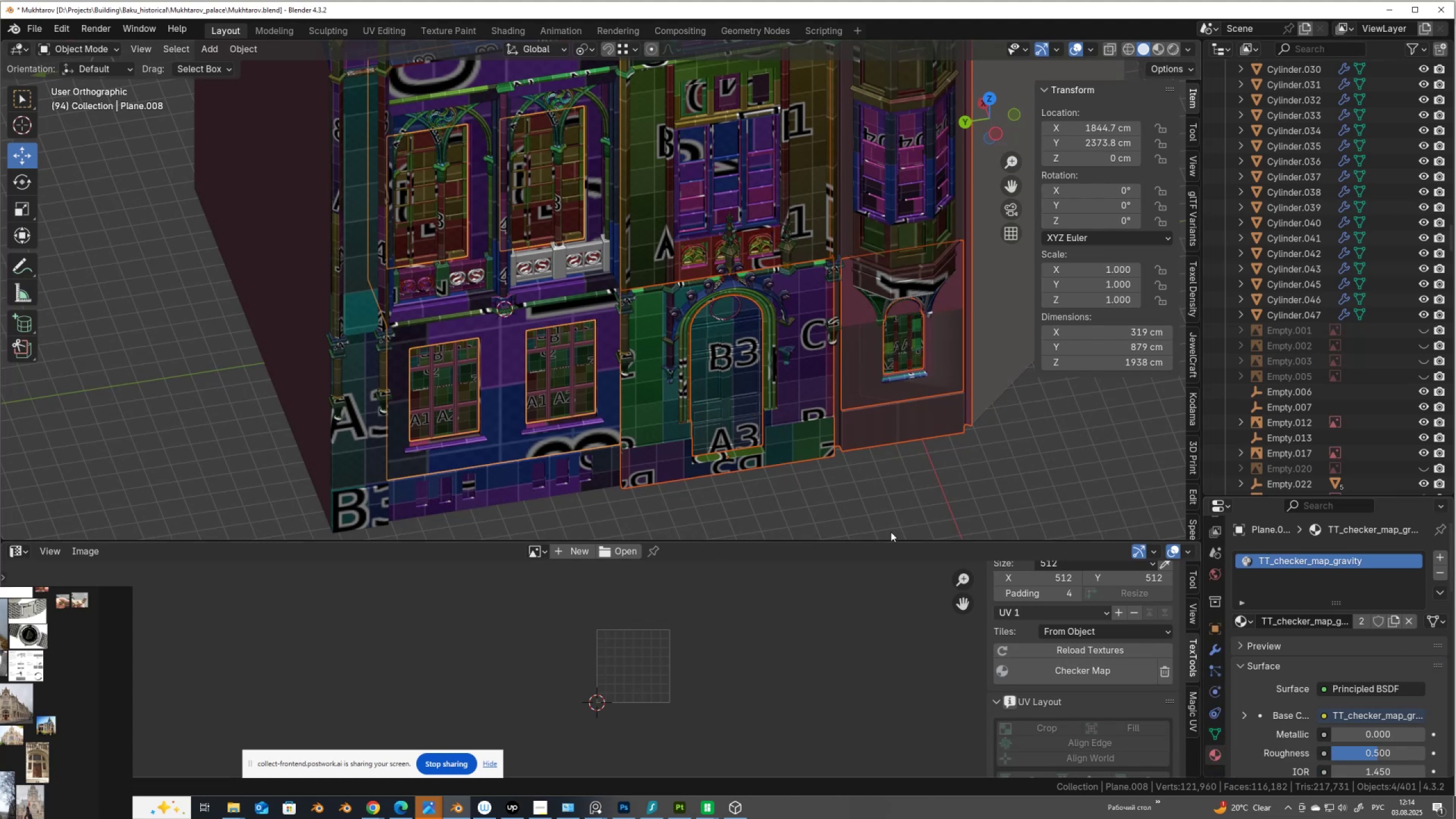 
hold_key(key=ShiftLeft, duration=0.88)
left_click([516, 480])
 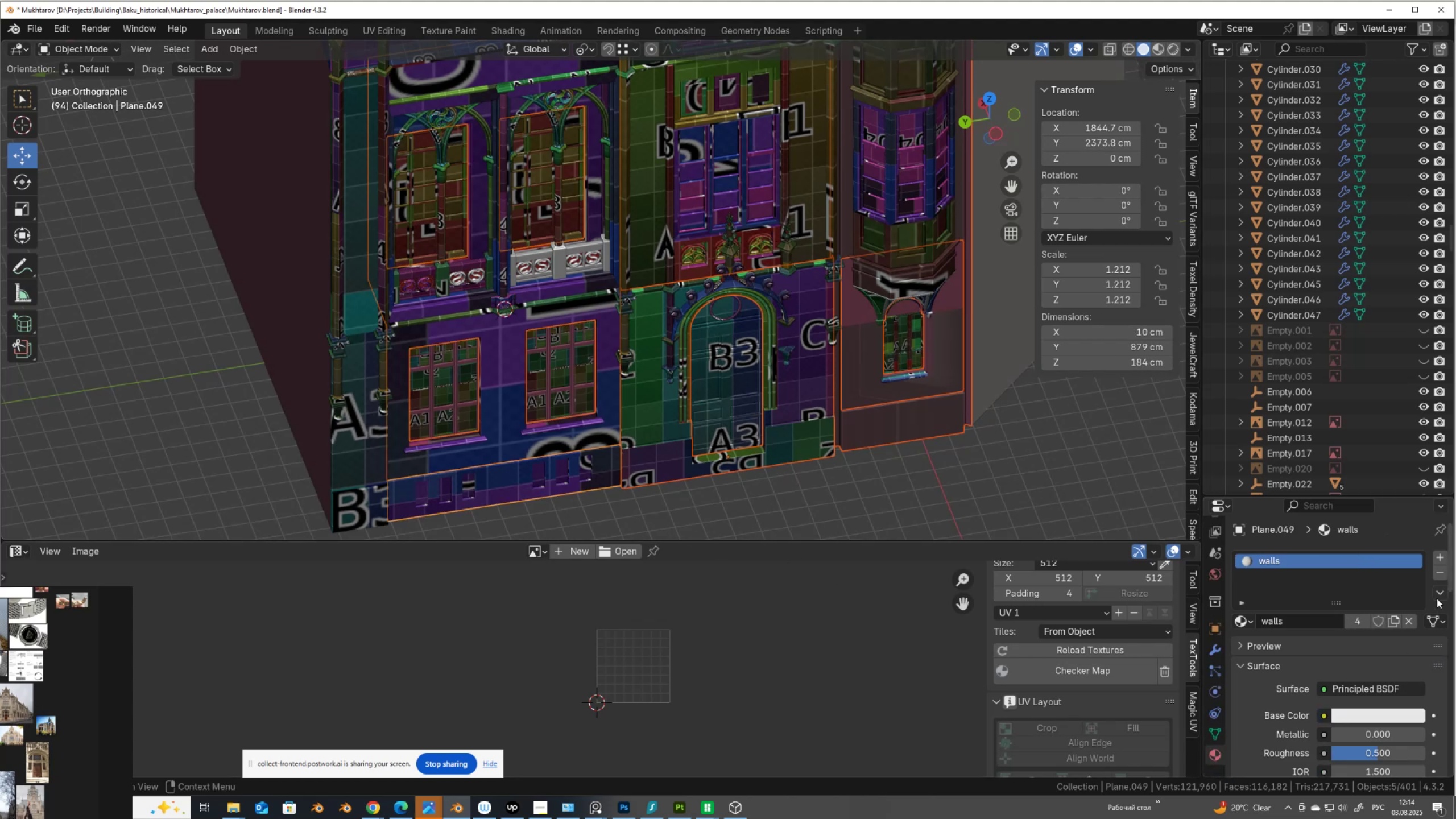 
left_click([1437, 594])
 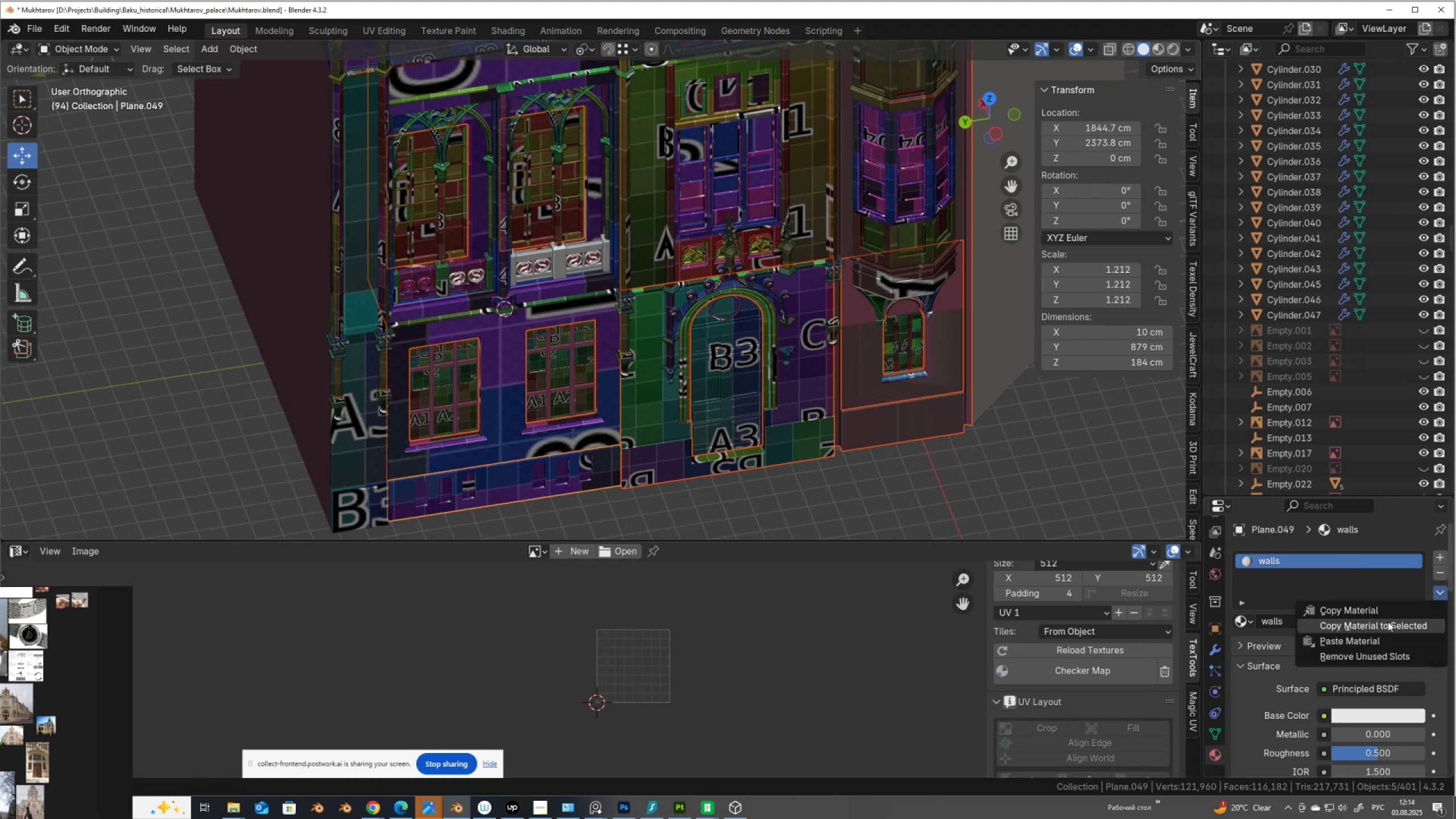 
left_click([1388, 621])
 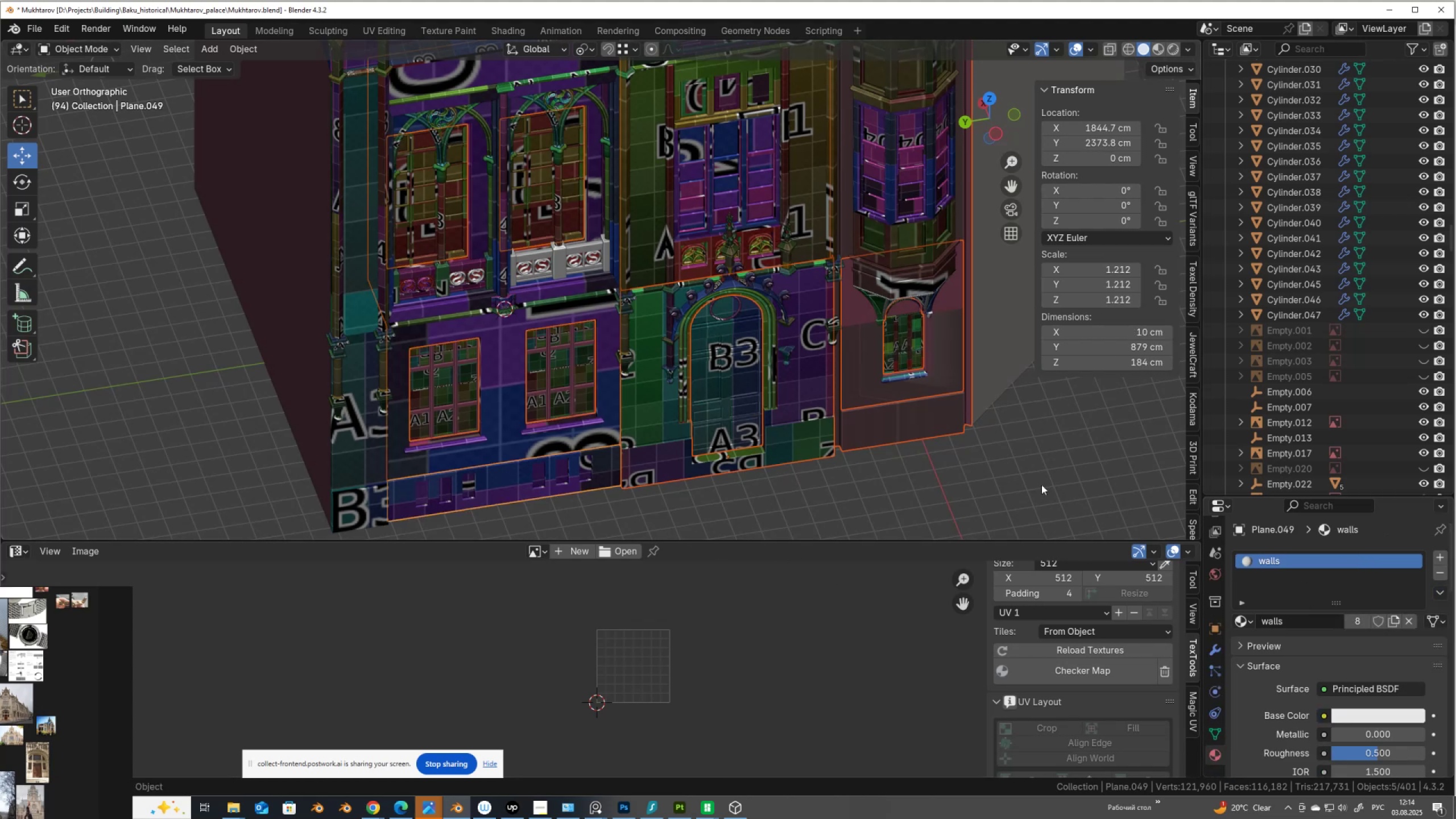 
scroll: coordinate [1031, 482], scroll_direction: up, amount: 3.0
 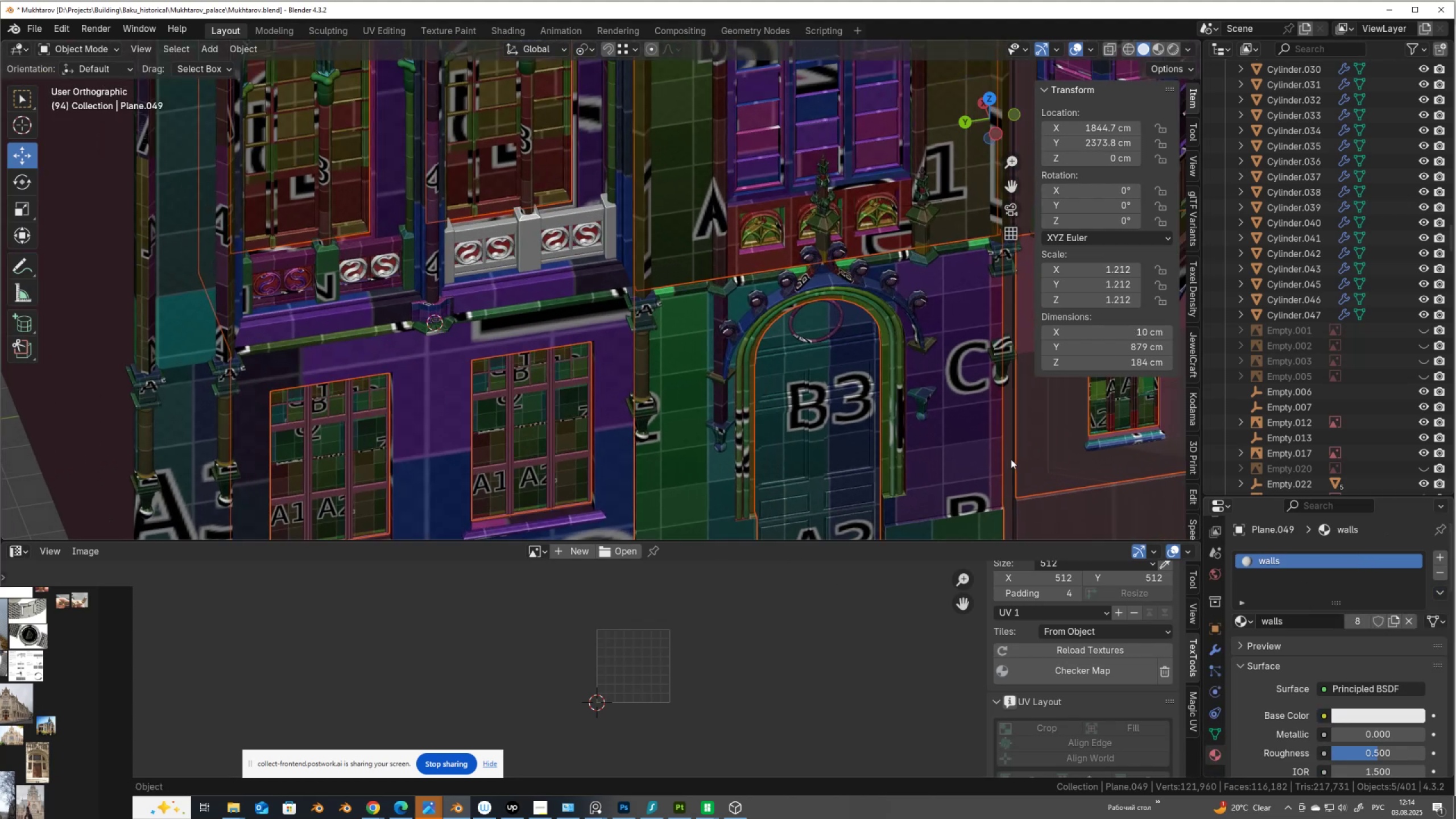 
hold_key(key=ShiftLeft, duration=0.47)
 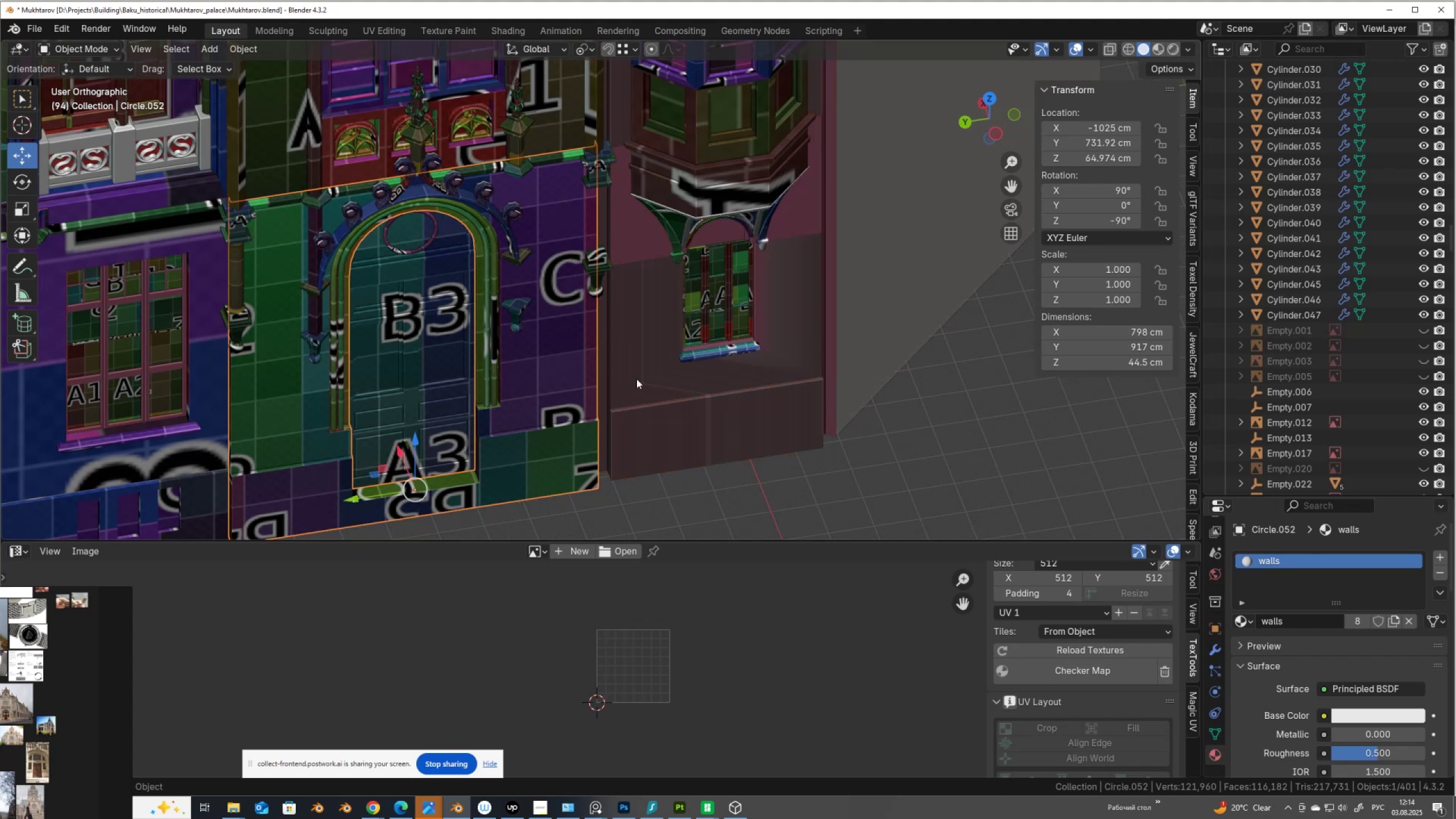 
left_click([658, 395])
 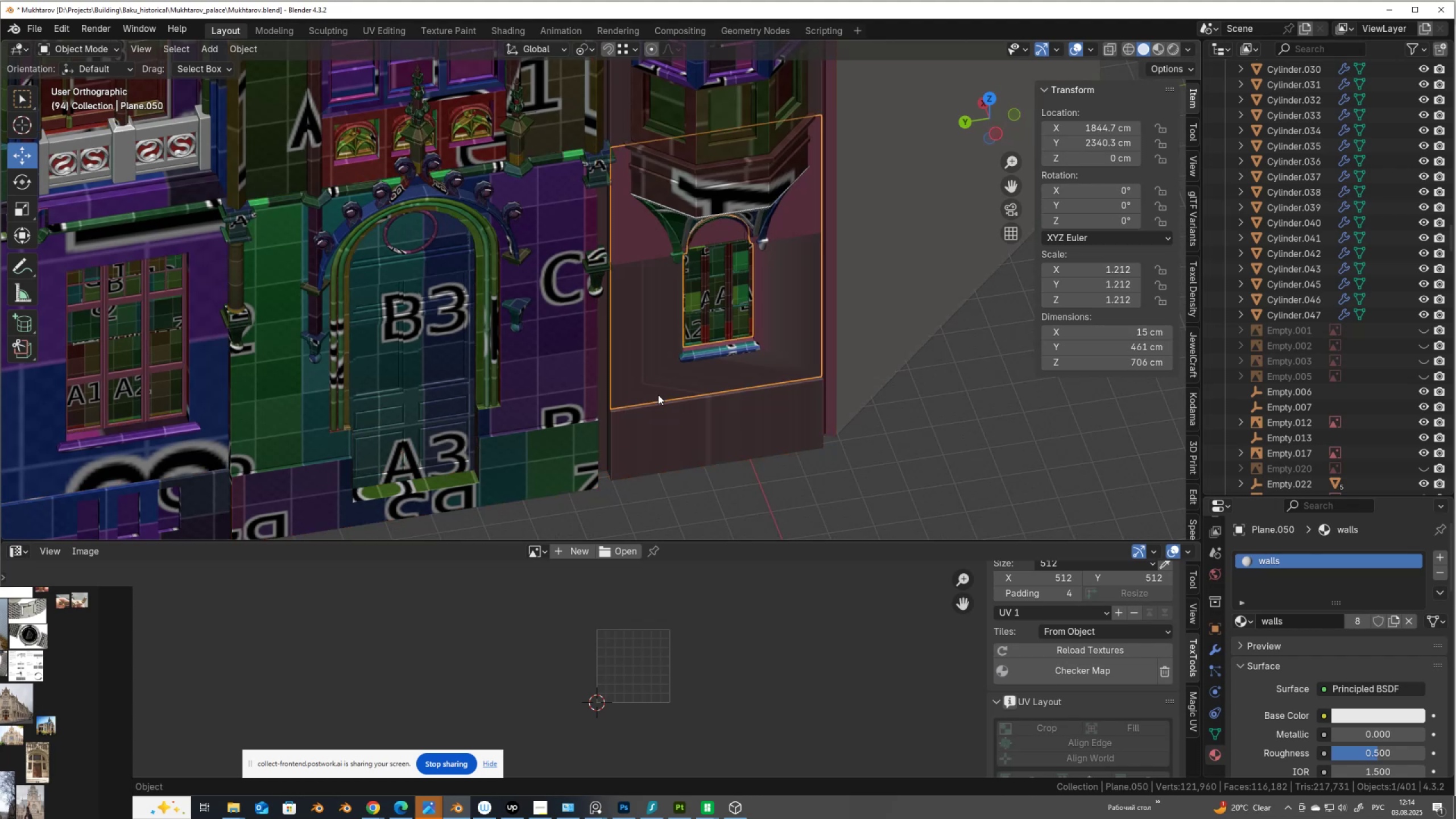 
key(Tab)
type(au)
 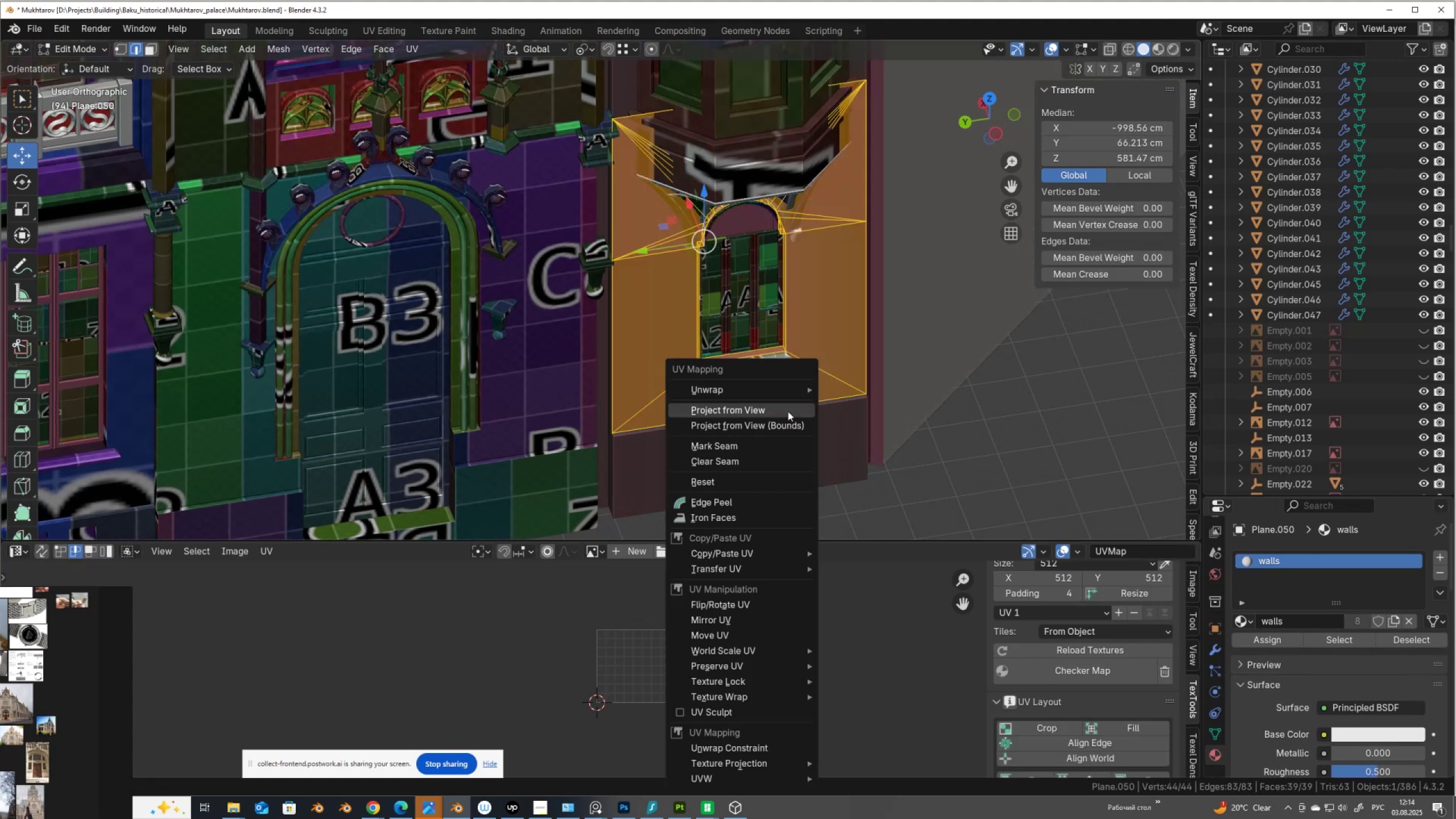 
scroll: coordinate [716, 387], scroll_direction: up, amount: 1.0
 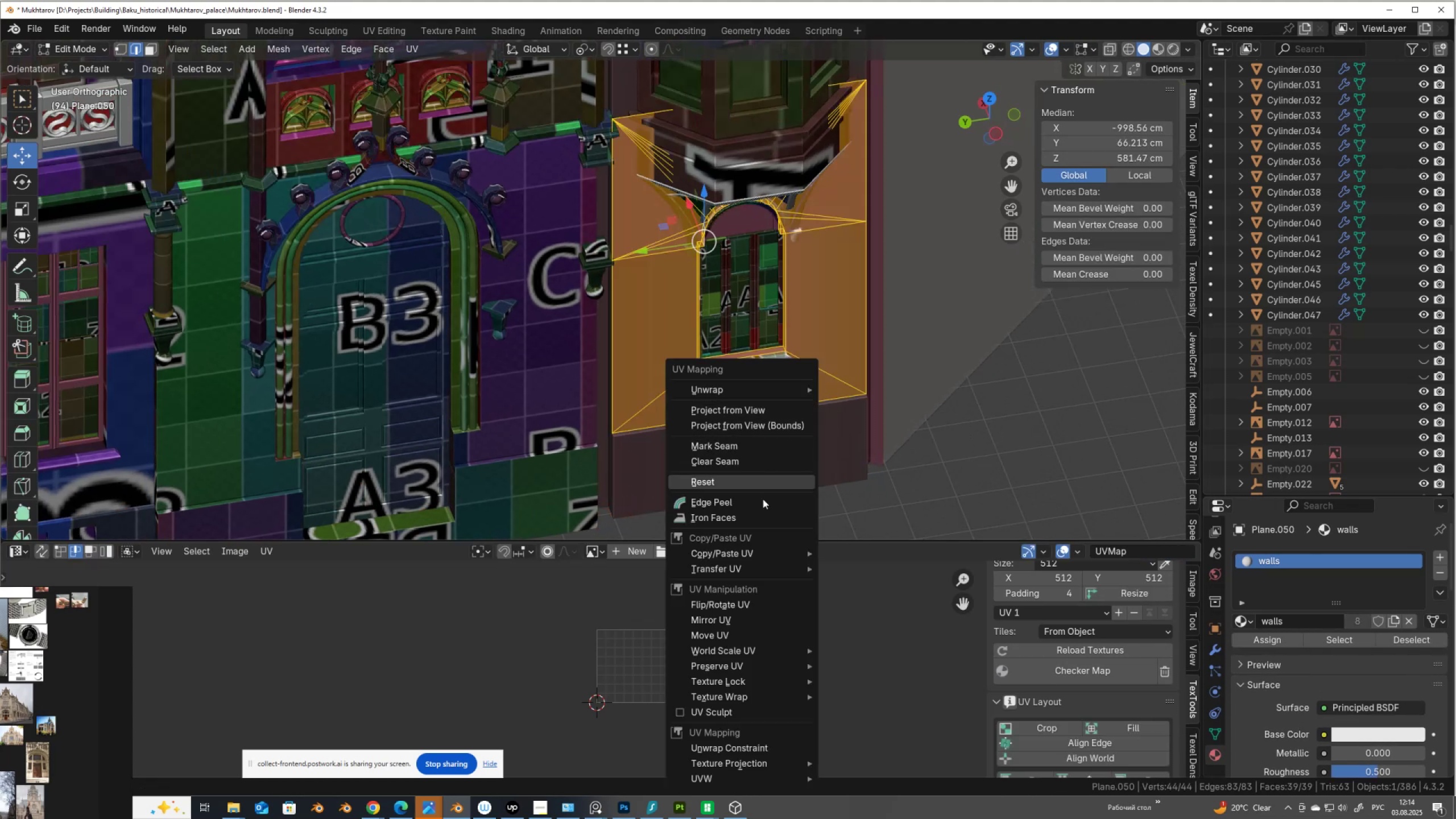 
left_click([875, 391])
 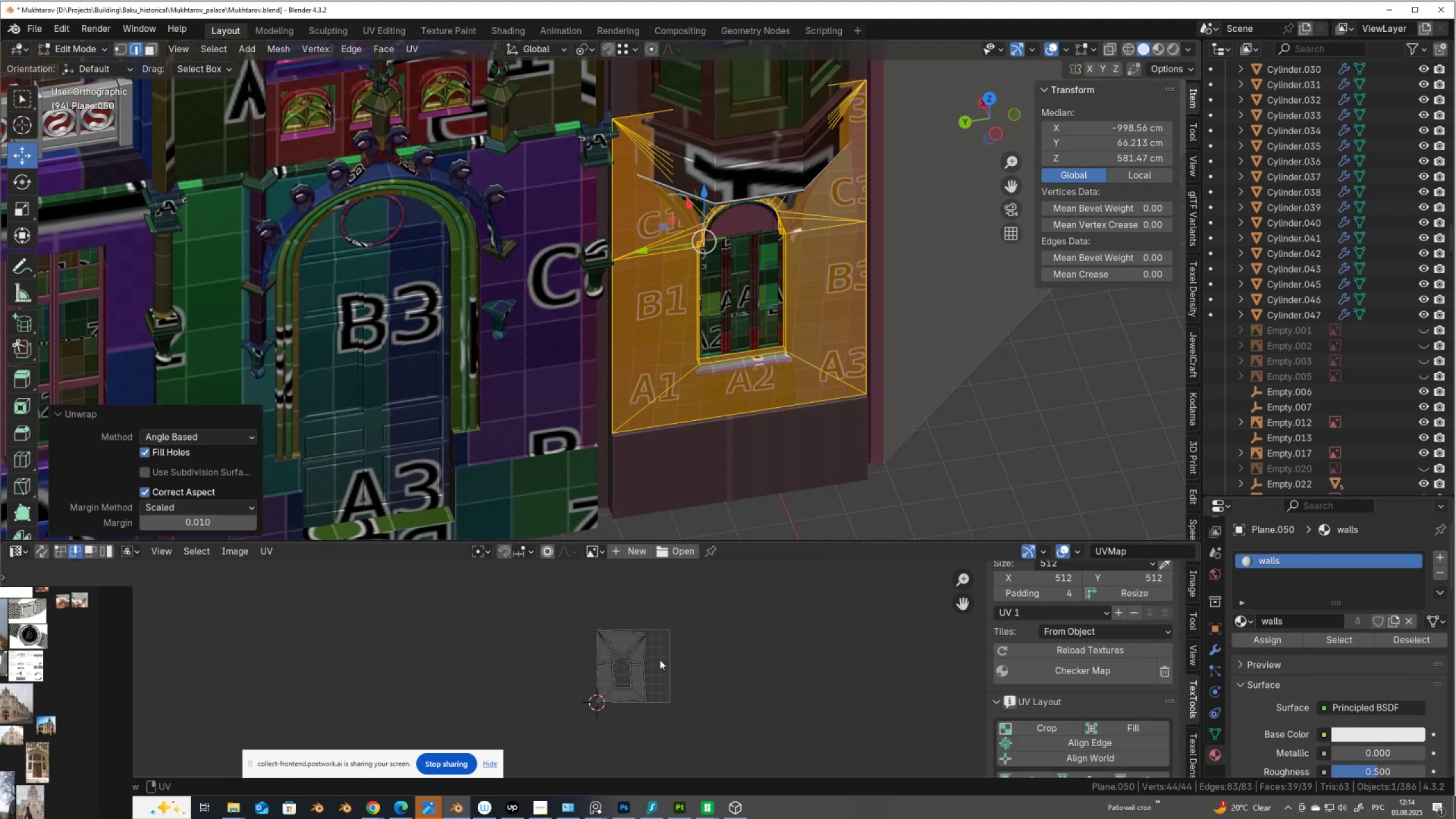 
scroll: coordinate [611, 678], scroll_direction: up, amount: 3.0
 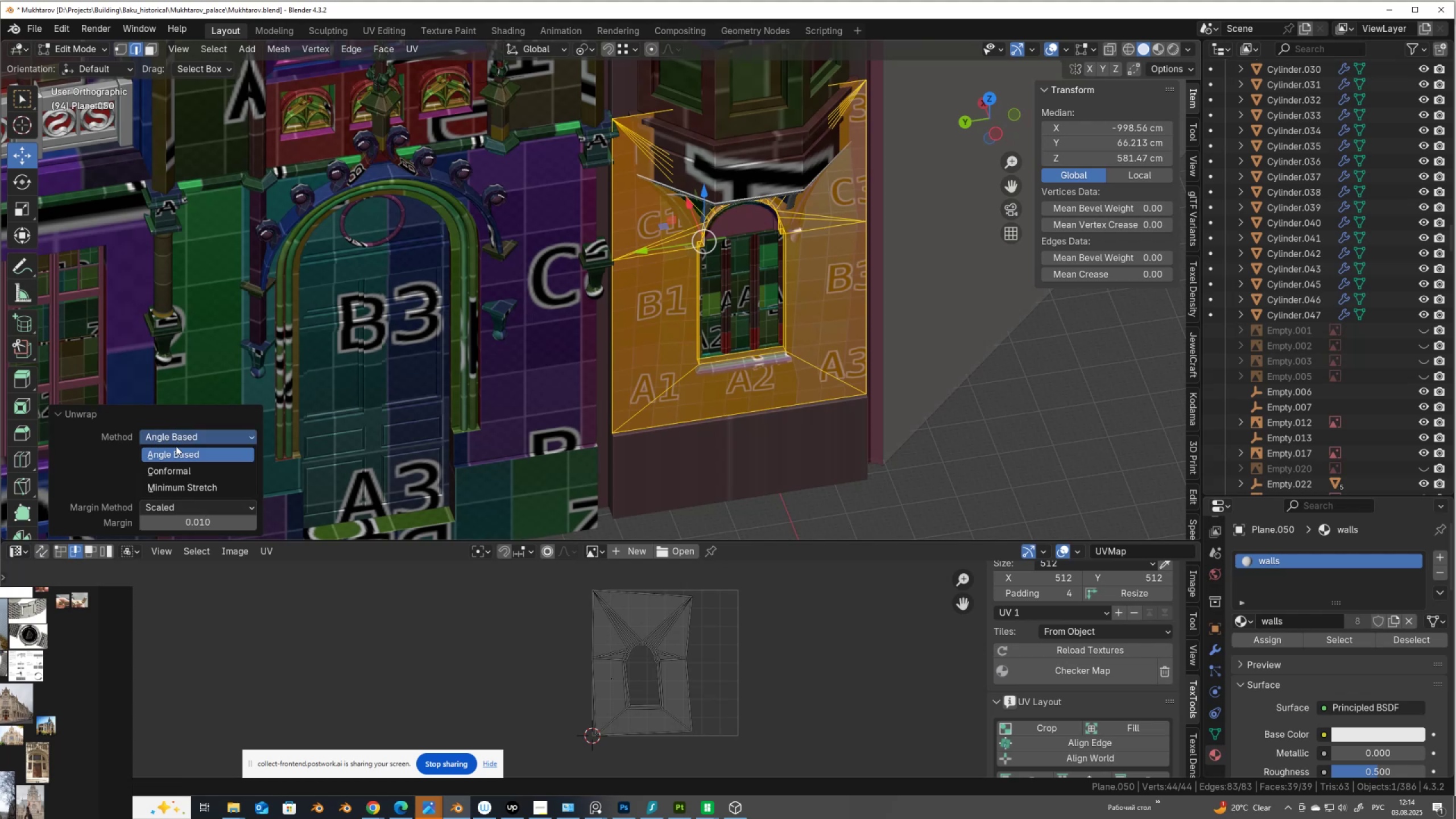 
left_click([177, 470])
 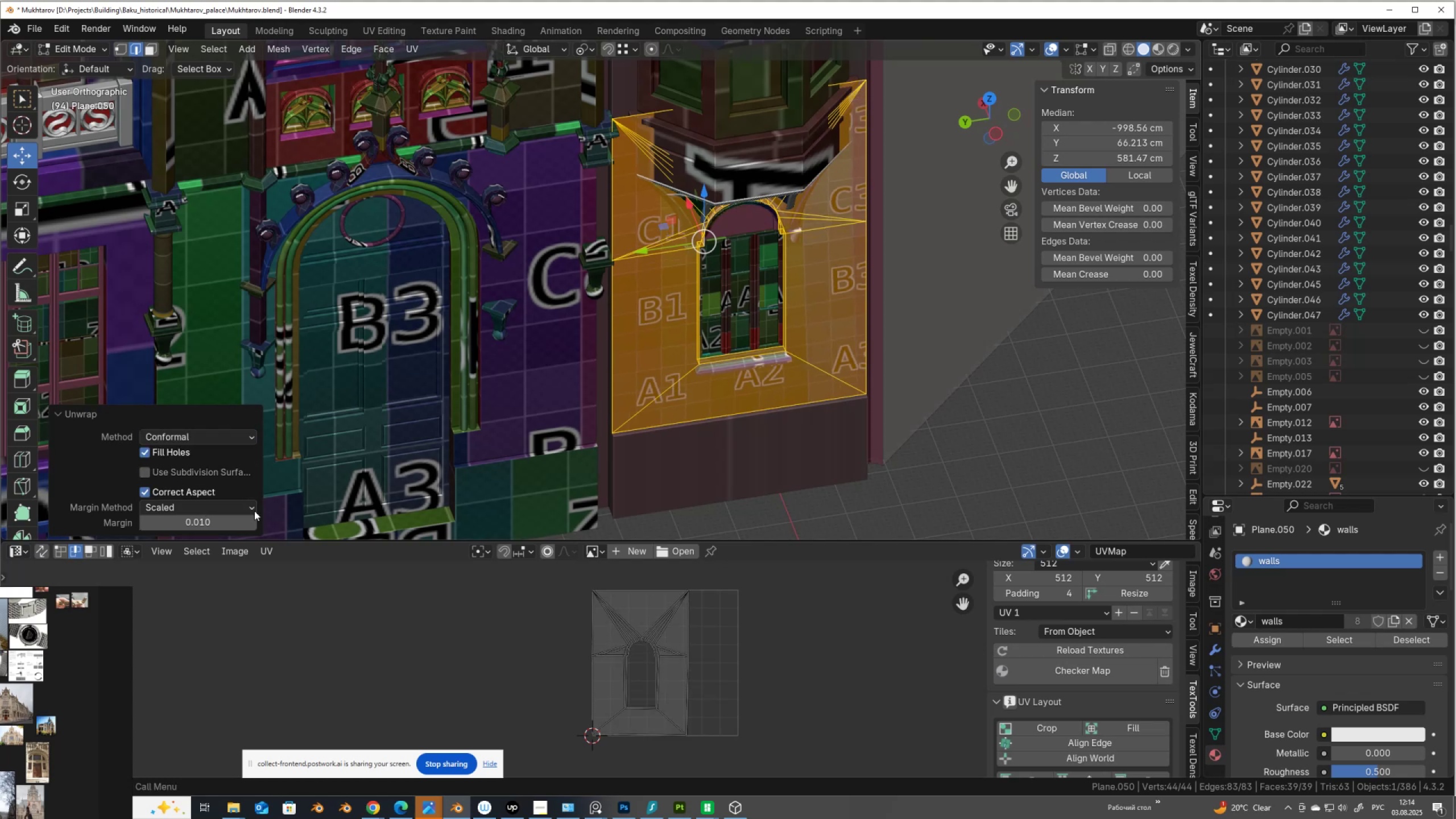 
scroll: coordinate [652, 693], scroll_direction: up, amount: 5.0
 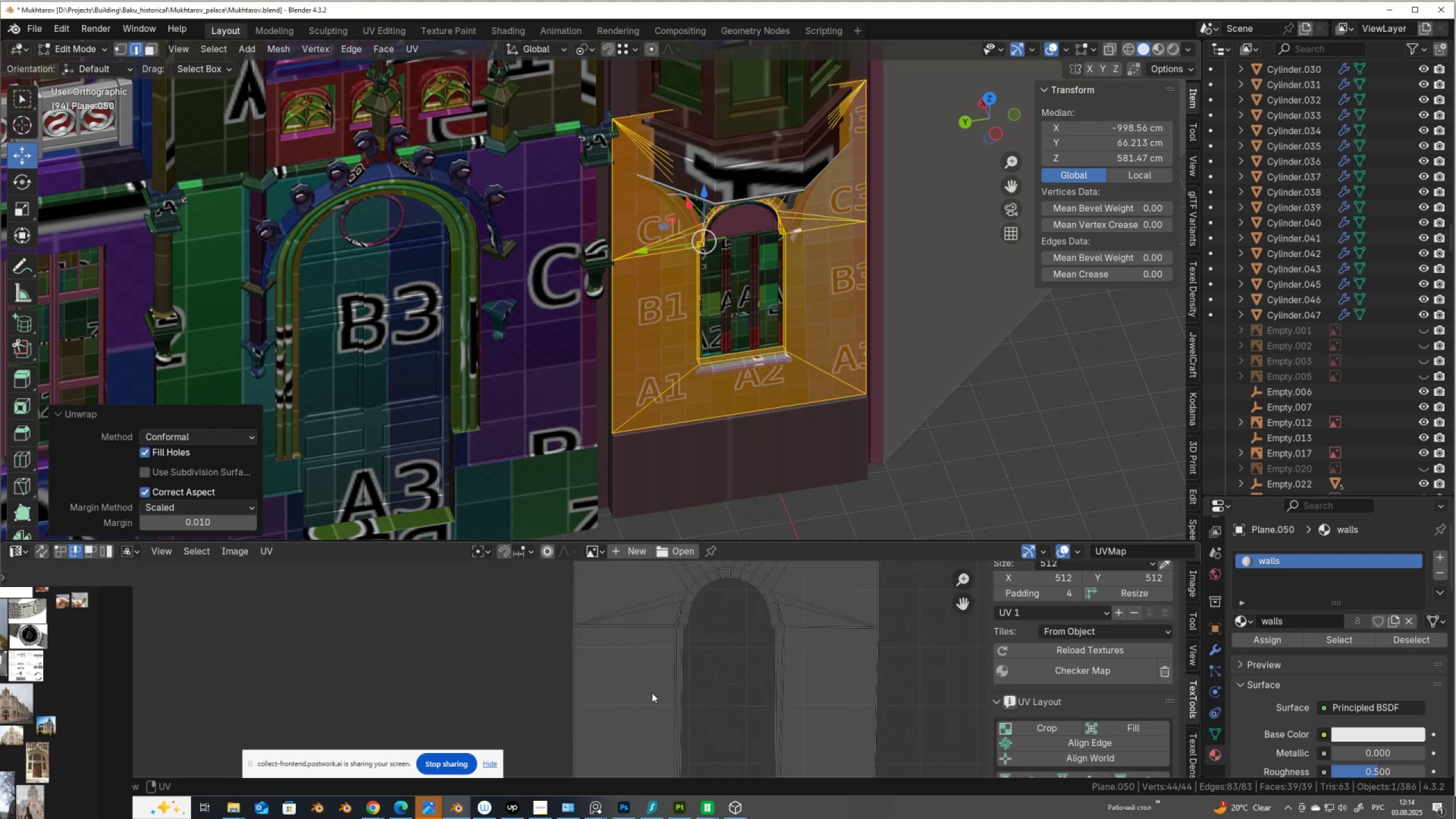 
scroll: coordinate [874, 314], scroll_direction: down, amount: 5.0
 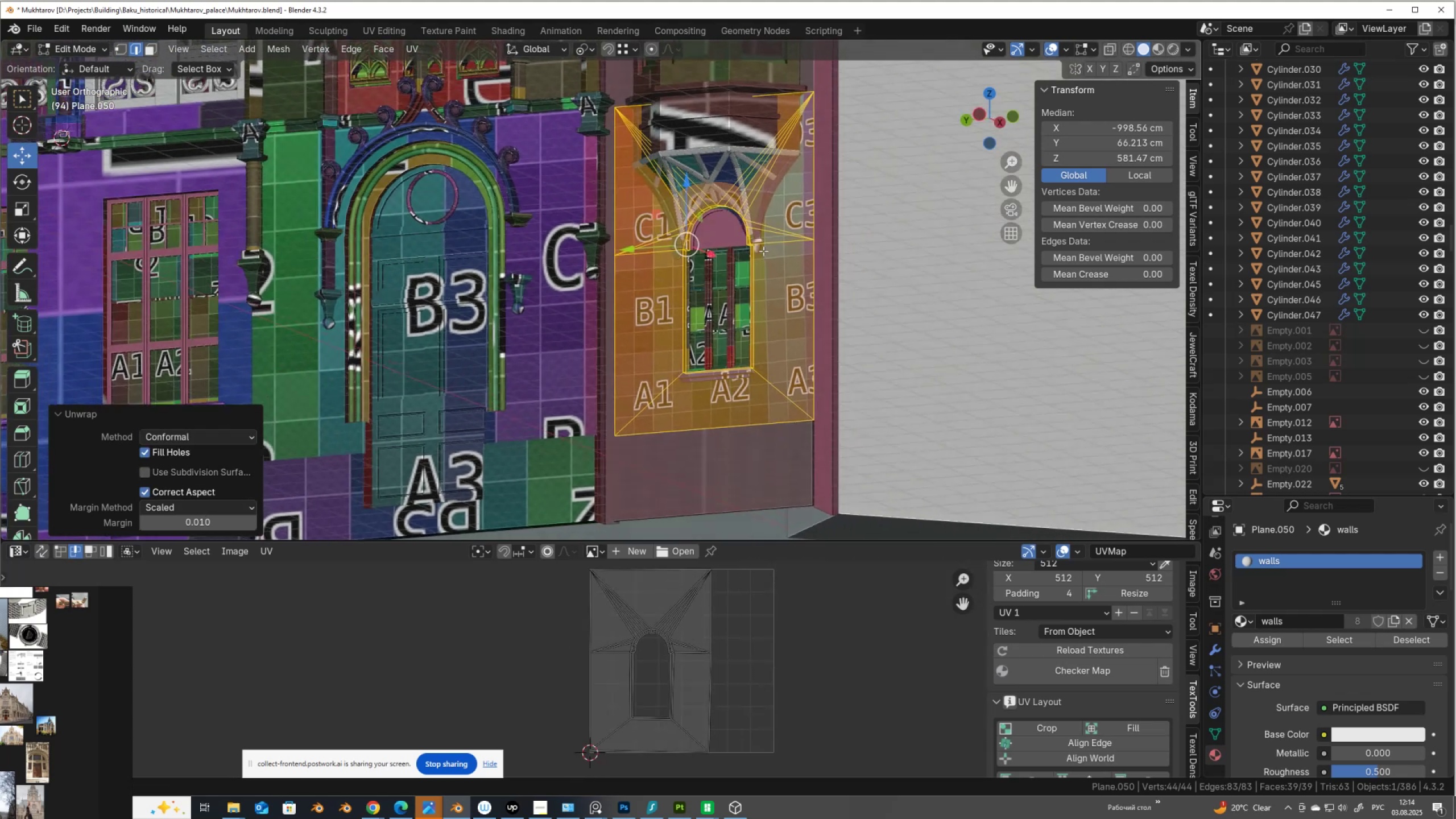 
scroll: coordinate [775, 299], scroll_direction: up, amount: 5.0
 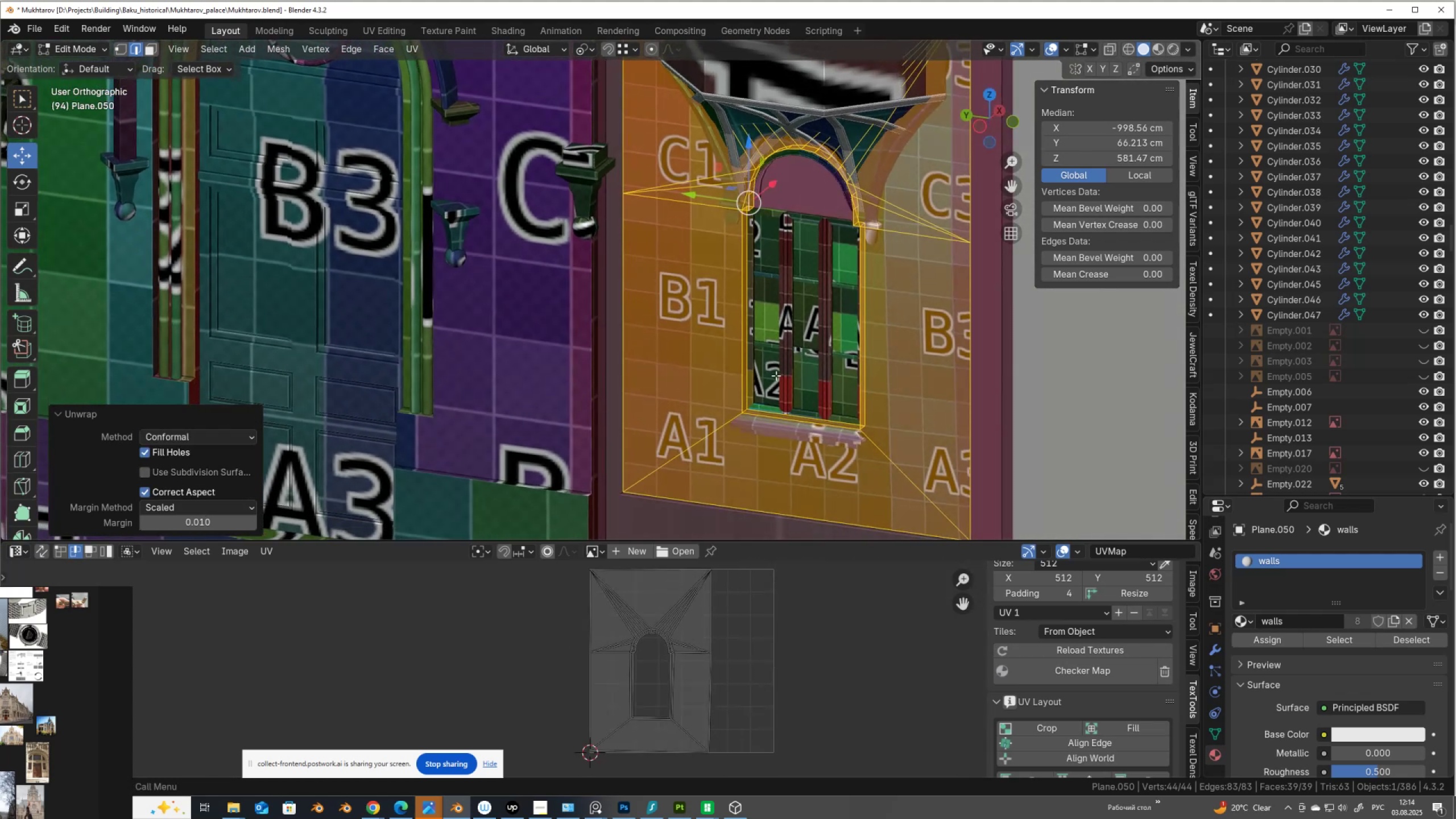 
key(2)
 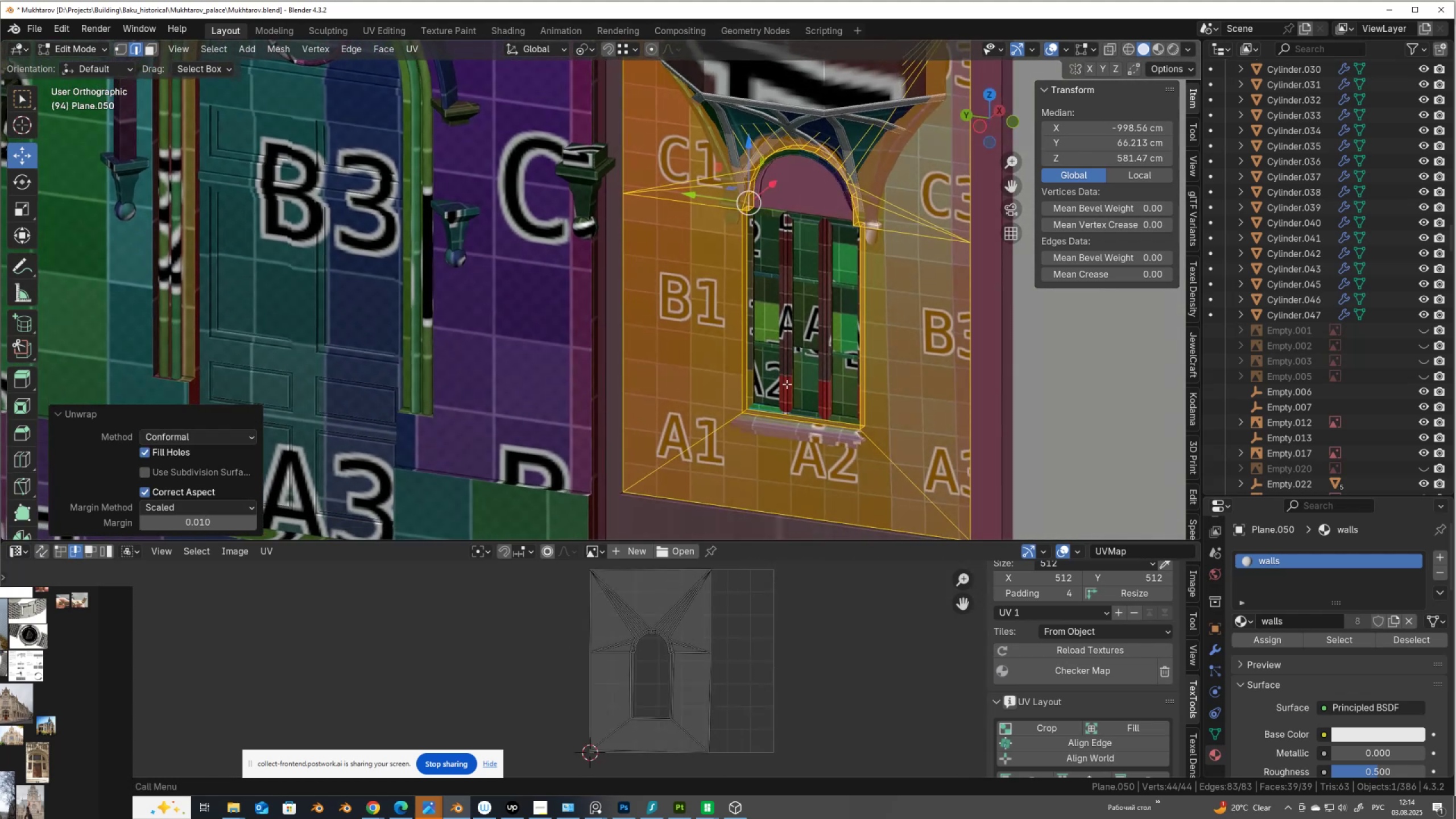 
scroll: coordinate [787, 384], scroll_direction: up, amount: 2.0
 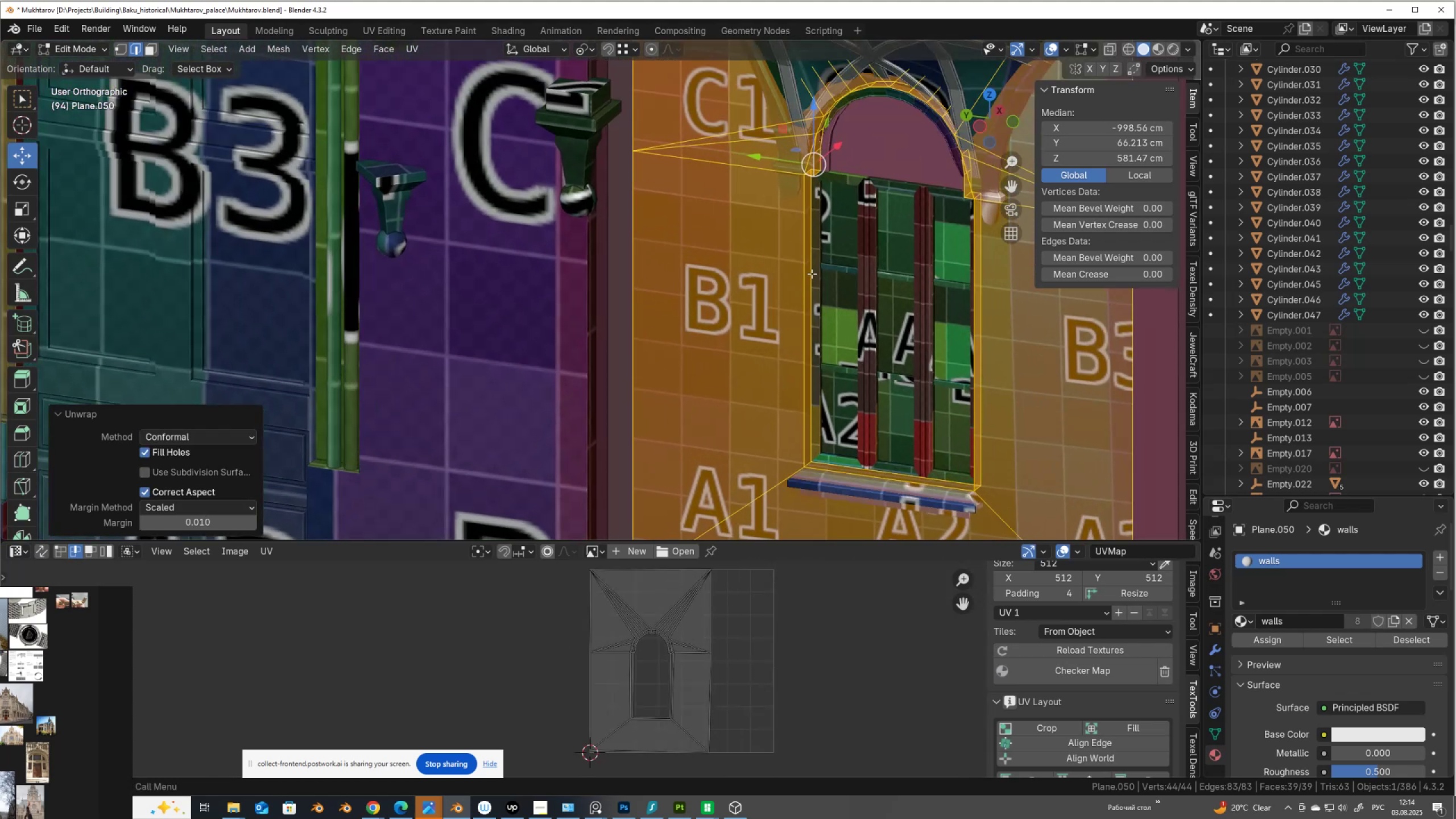 
left_click([812, 274])
 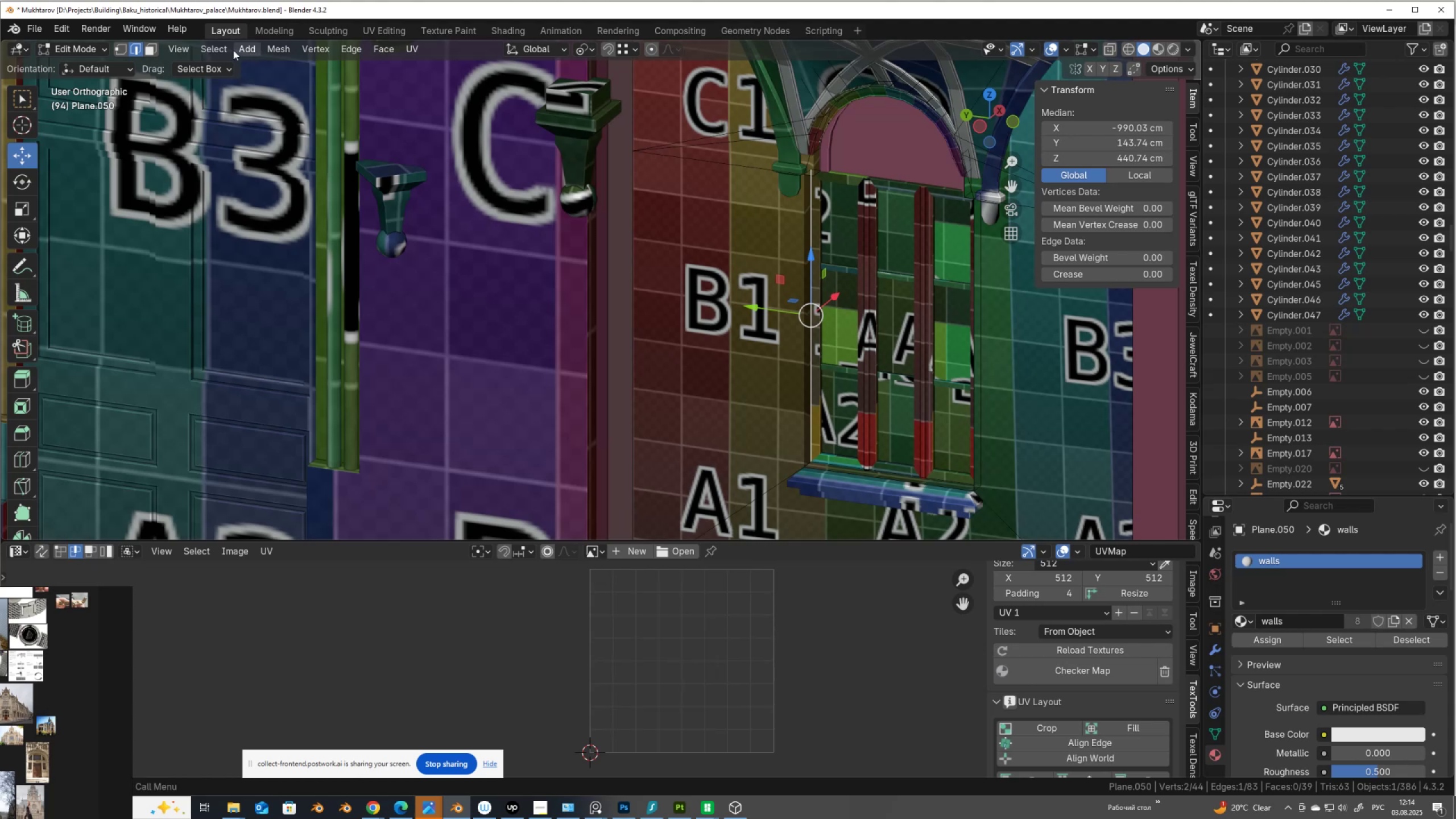 
left_click([209, 51])
 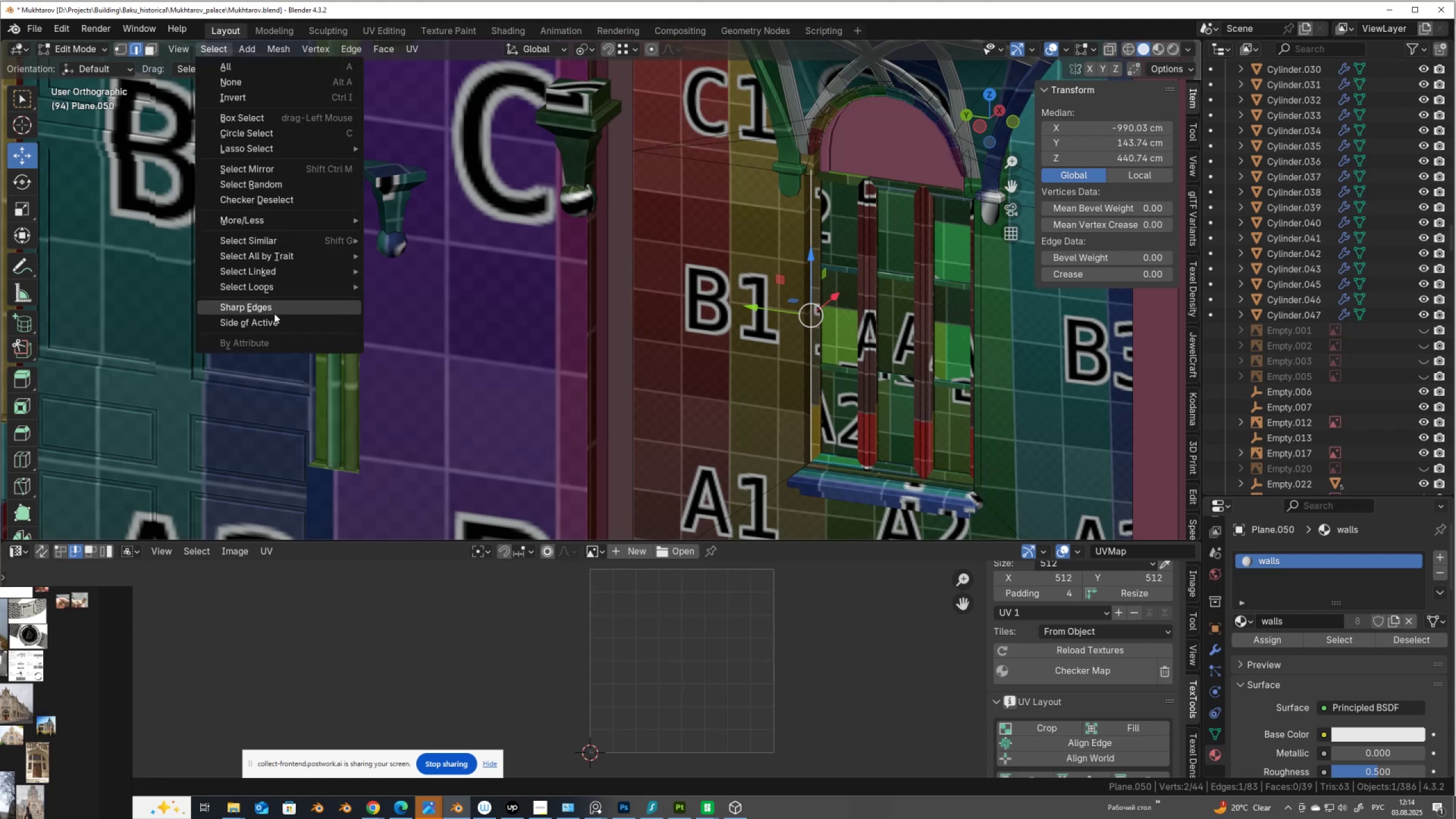 
left_click([275, 309])
 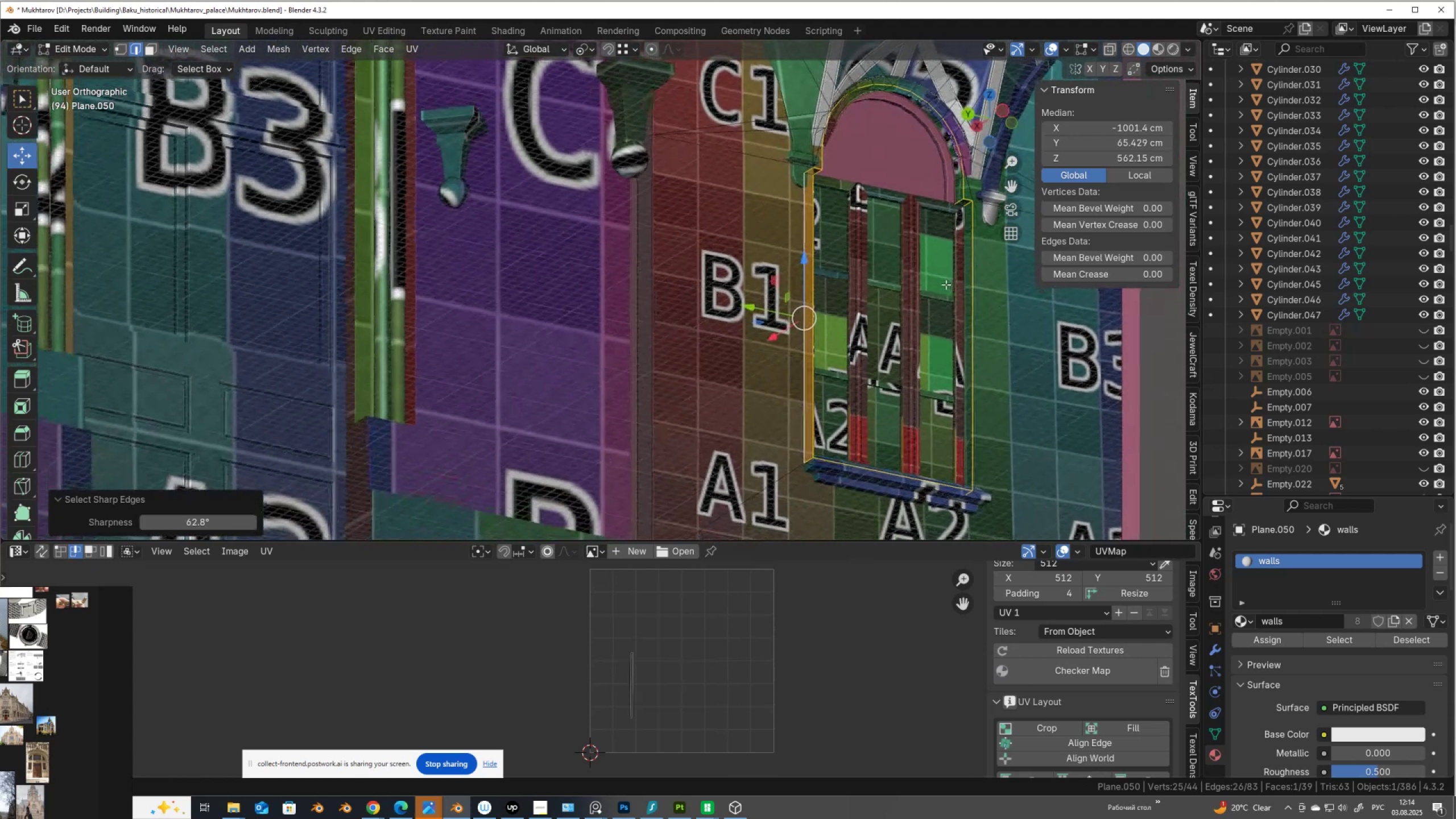 
wait(5.46)
 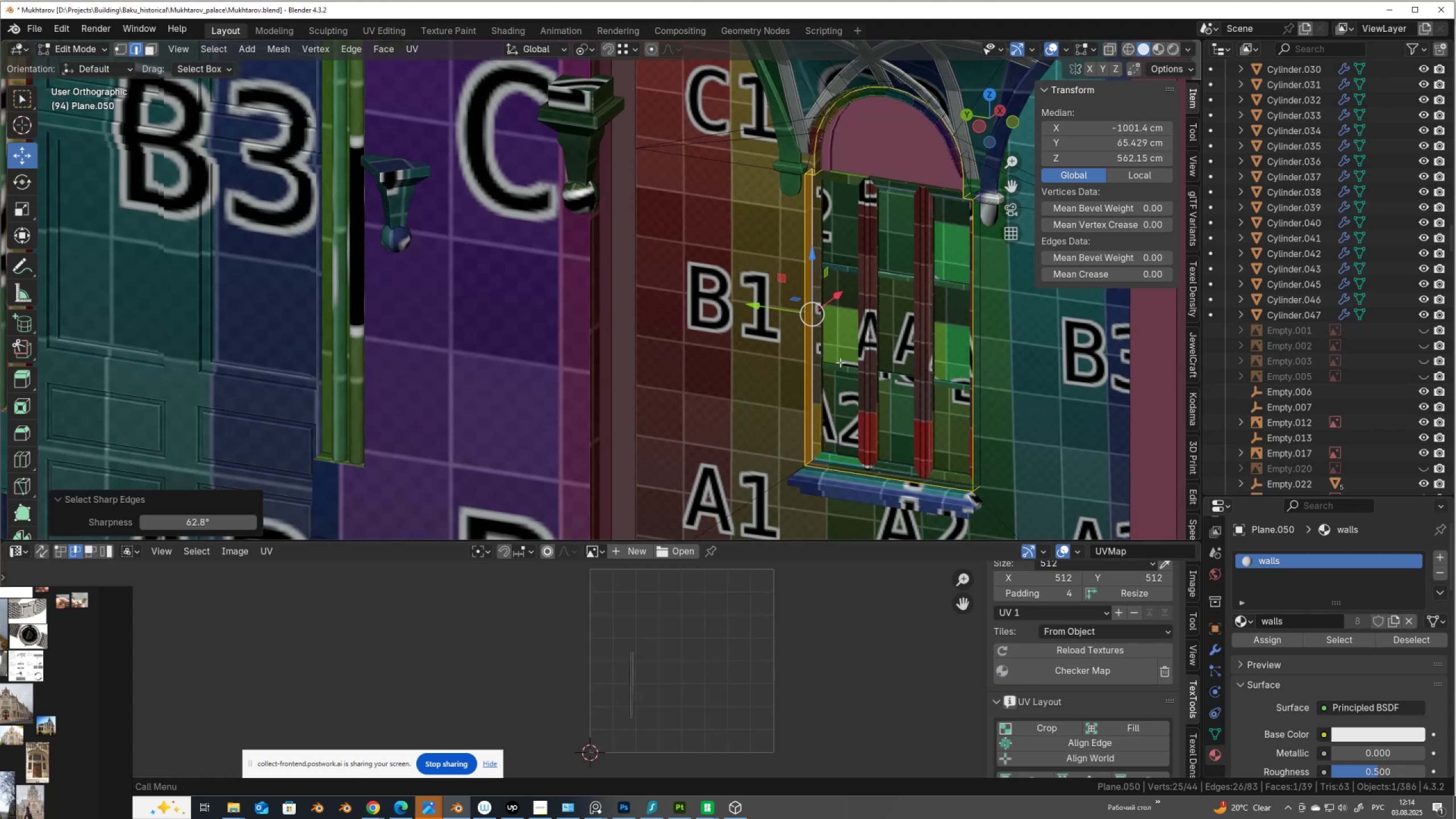 
scroll: coordinate [954, 216], scroll_direction: up, amount: 1.0
 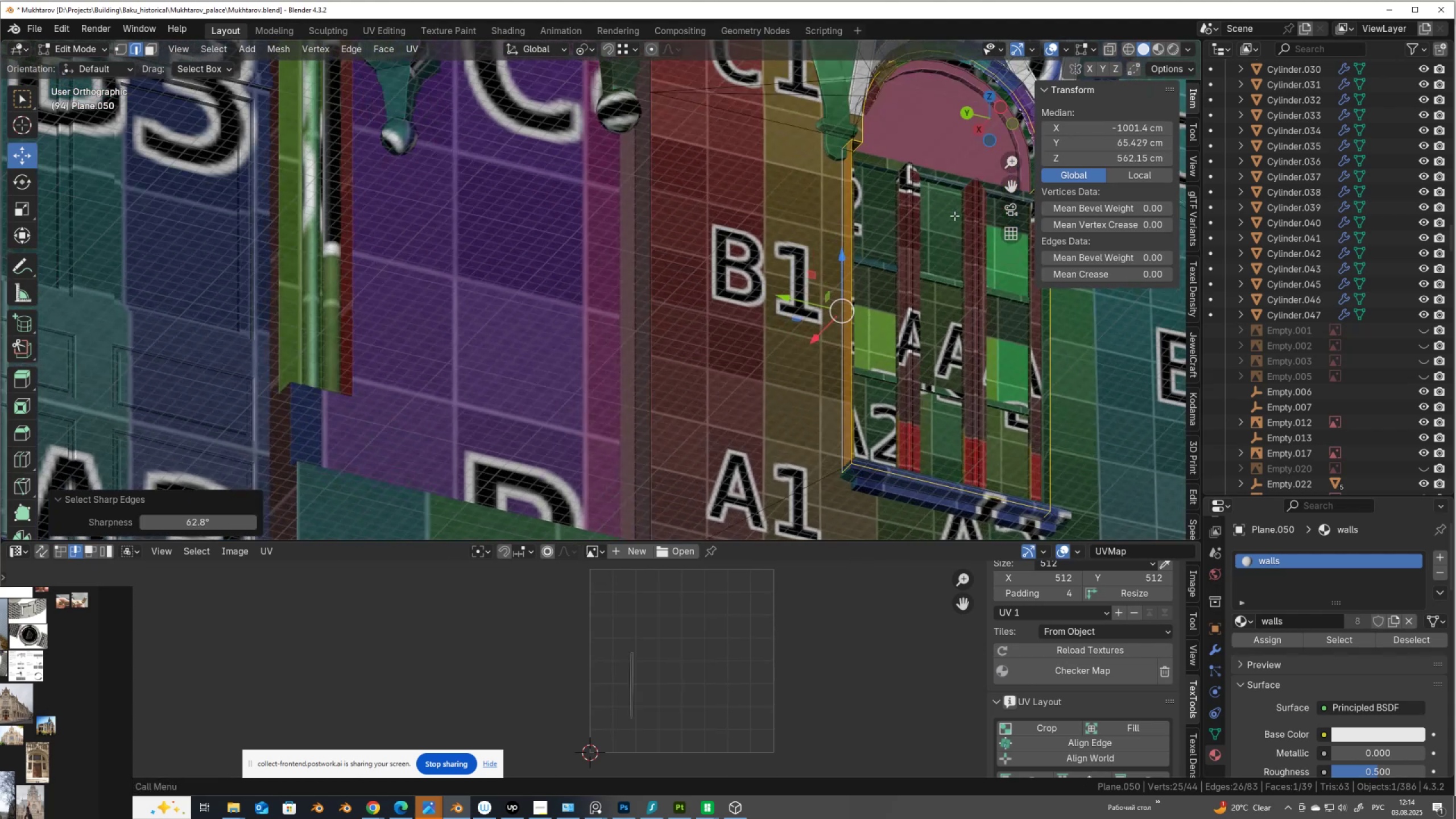 
hold_key(key=ShiftLeft, duration=0.67)
 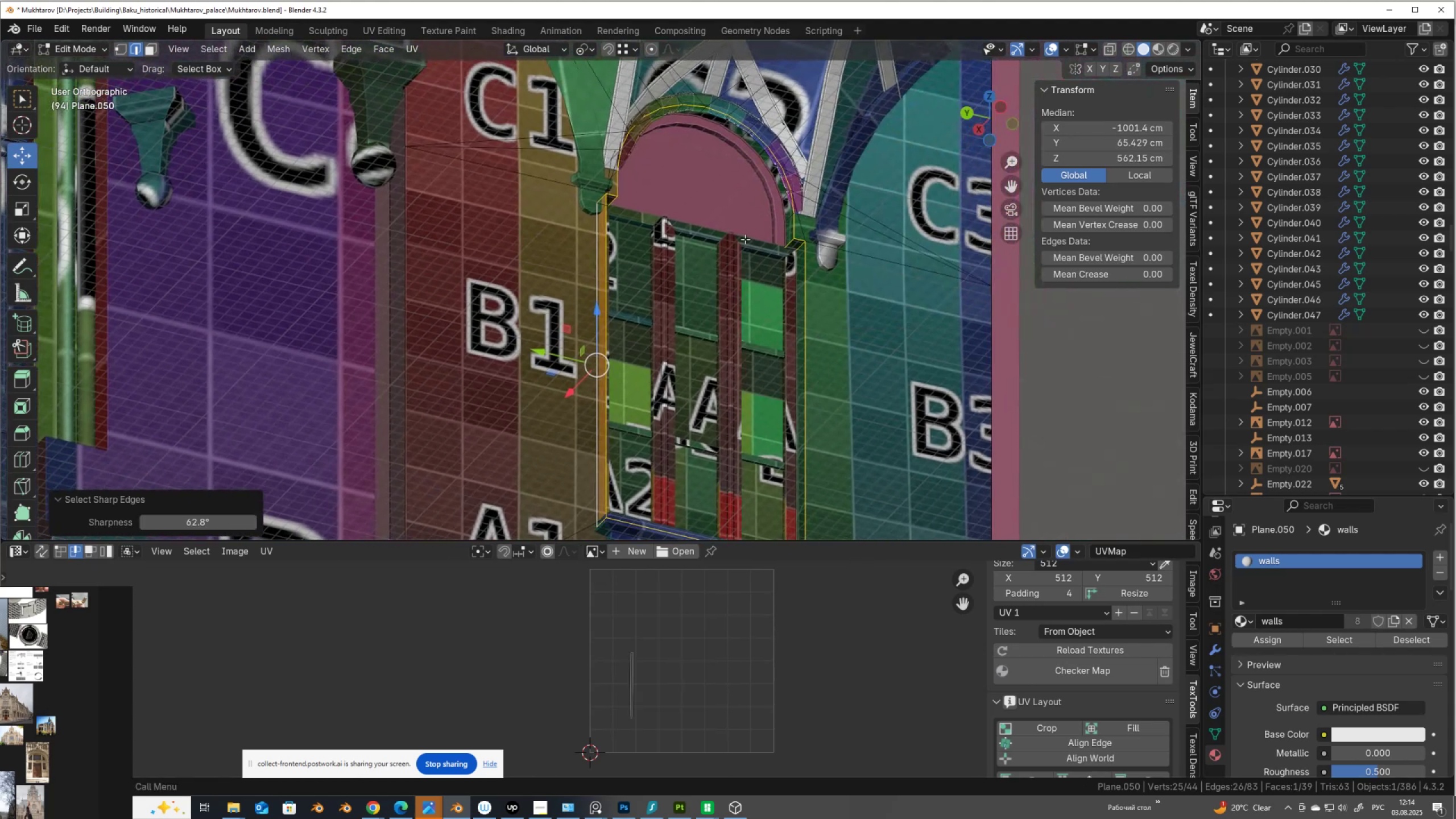 
hold_key(key=ControlLeft, duration=1.33)
left_click_drag(start_coordinate=[789, 238], to_coordinate=[791, 246])
 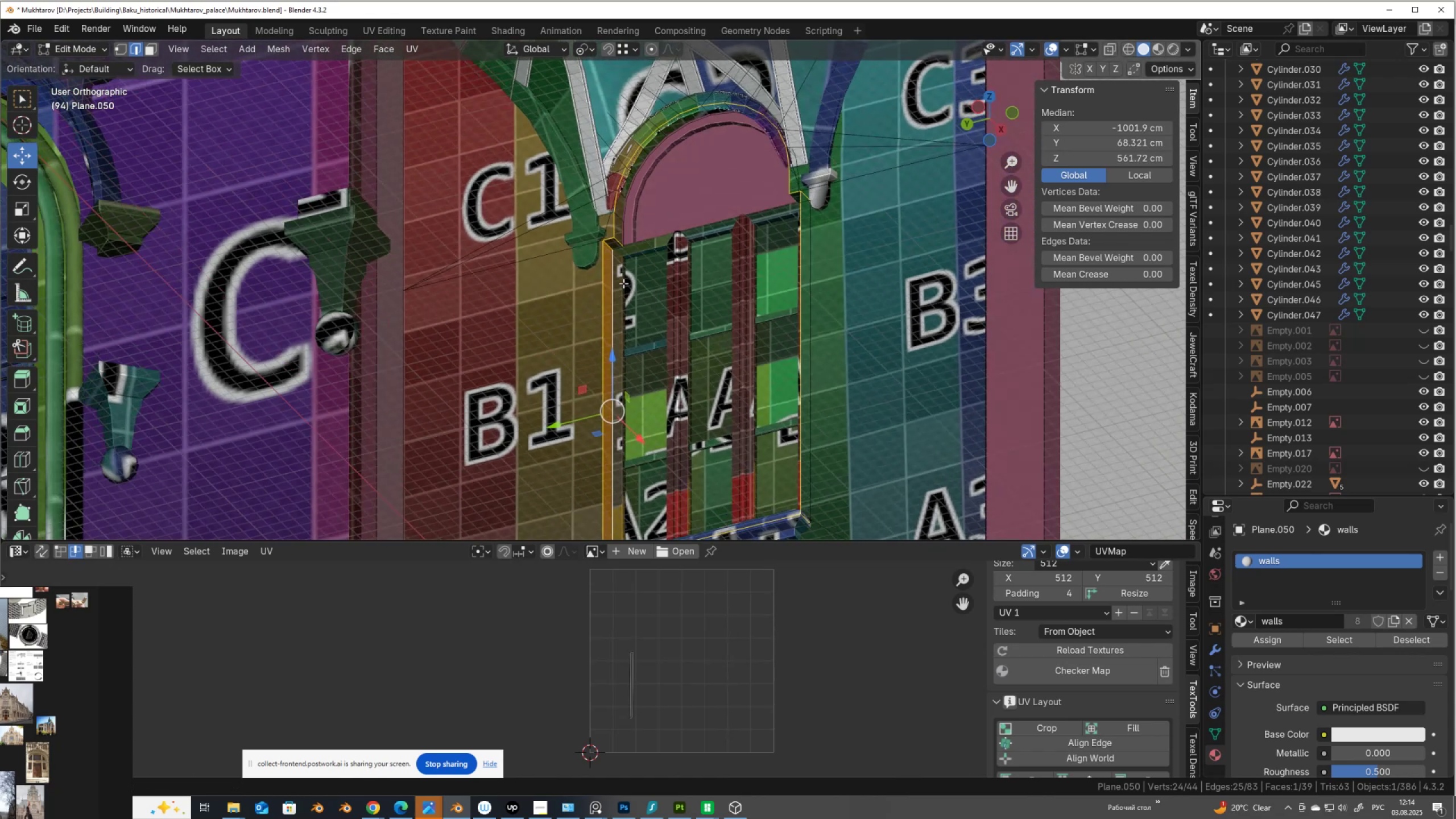 
hold_key(key=ControlLeft, duration=1.38)
left_click_drag(start_coordinate=[633, 258], to_coordinate=[621, 242])
 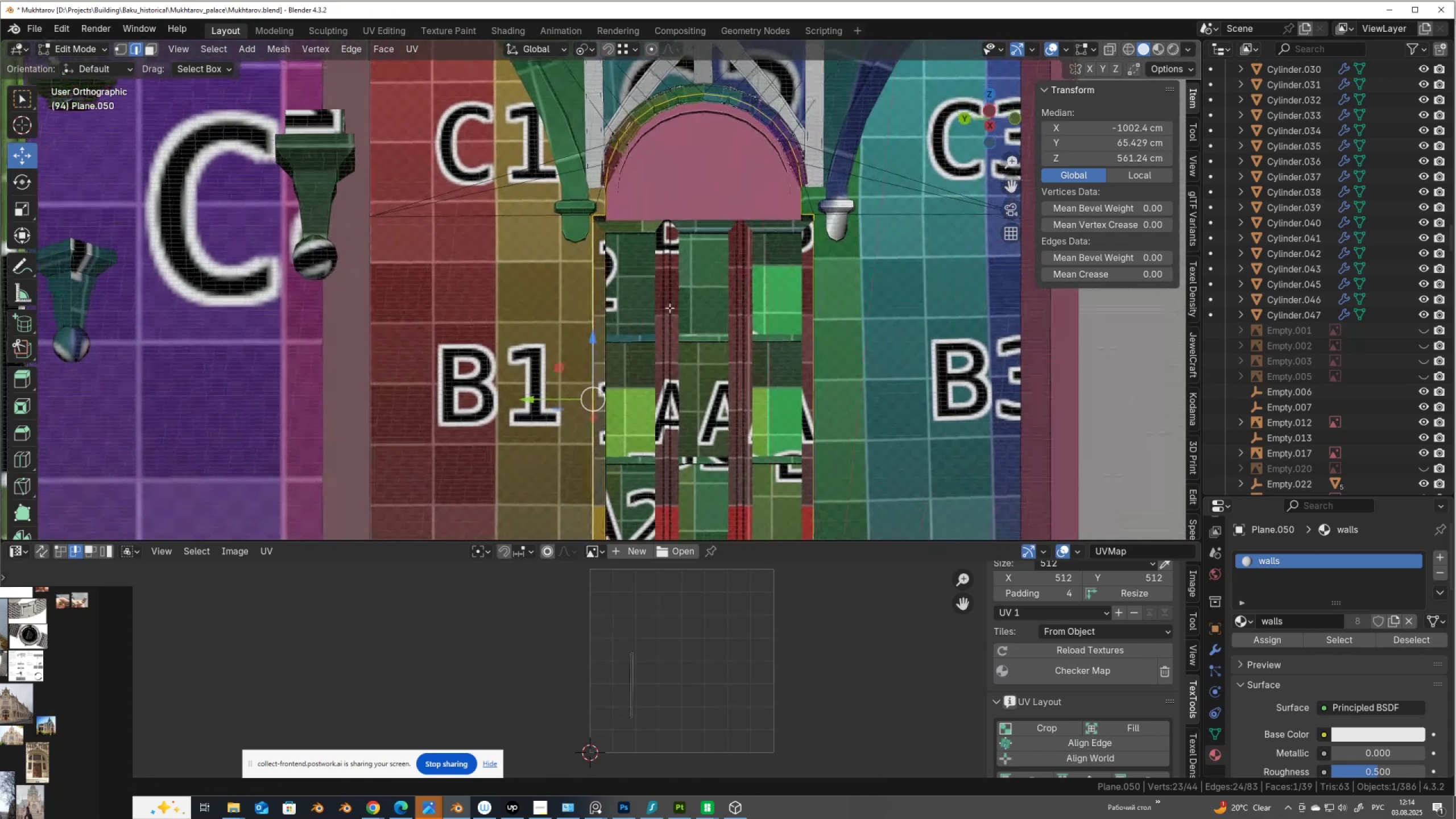 
hold_key(key=ControlLeft, duration=1.02)
left_click_drag(start_coordinate=[620, 308], to_coordinate=[614, 305])
 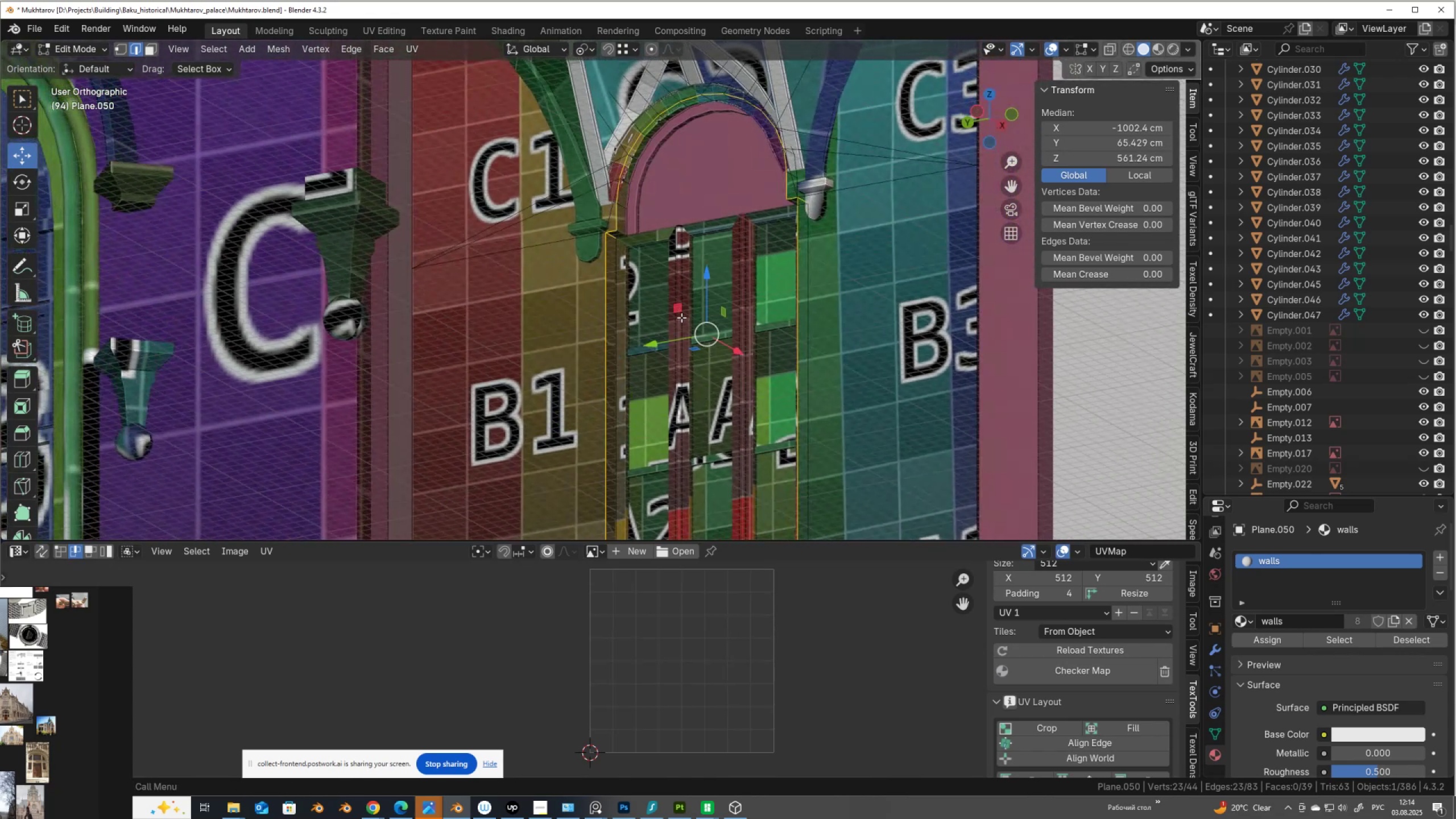 
right_click([687, 311])
 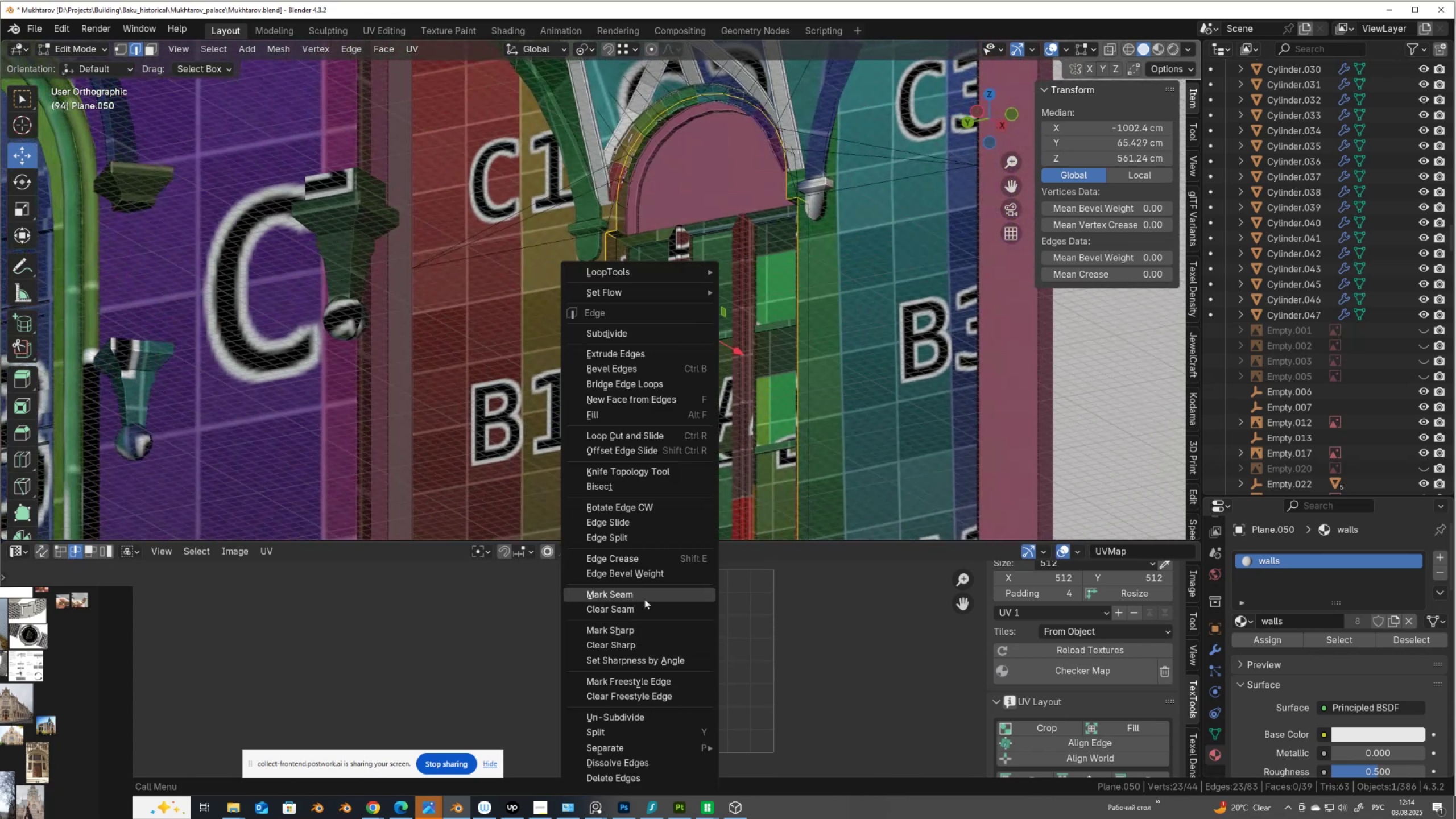 
left_click([646, 593])
 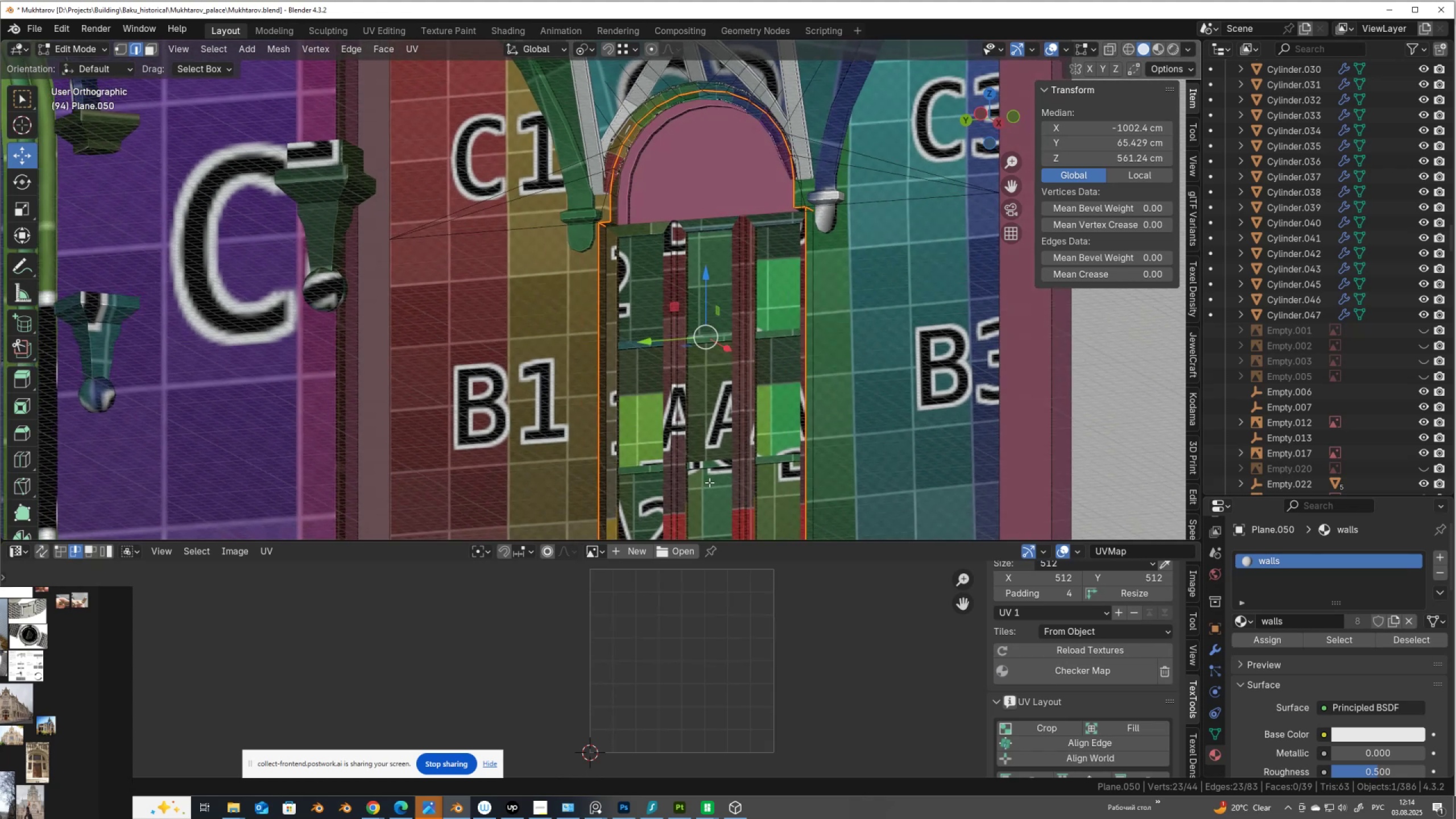 
scroll: coordinate [792, 346], scroll_direction: down, amount: 4.0
 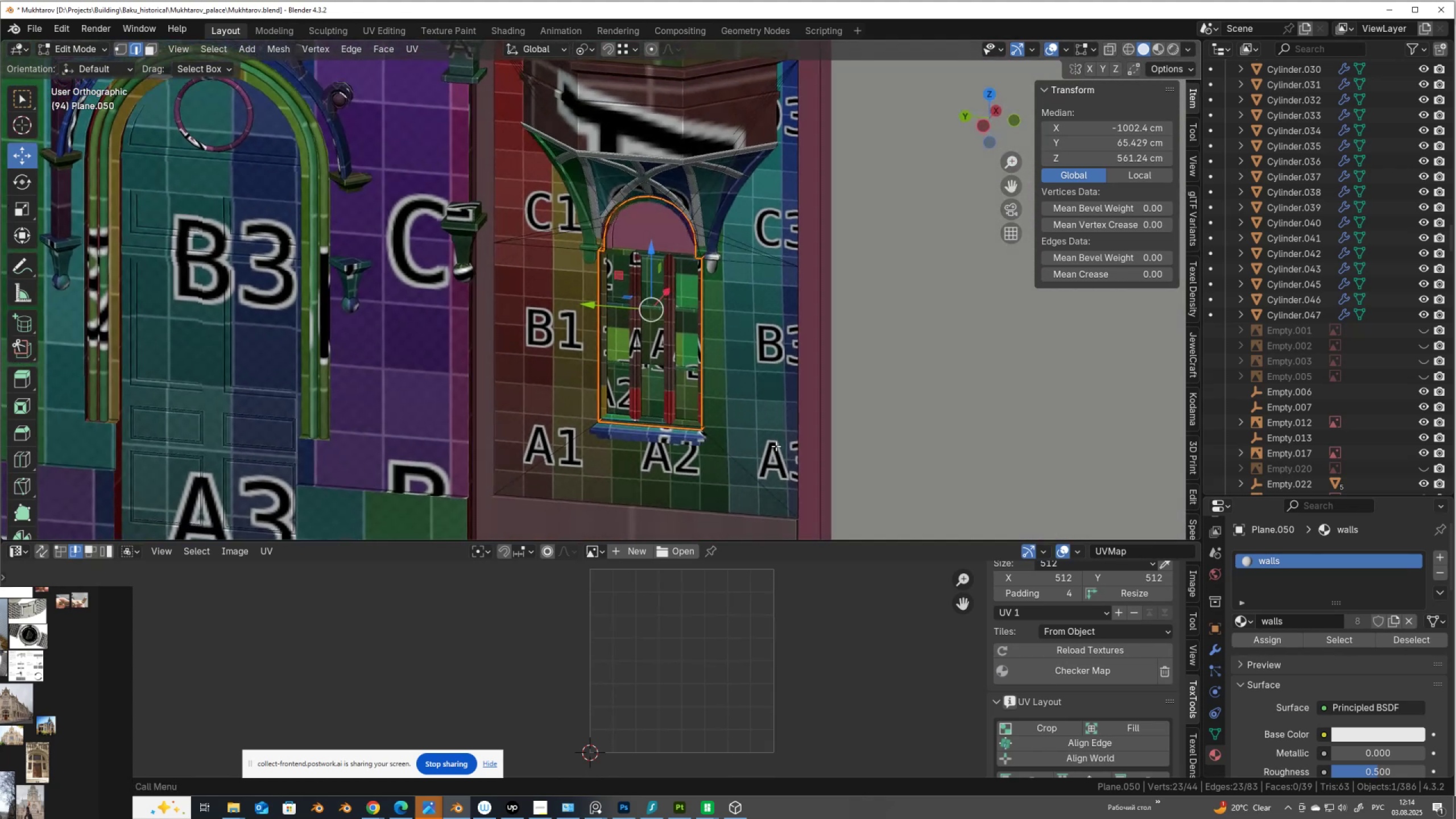 
type(au)
 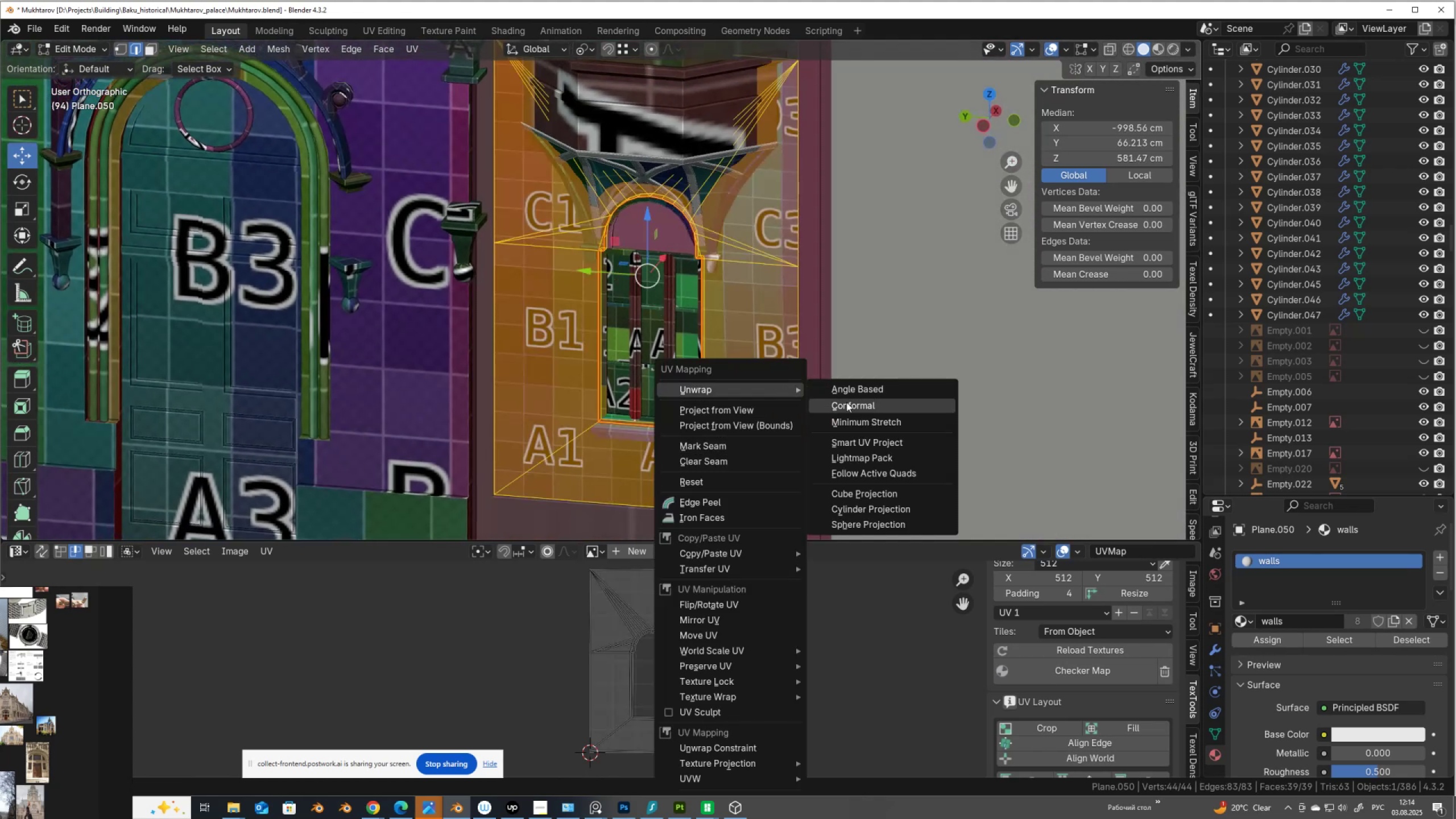 
left_click([849, 405])
 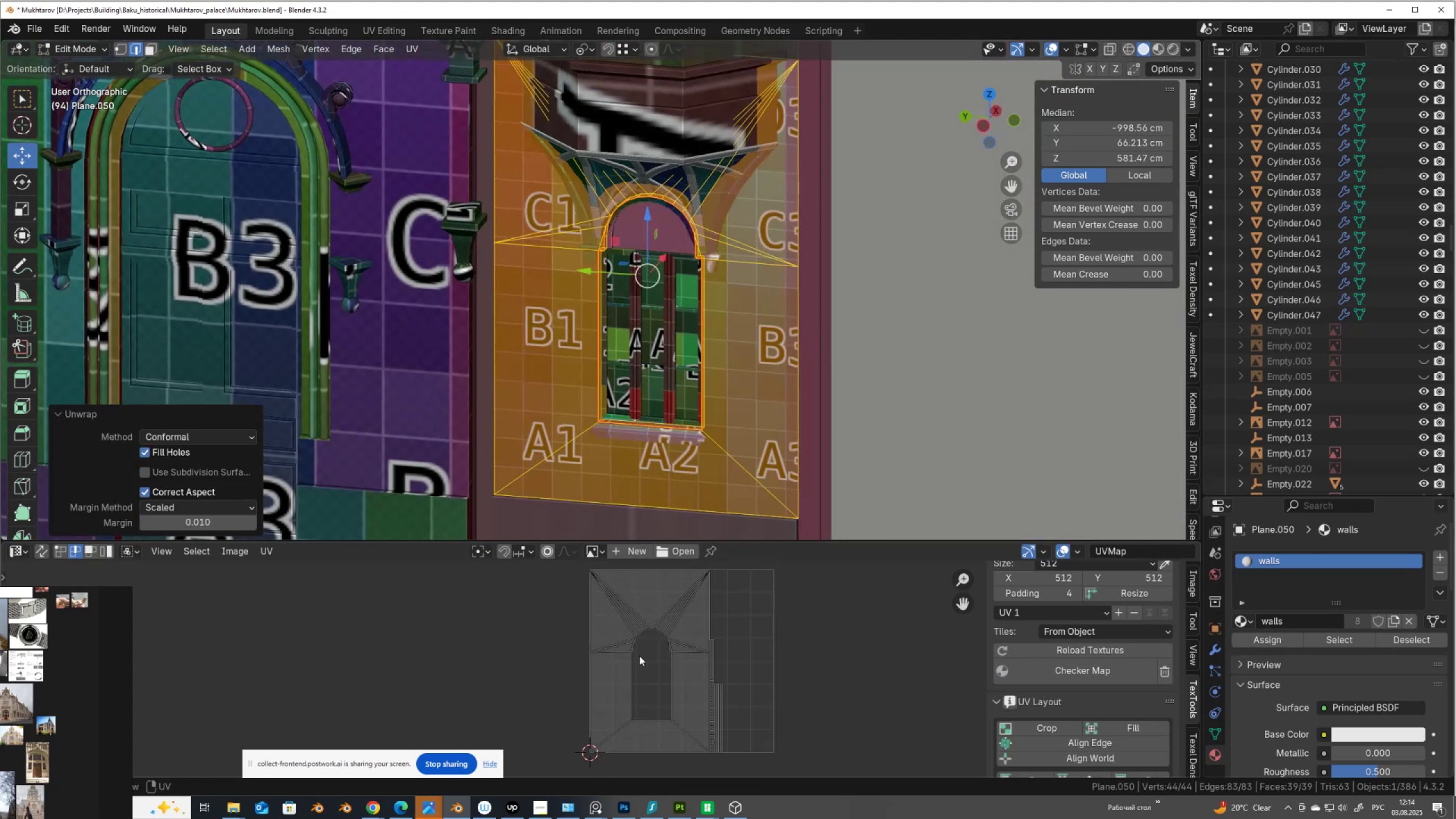 
scroll: coordinate [672, 653], scroll_direction: up, amount: 3.0
 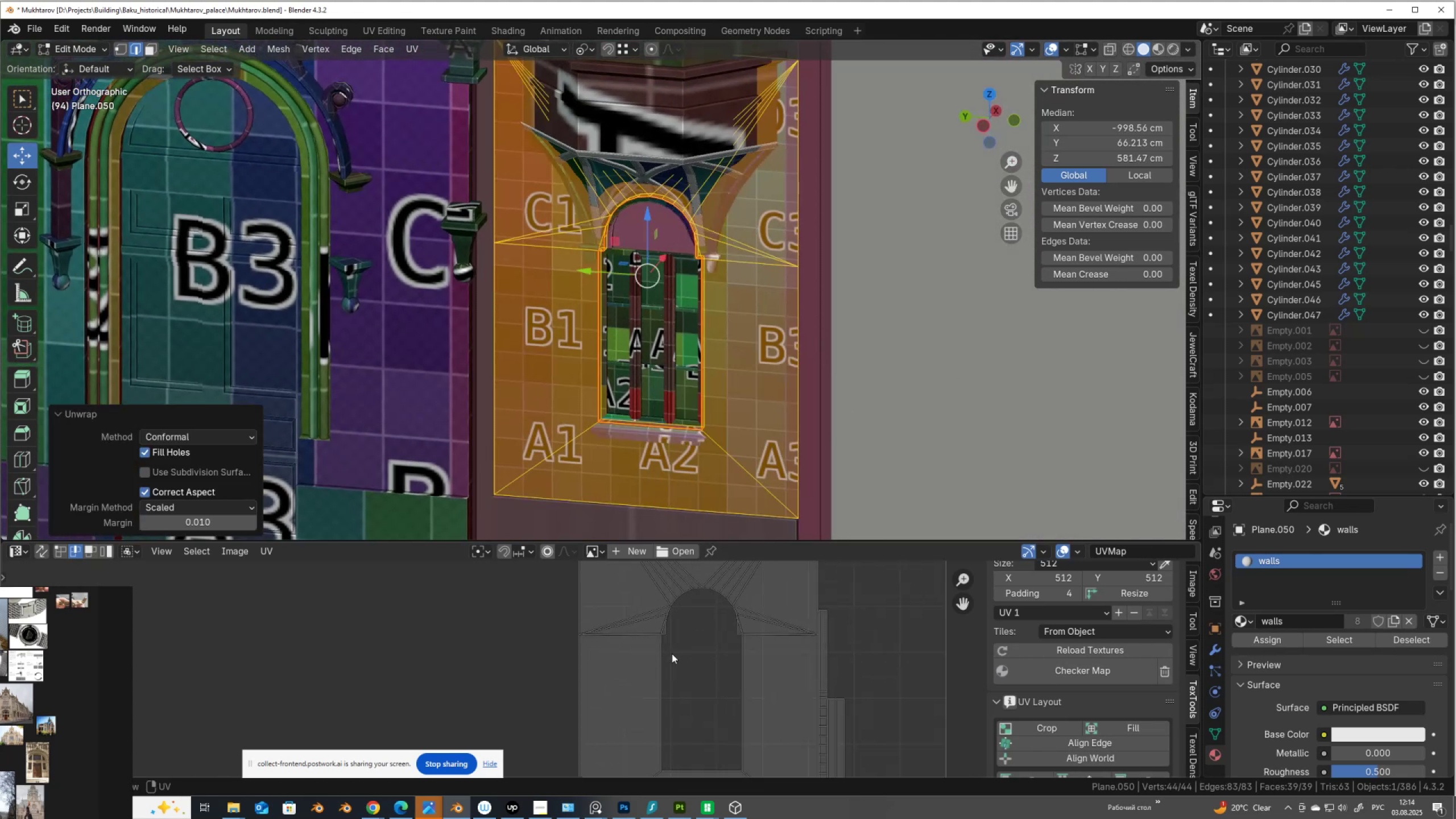 
scroll: coordinate [673, 647], scroll_direction: down, amount: 5.0
 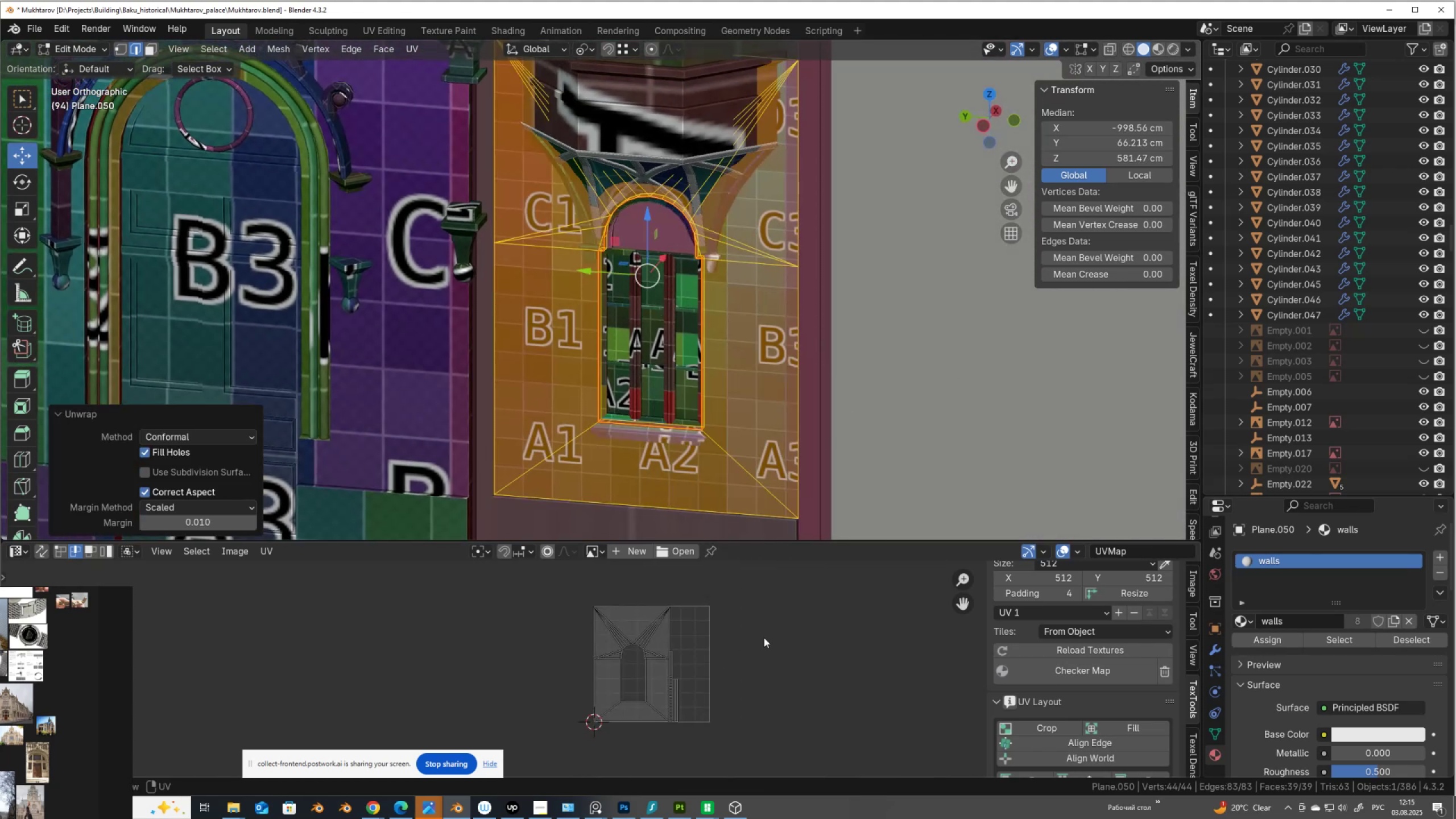 
type(as)
 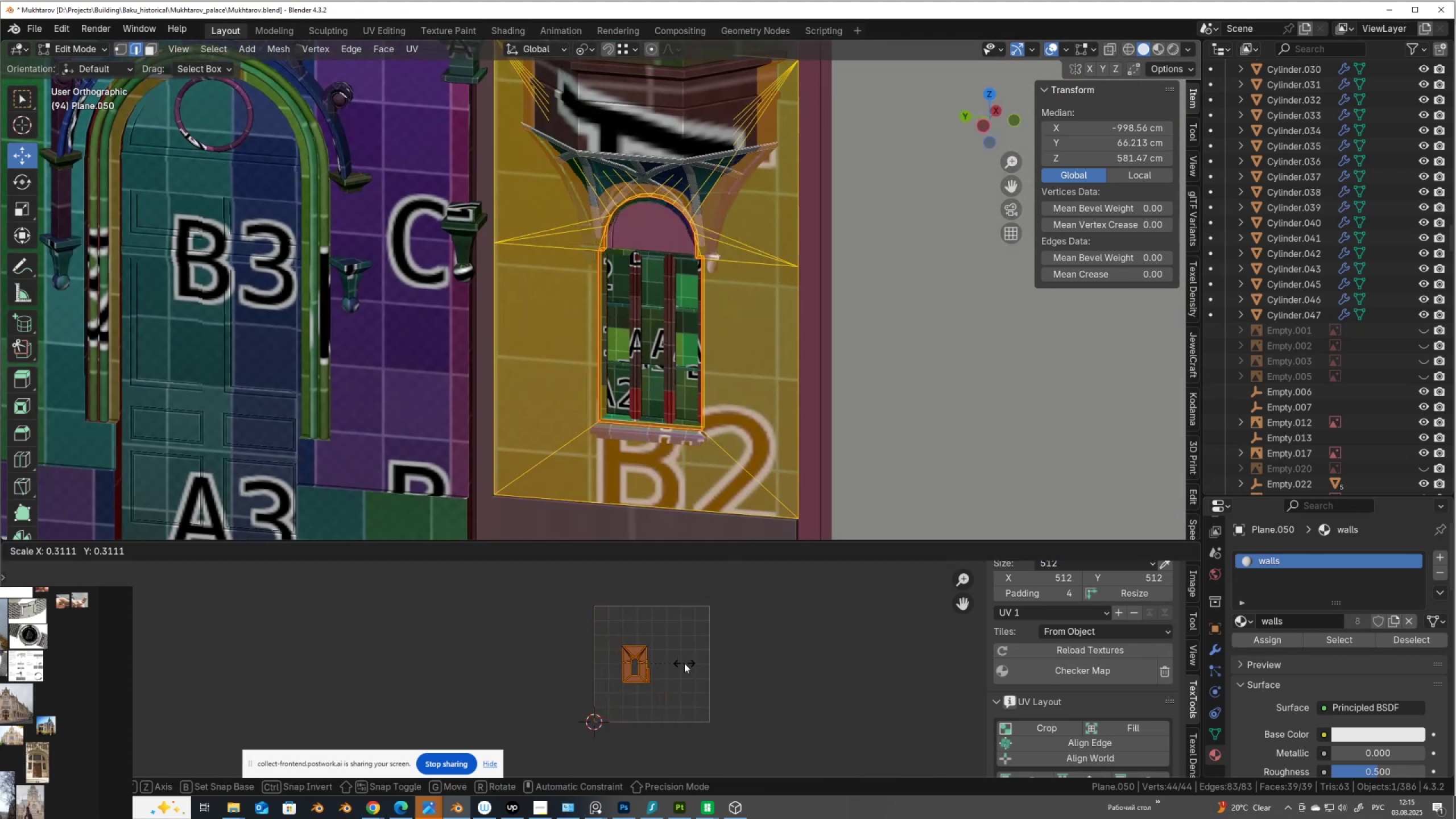 
left_click([684, 663])
 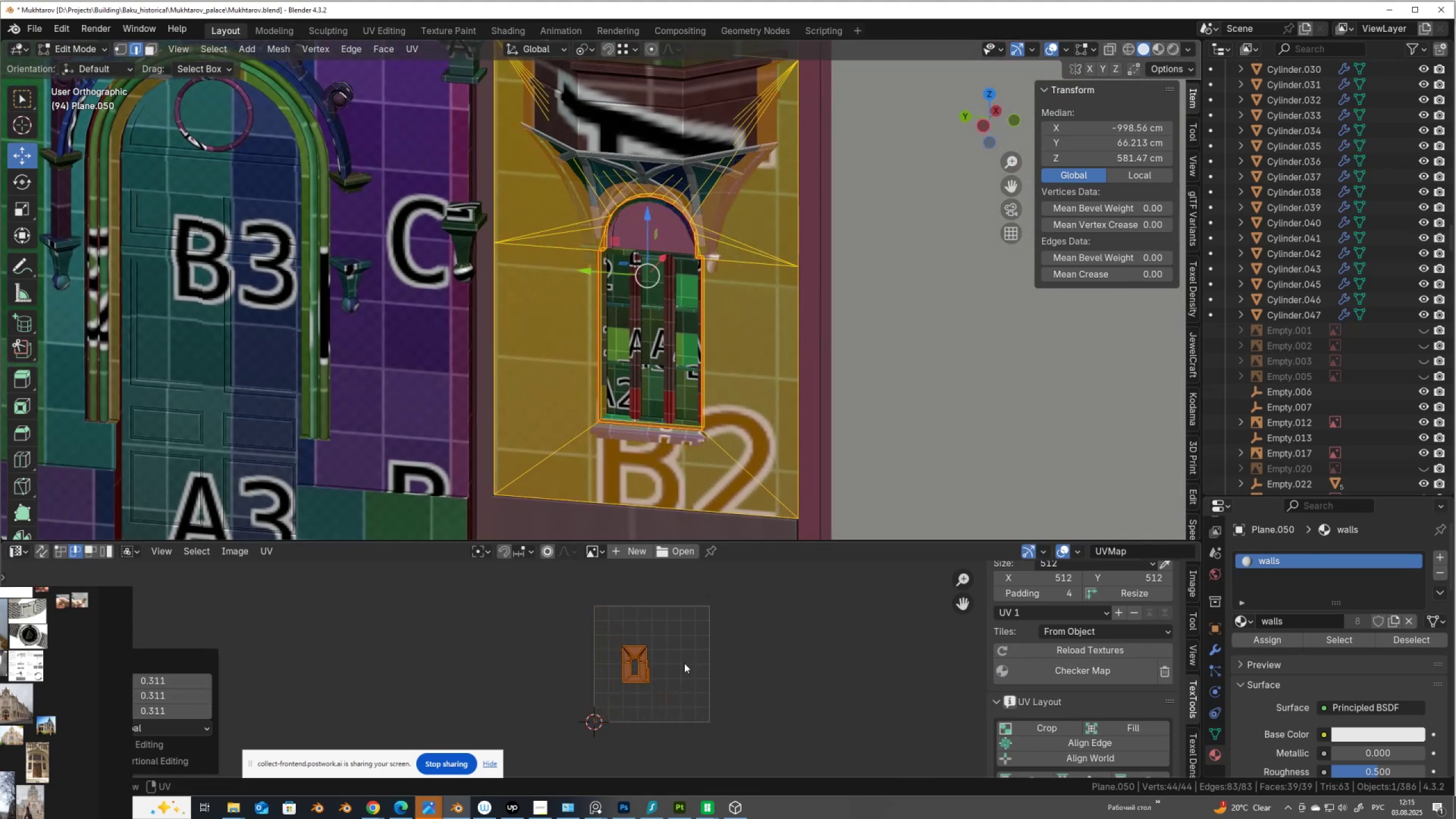 
scroll: coordinate [684, 663], scroll_direction: down, amount: 3.0
 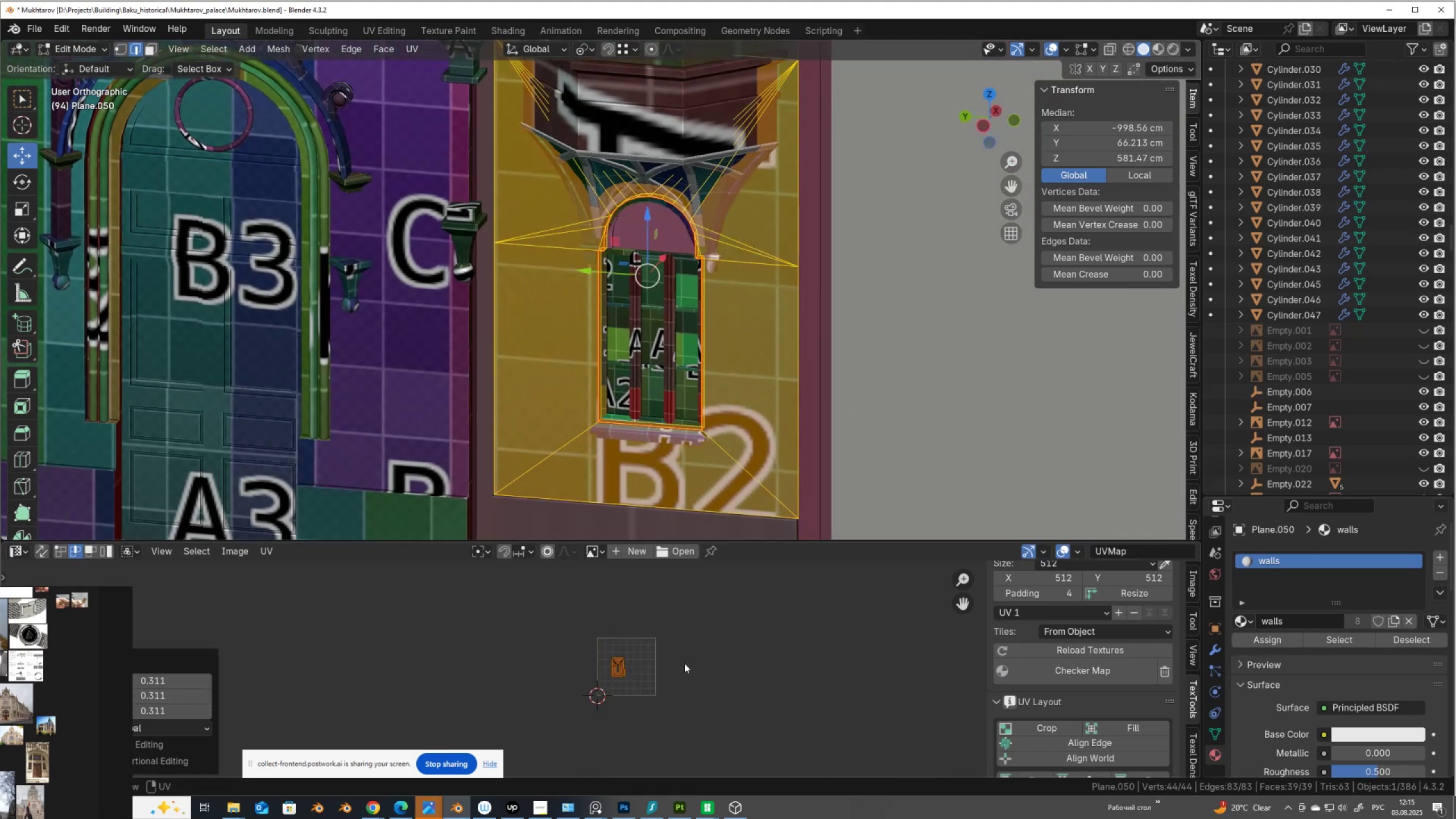 
key(G)
 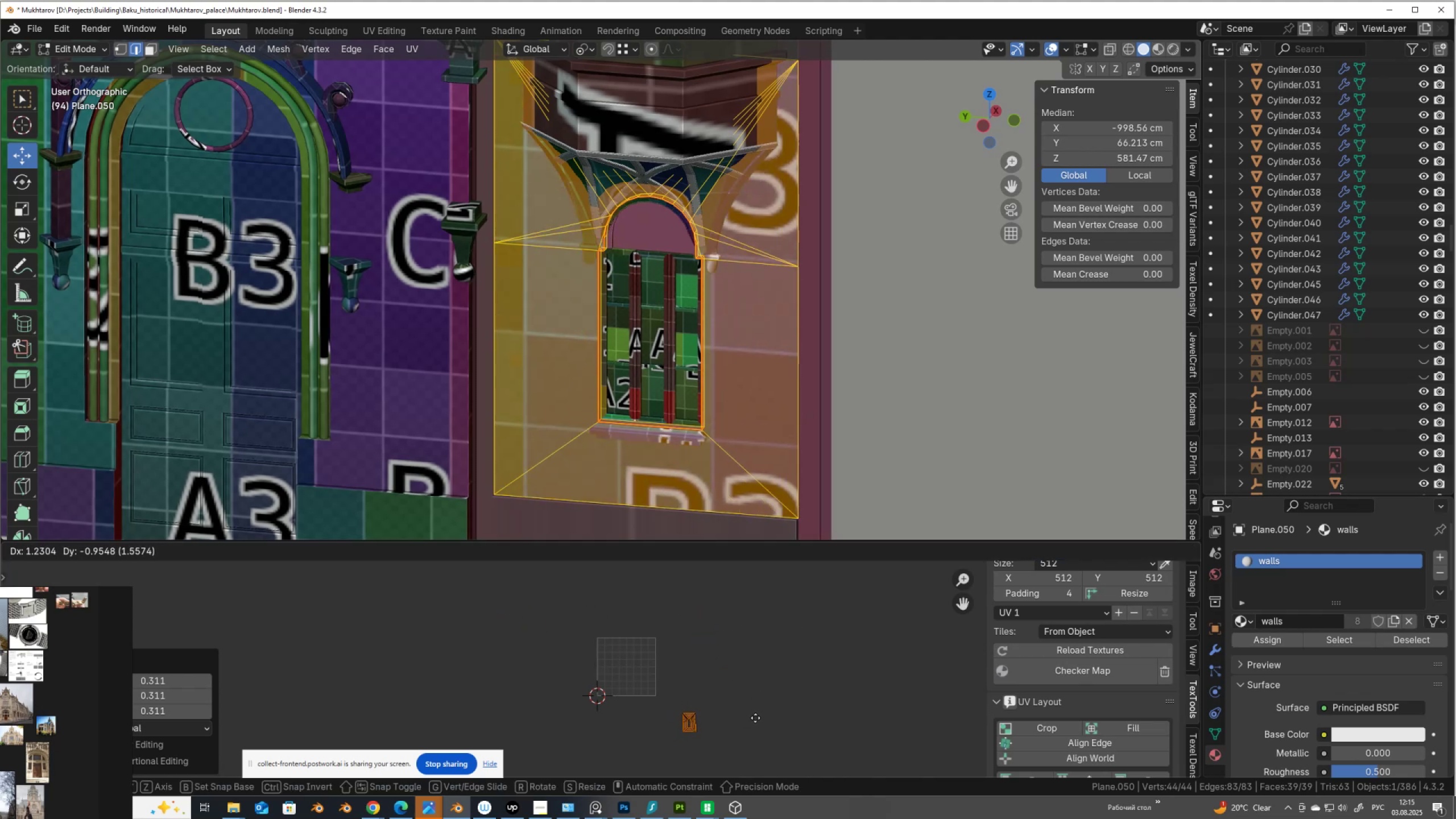 
key(Tab)
 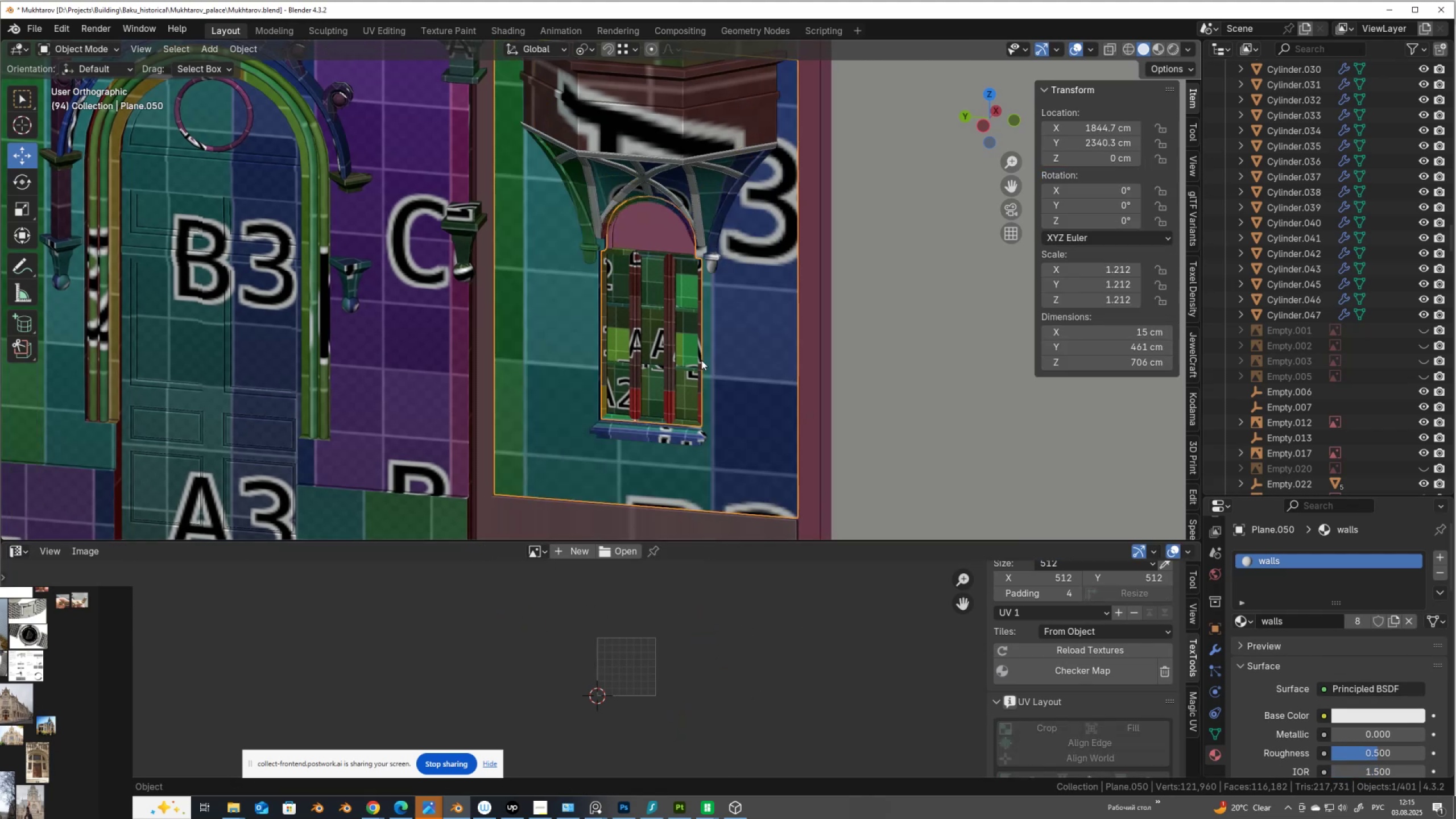 
scroll: coordinate [701, 360], scroll_direction: down, amount: 4.0
 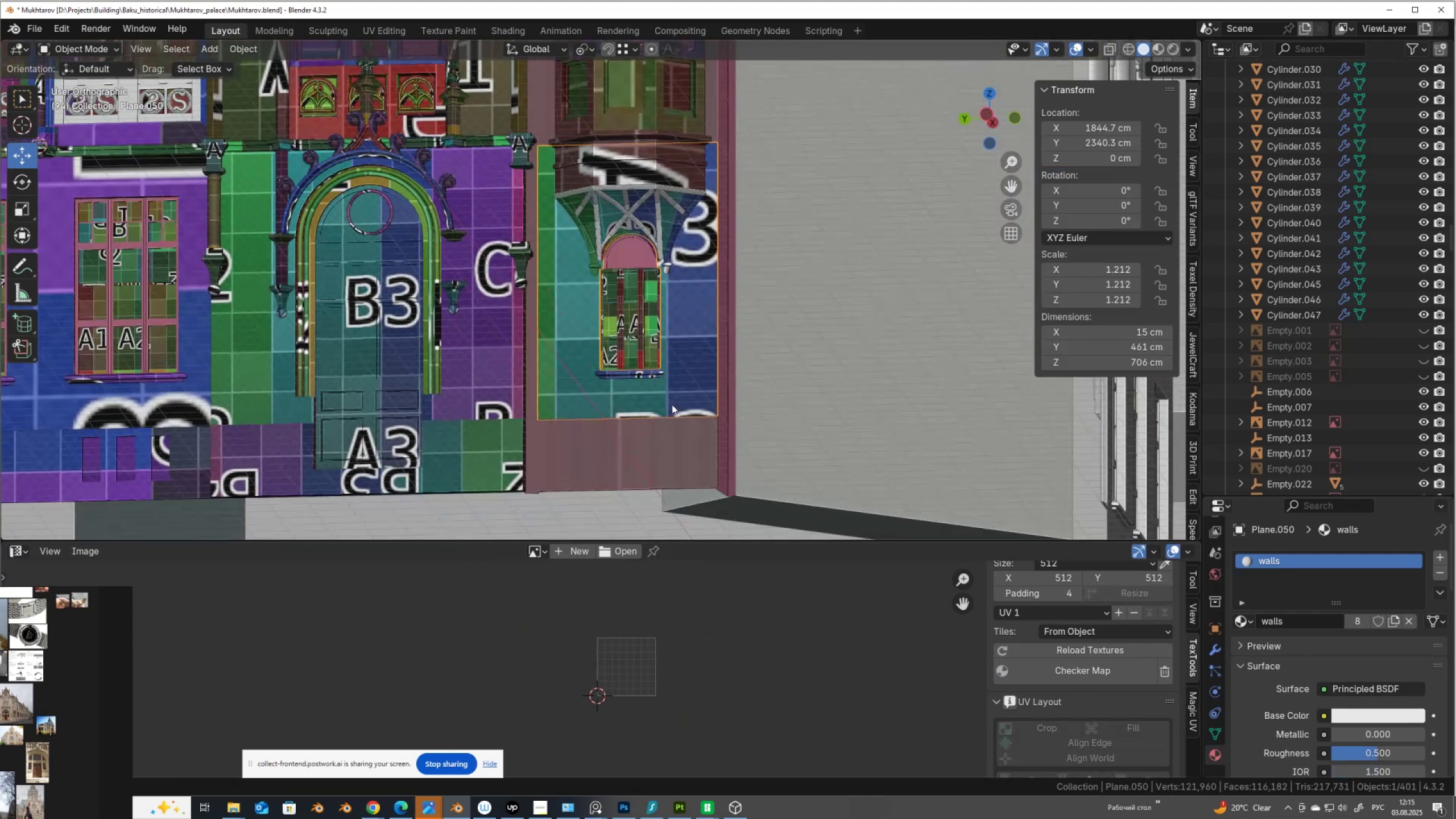 
left_click([661, 478])
 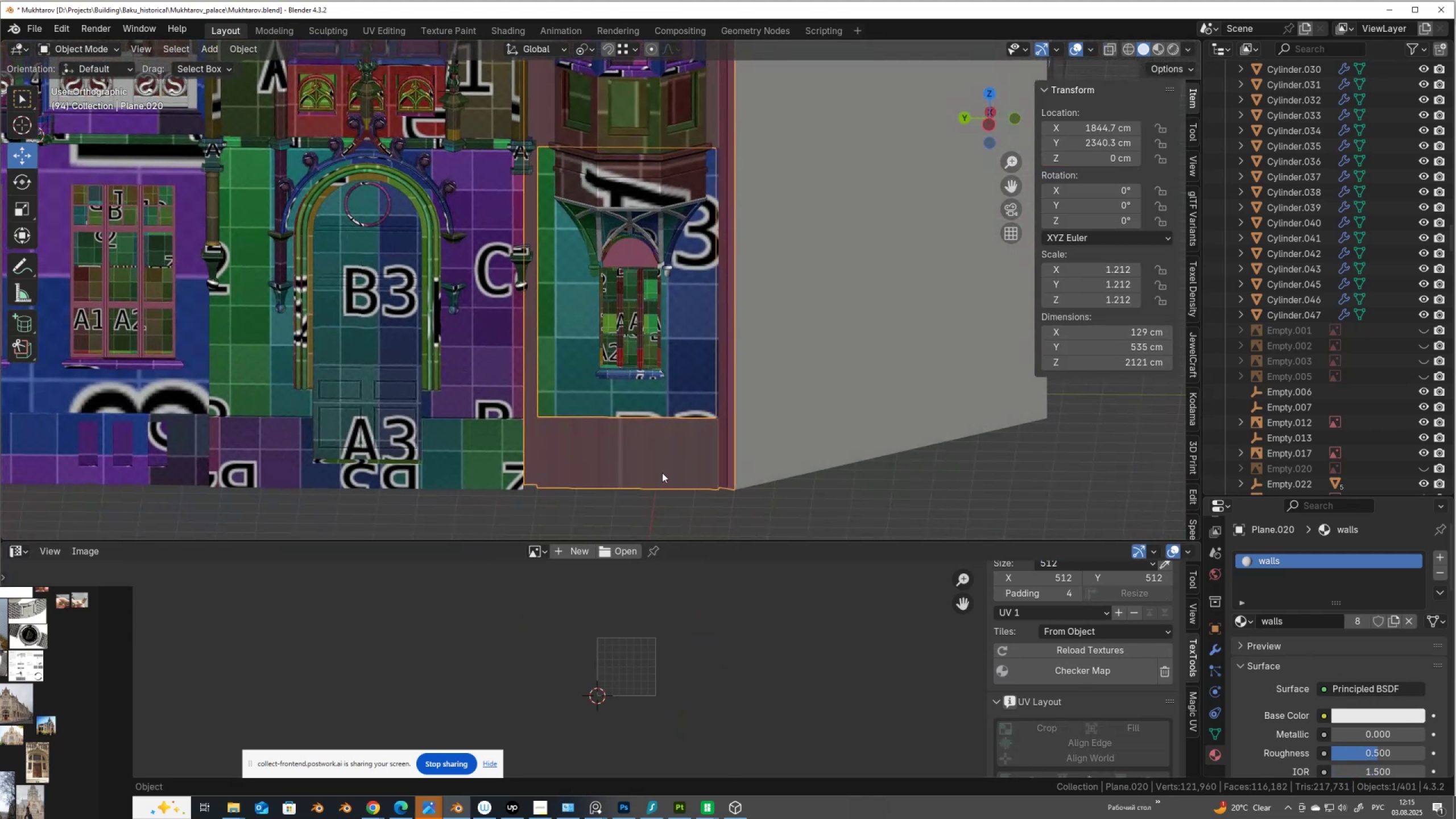 
scroll: coordinate [686, 435], scroll_direction: down, amount: 3.0
 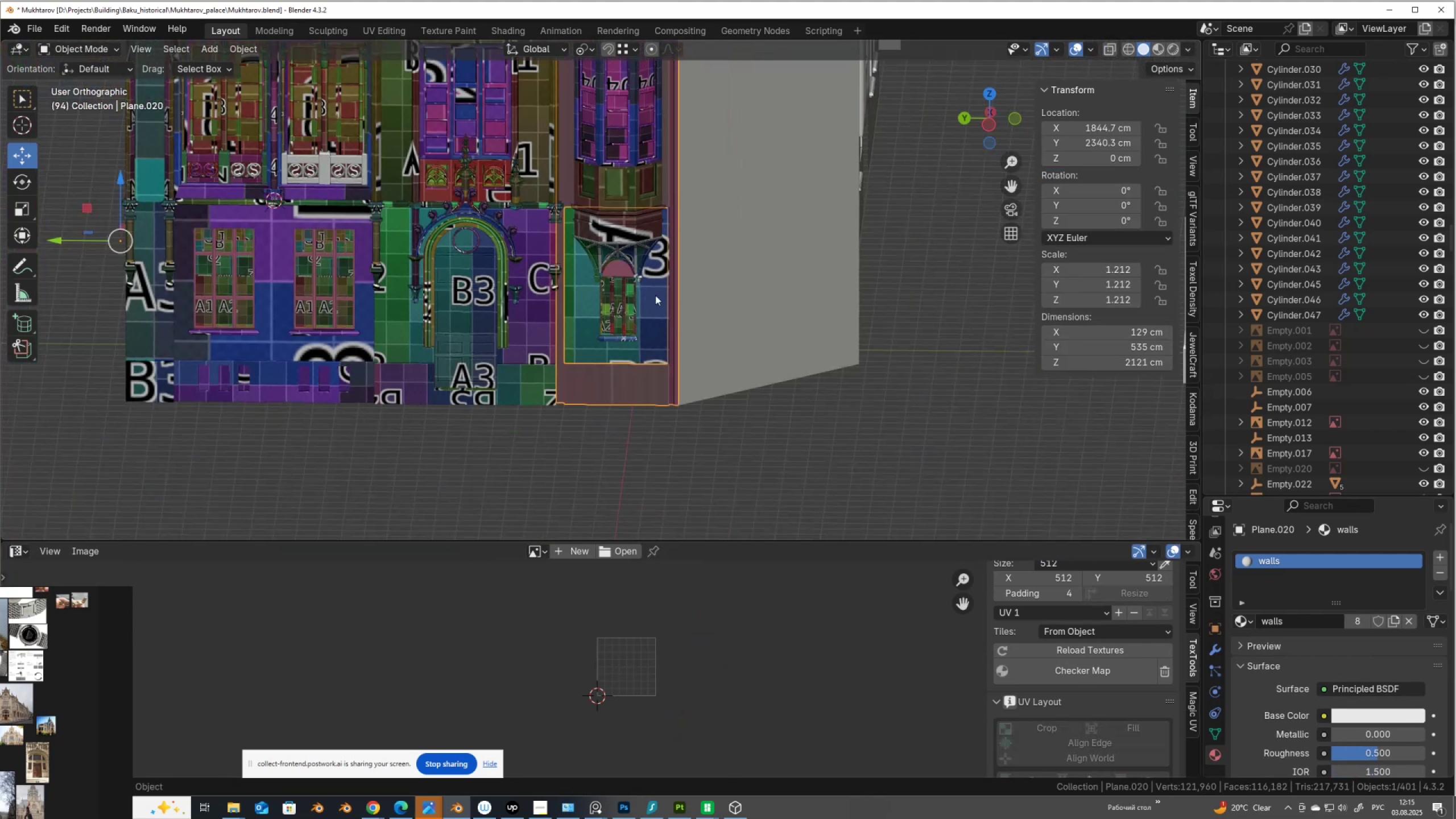 
hold_key(key=ShiftLeft, duration=0.66)
 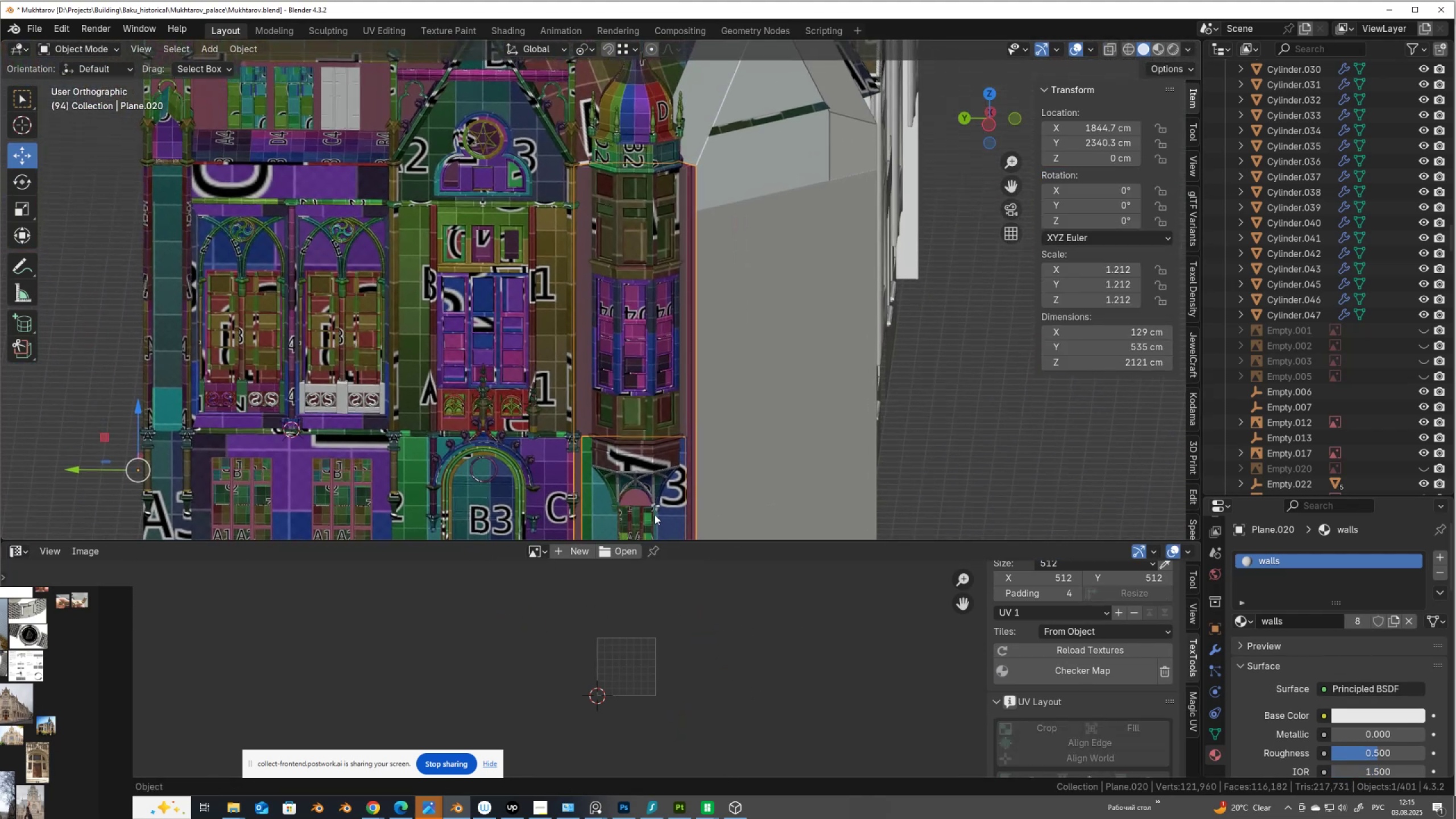 
key(Tab)
 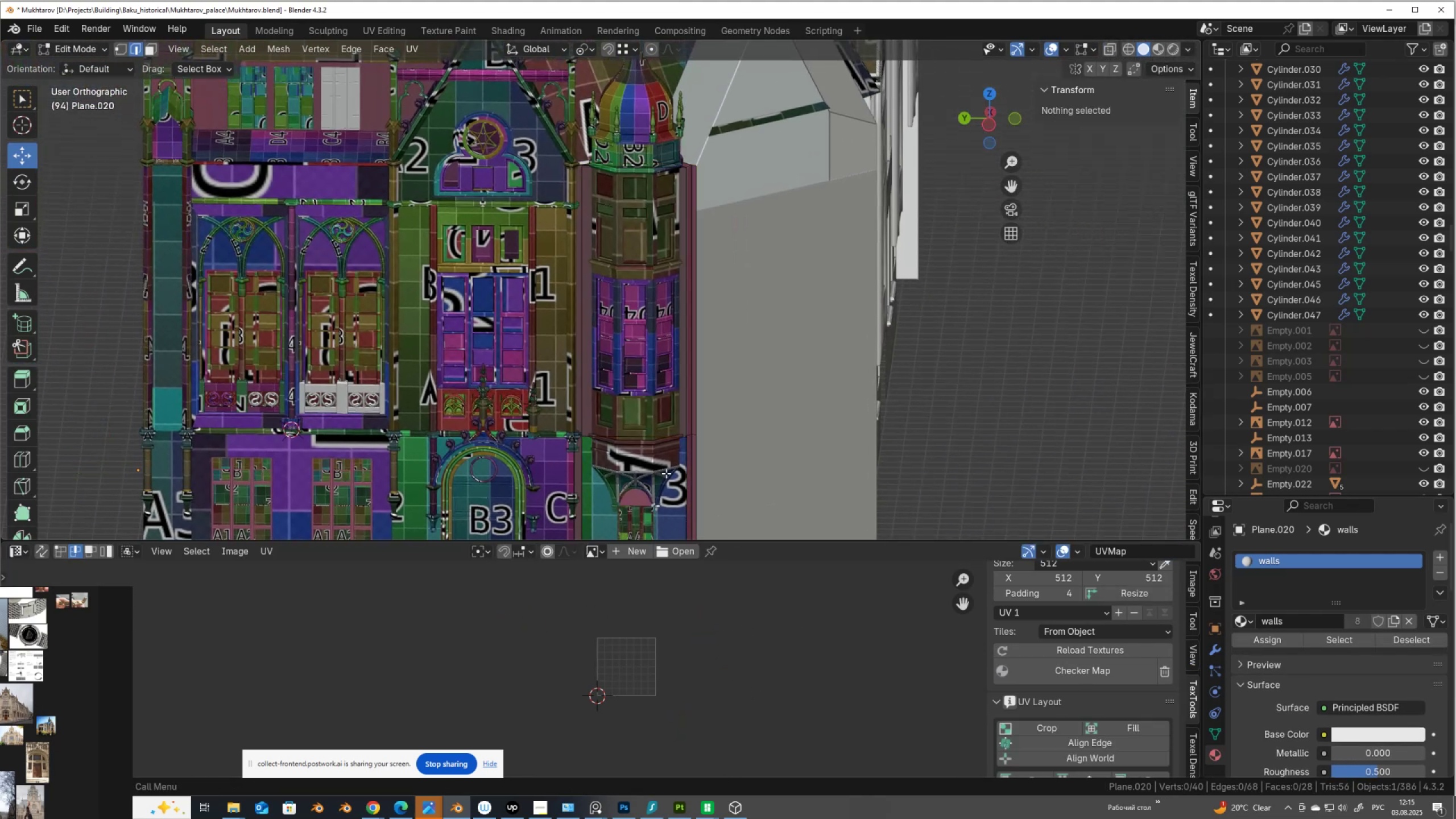 
scroll: coordinate [667, 471], scroll_direction: up, amount: 1.0
 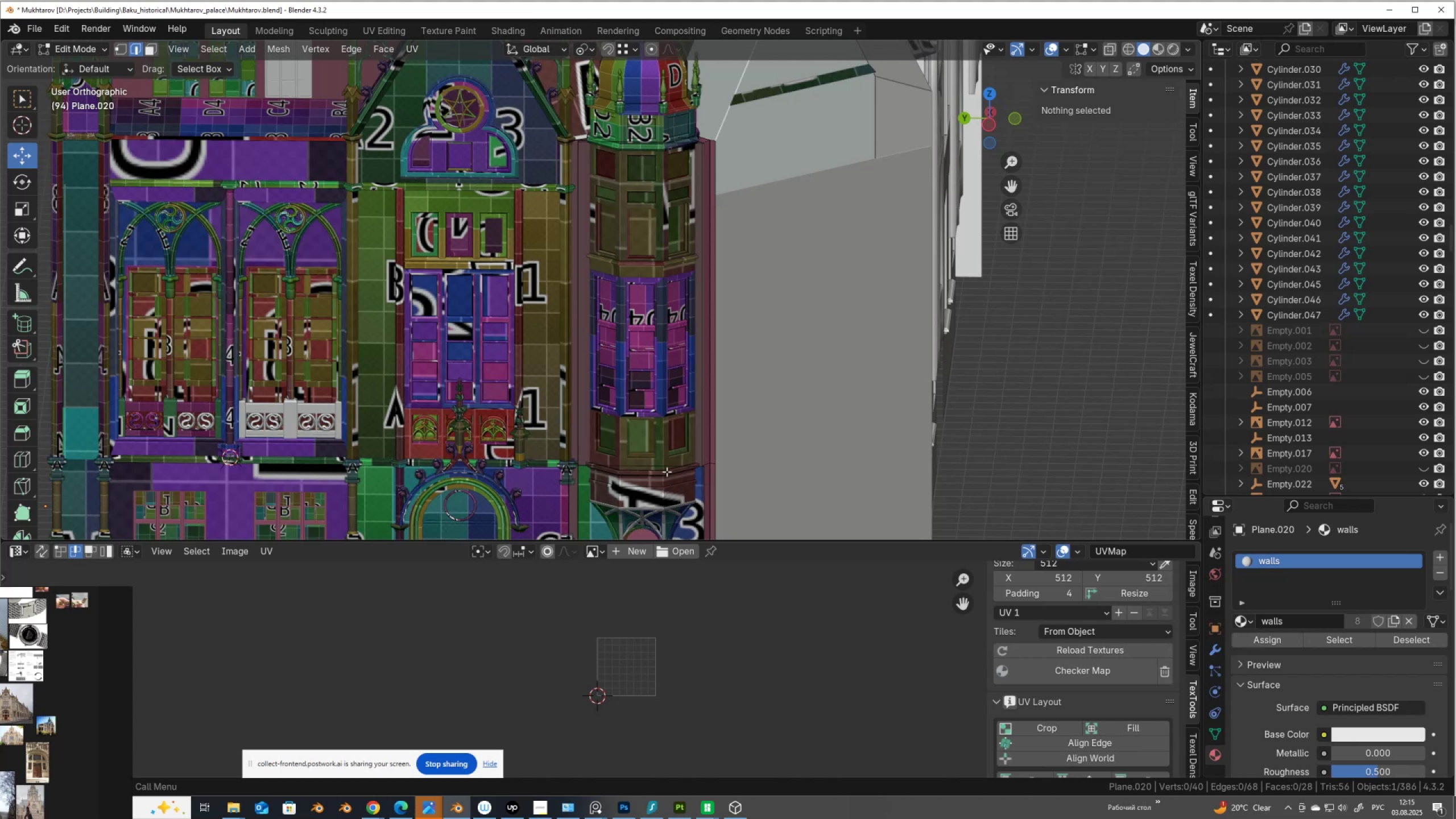 
key(Slash)
 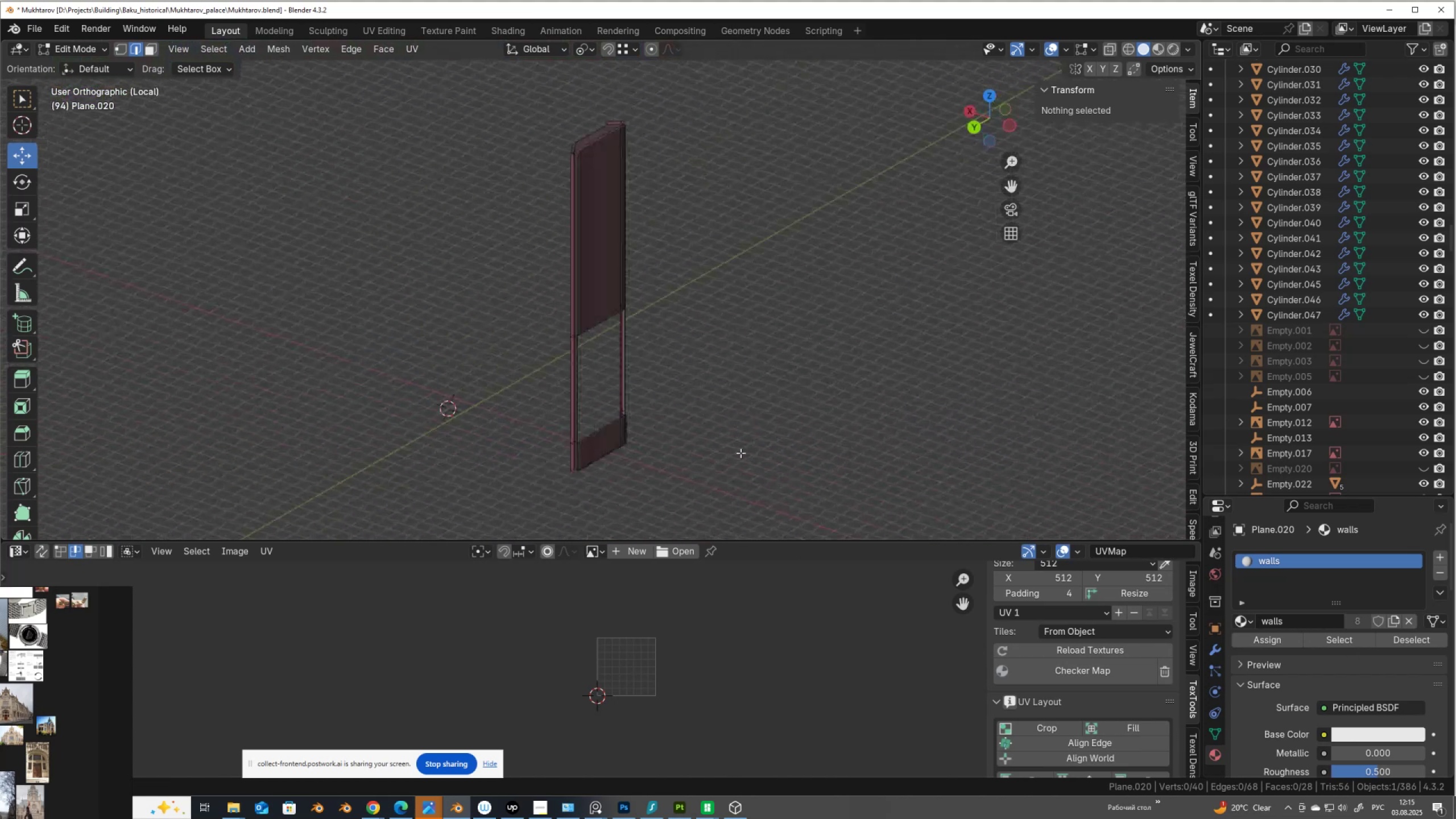 
scroll: coordinate [617, 457], scroll_direction: up, amount: 3.0
 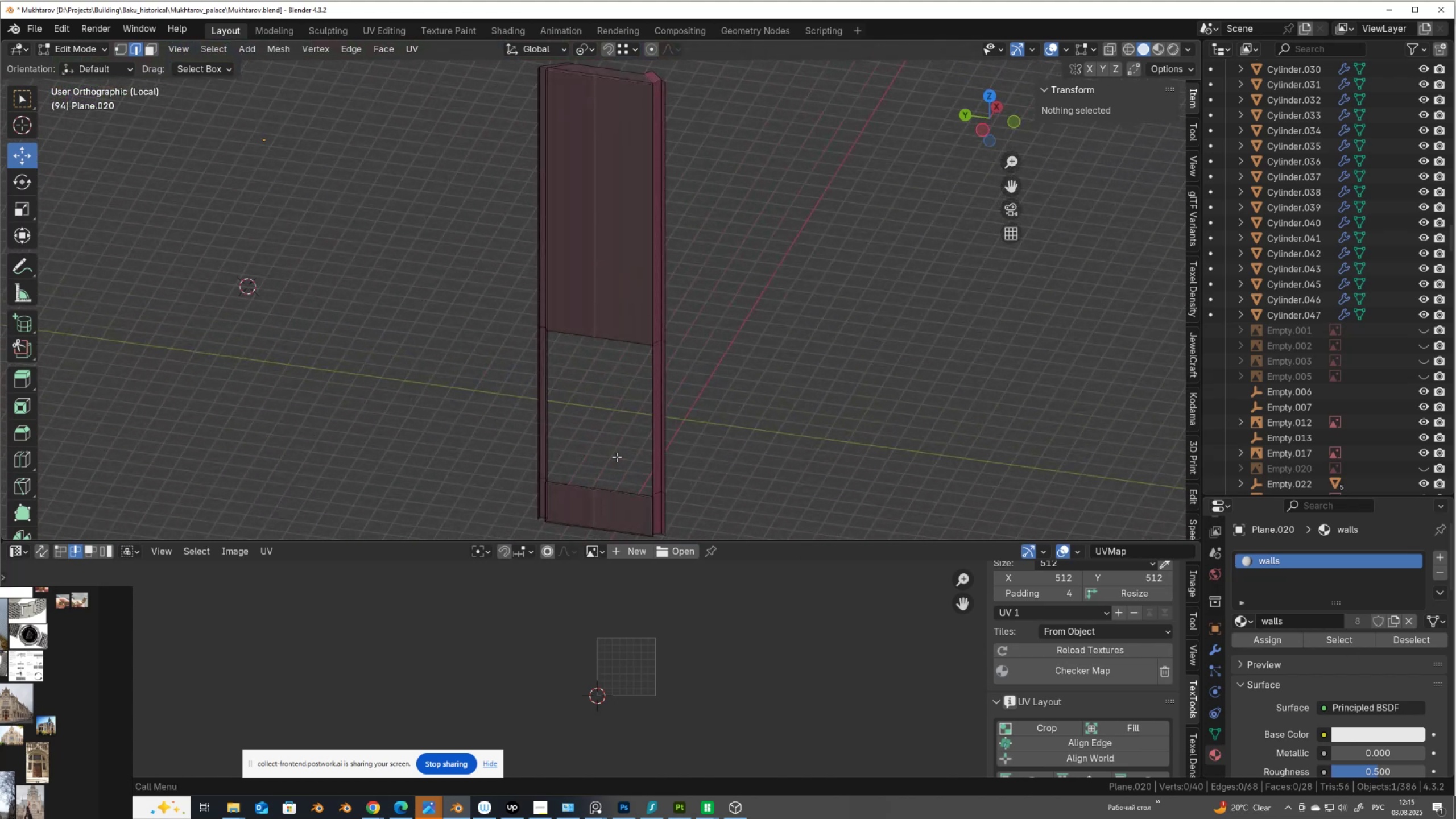 
key(Slash)
 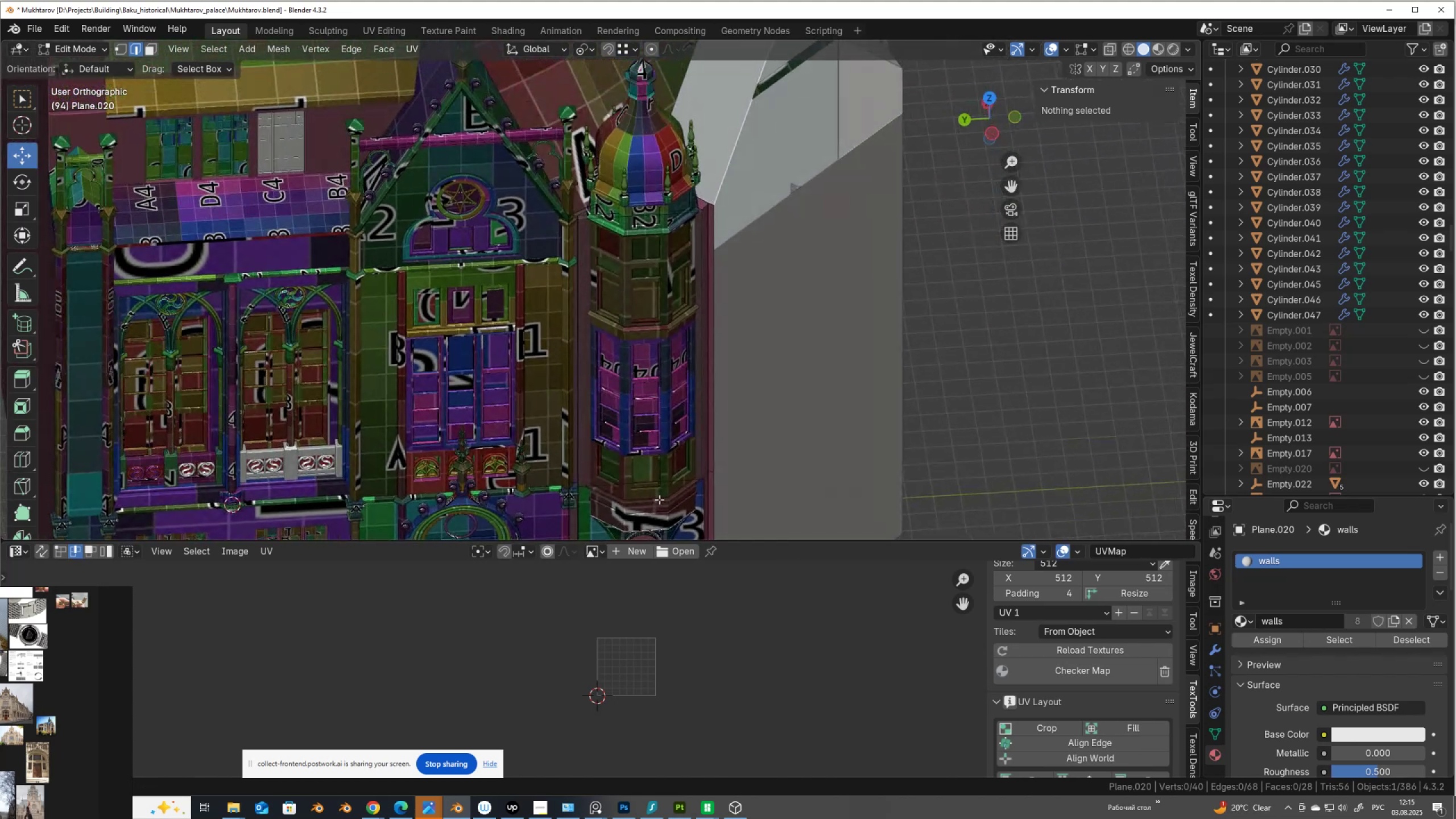 
scroll: coordinate [677, 436], scroll_direction: down, amount: 4.0
 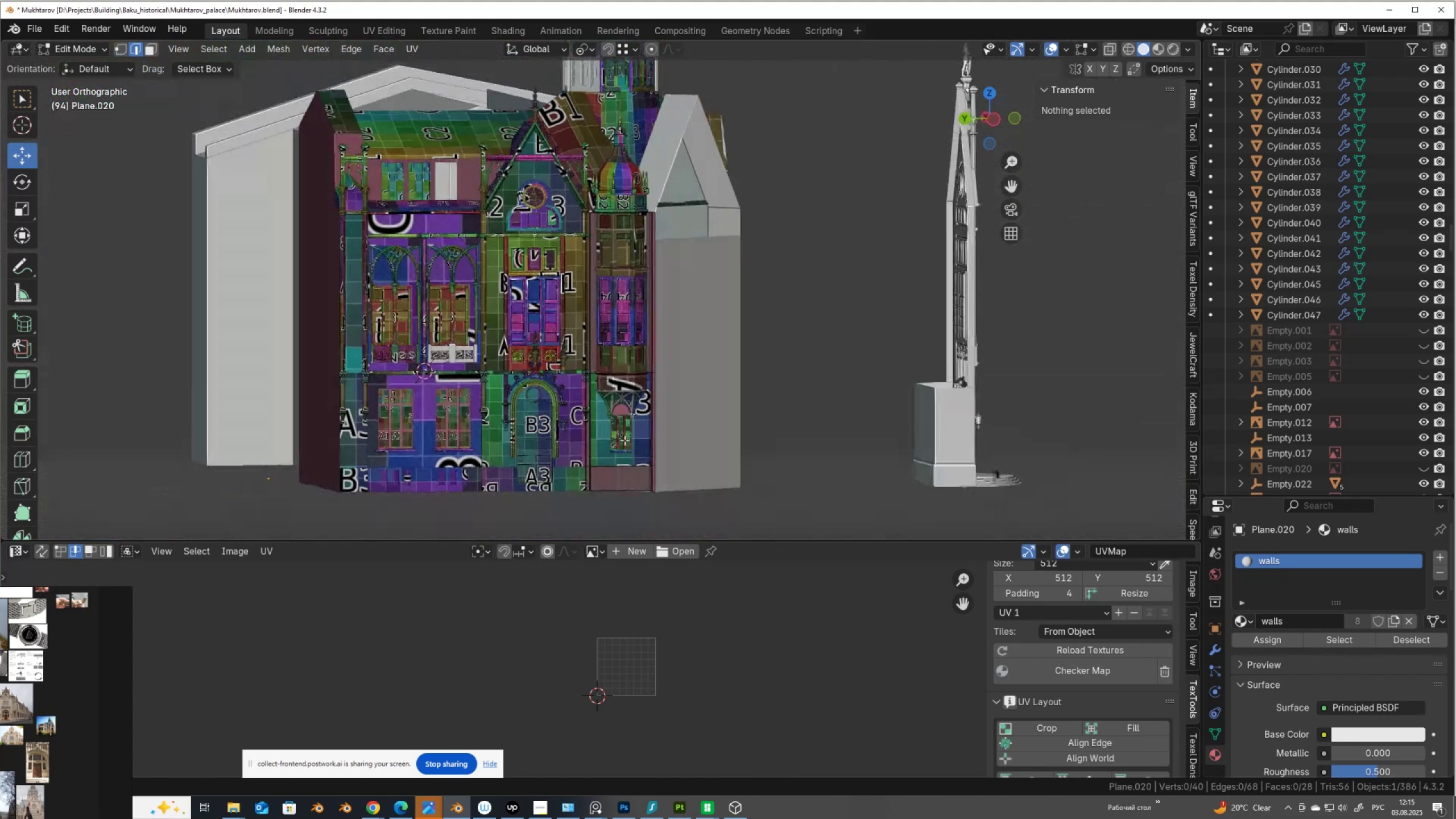 
scroll: coordinate [620, 453], scroll_direction: up, amount: 2.0
 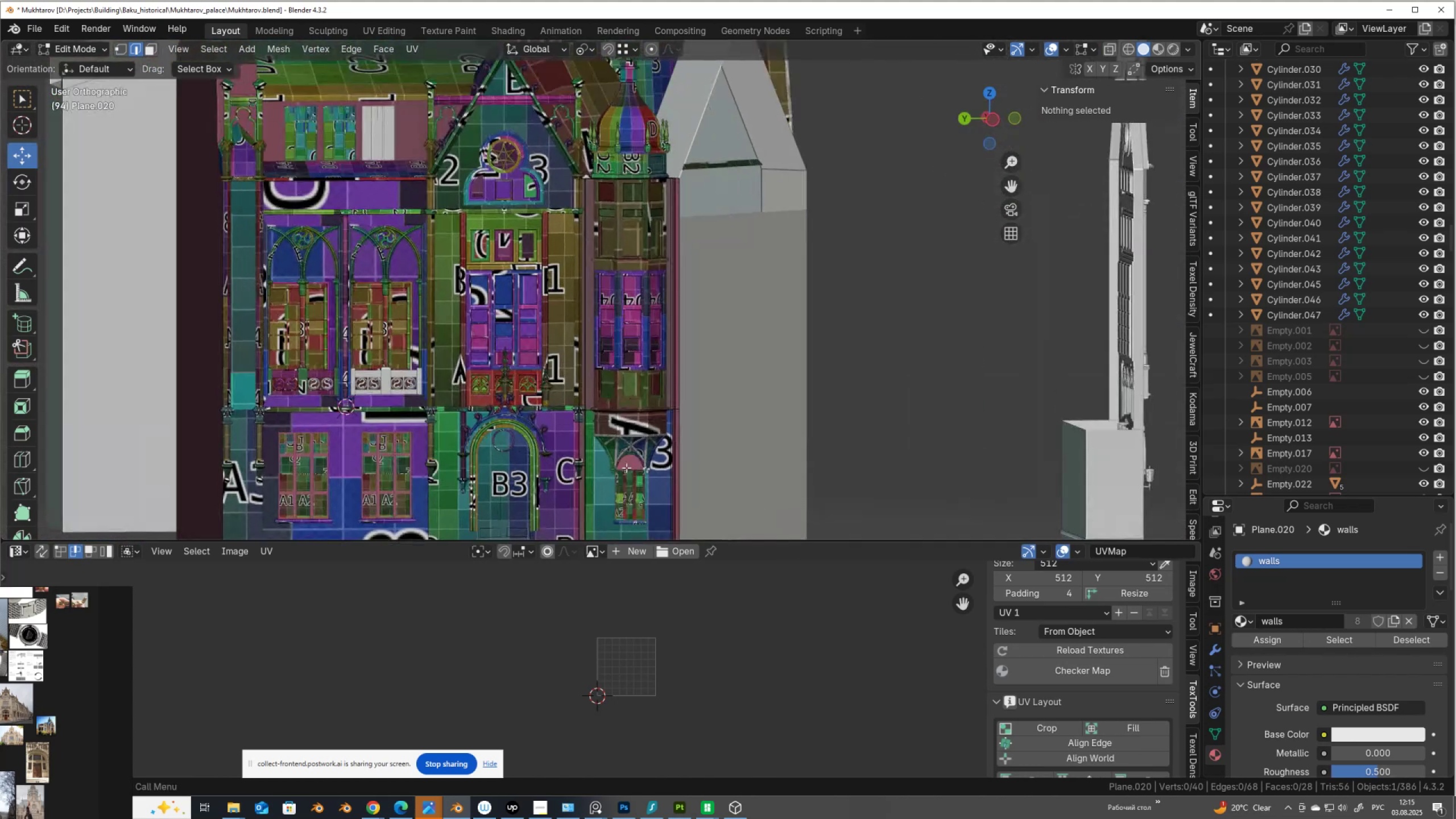 
hold_key(key=ShiftLeft, duration=0.32)
 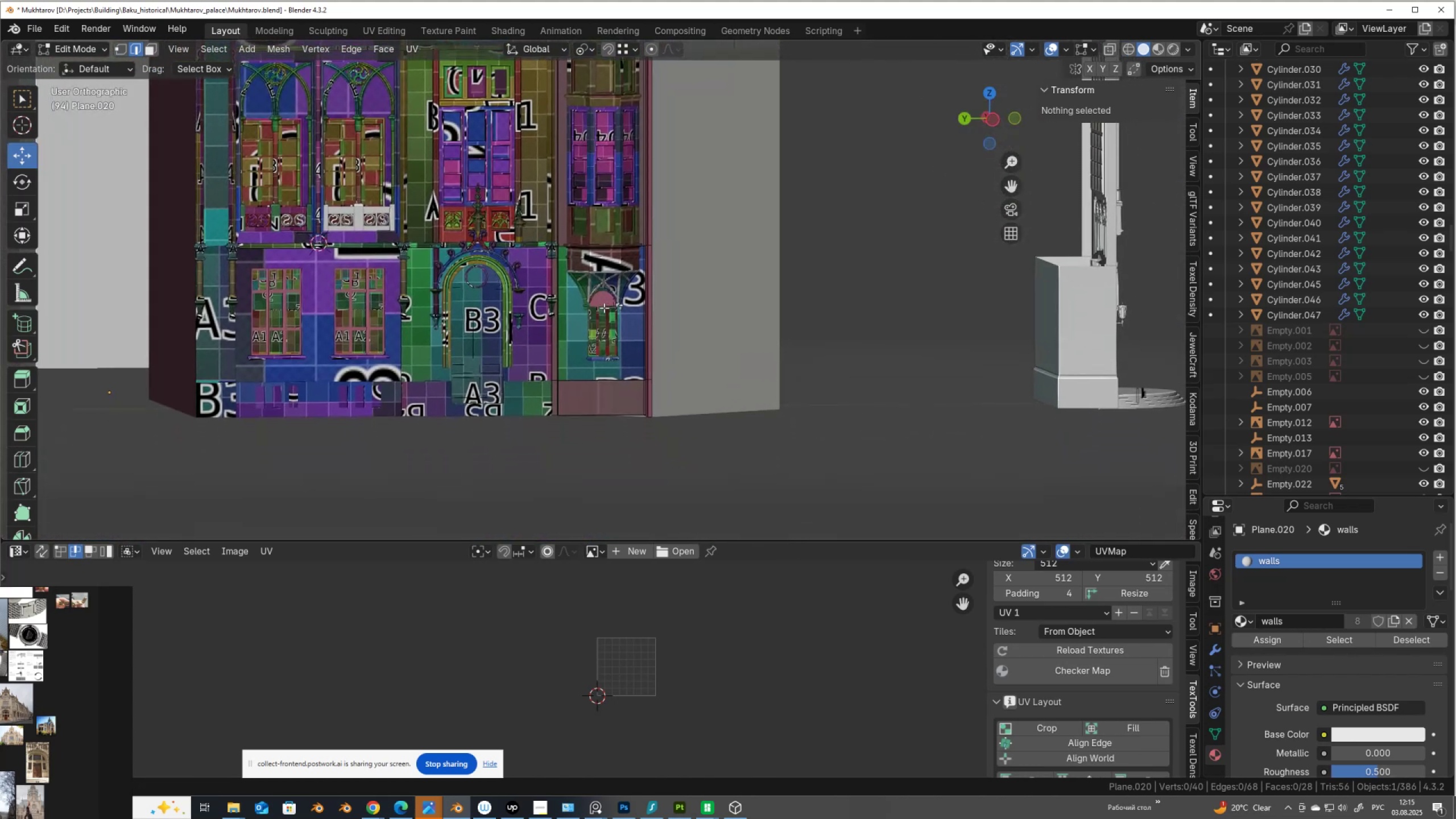 
scroll: coordinate [604, 308], scroll_direction: up, amount: 3.0
 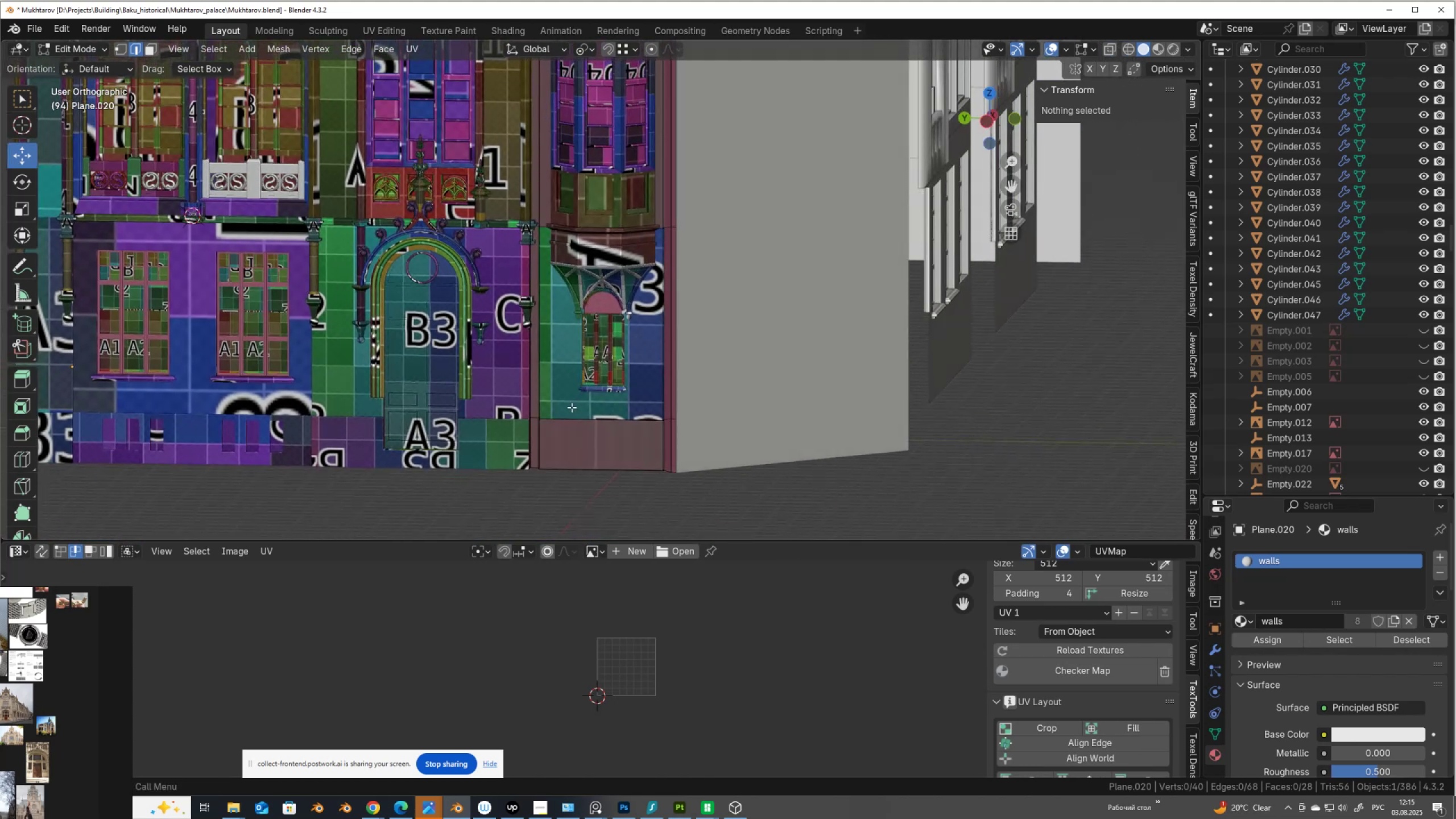 
key(2)
 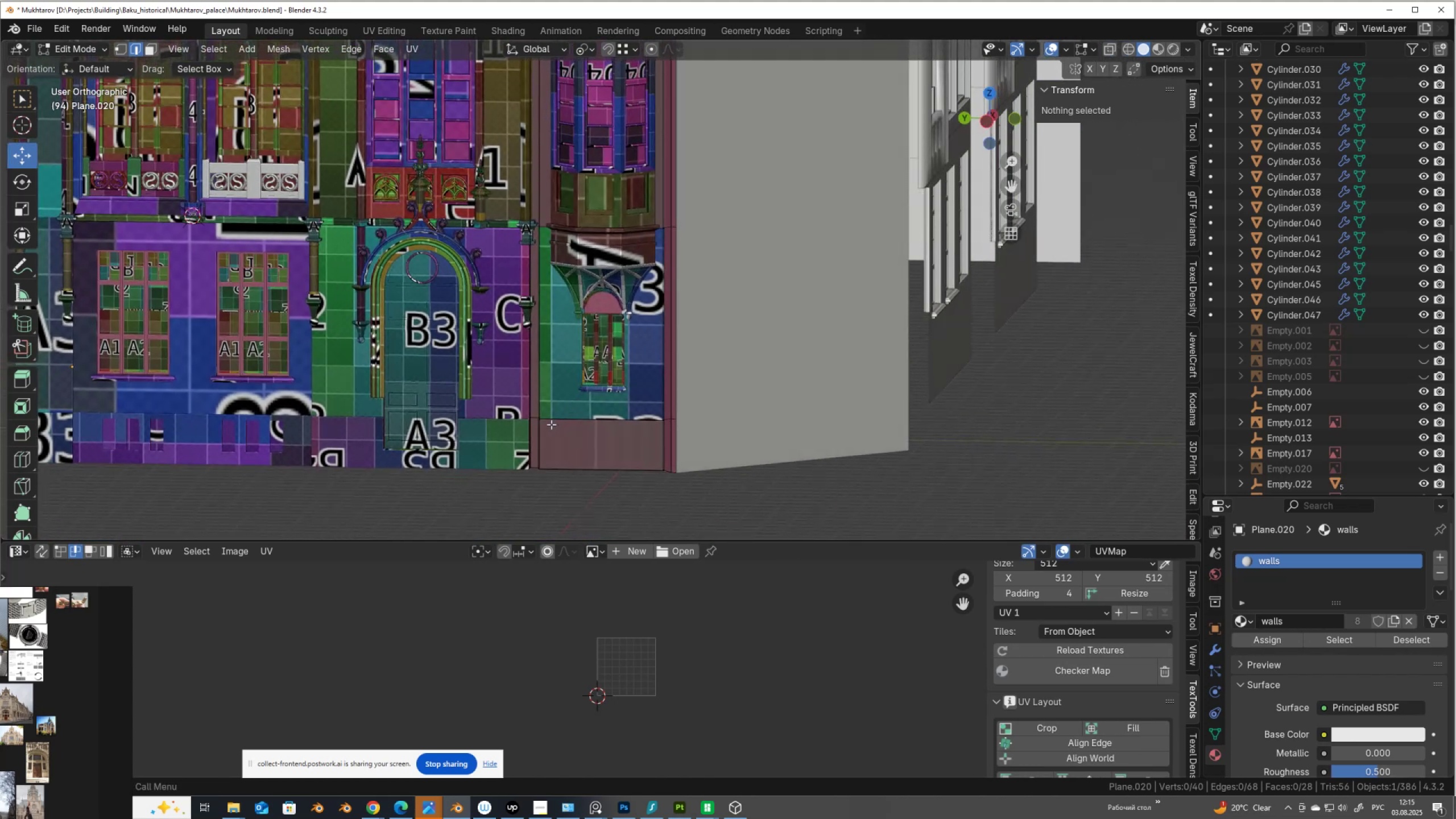 
key(Alt+AltLeft)
 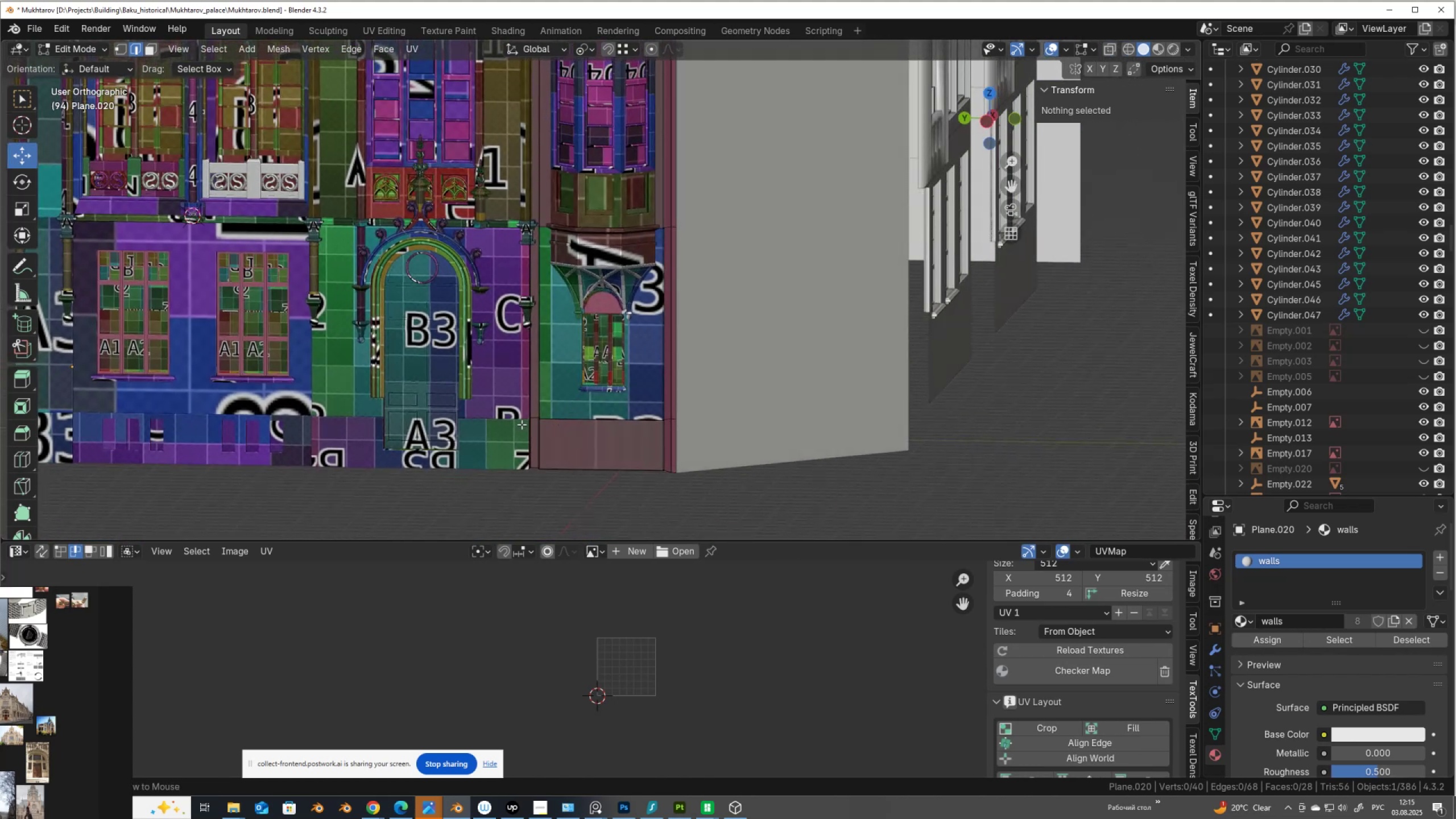 
key(Alt+Z)
 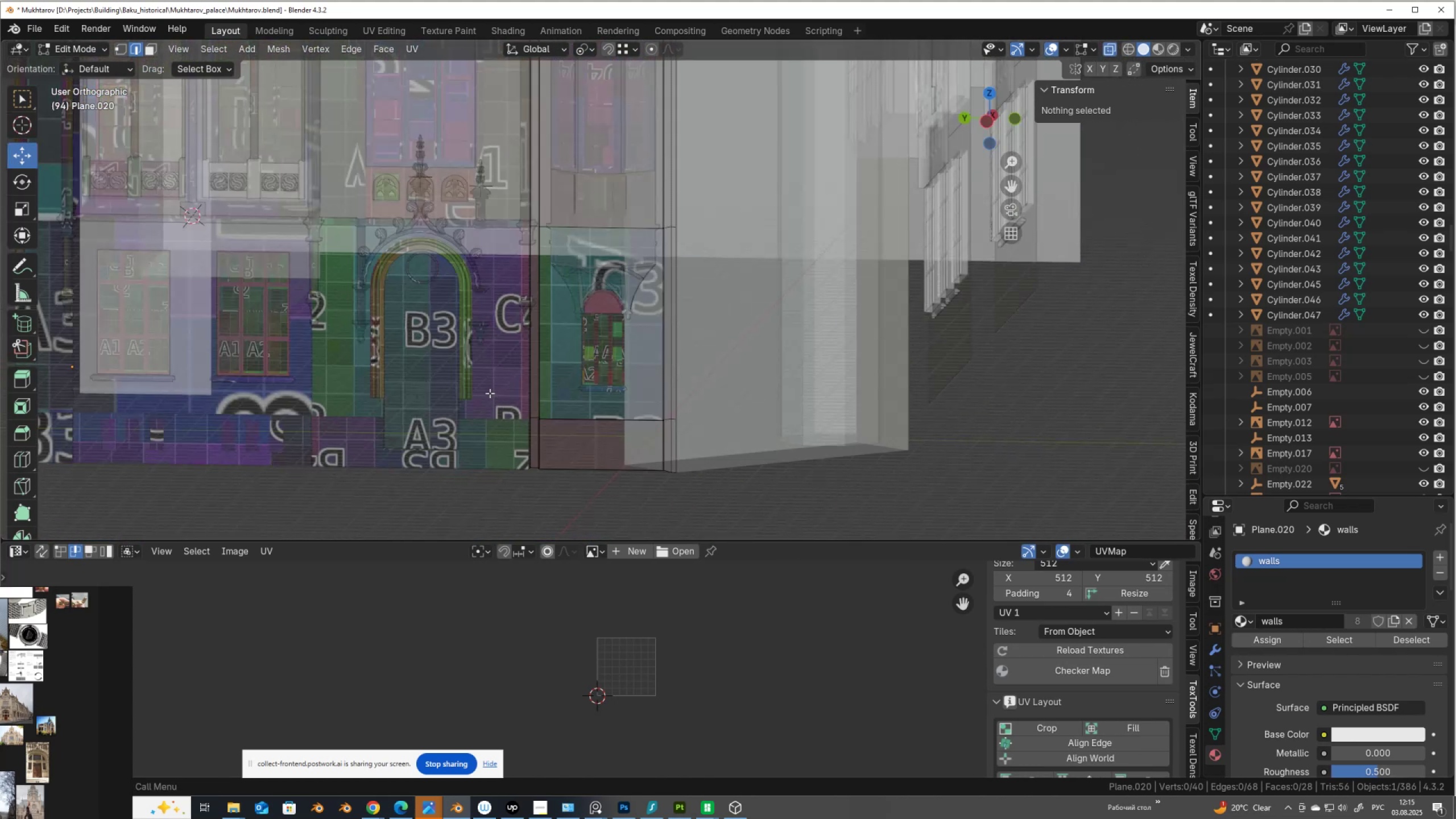 
left_click_drag(start_coordinate=[497, 395], to_coordinate=[718, 428])
 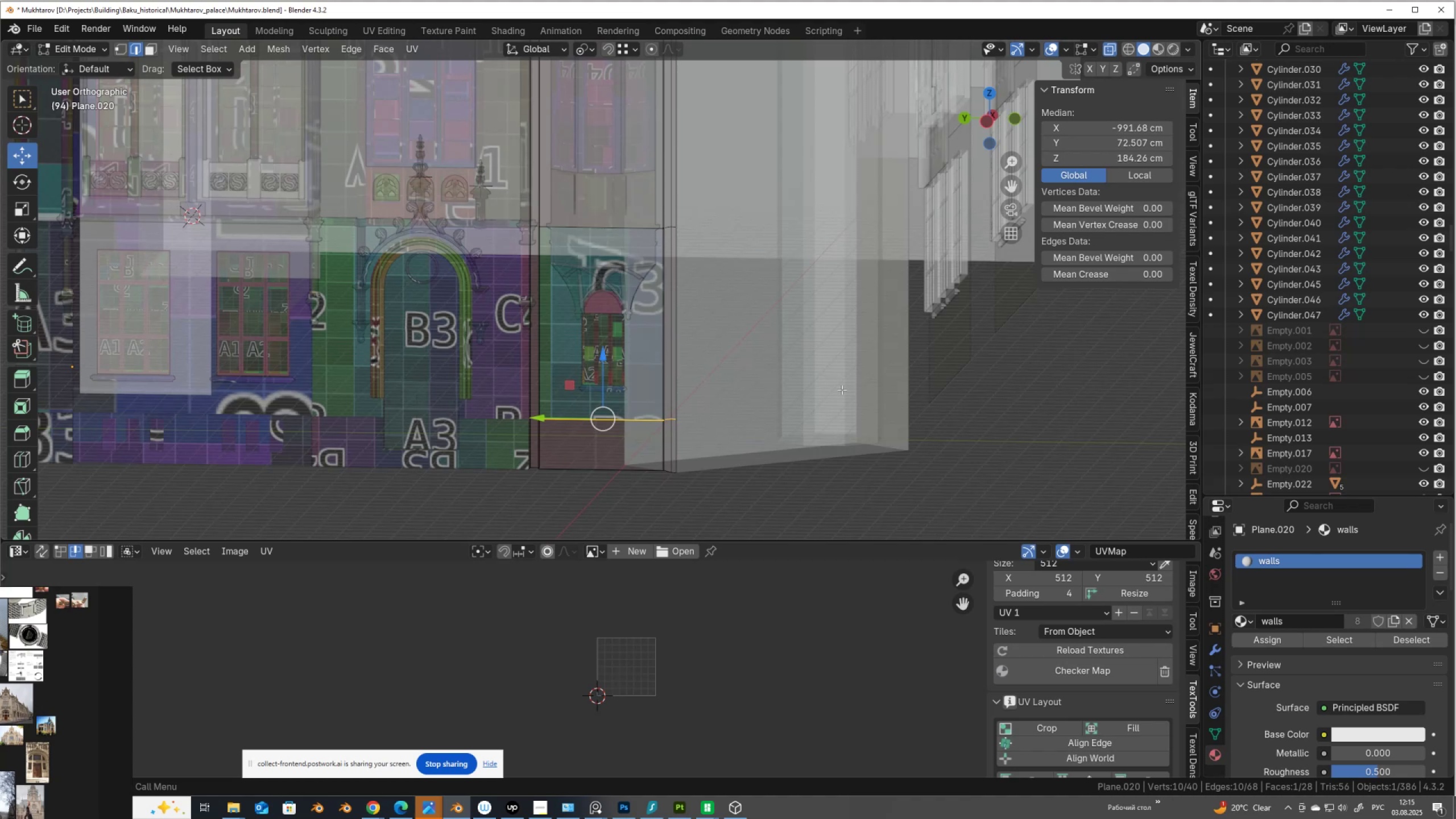 
right_click([842, 390])
 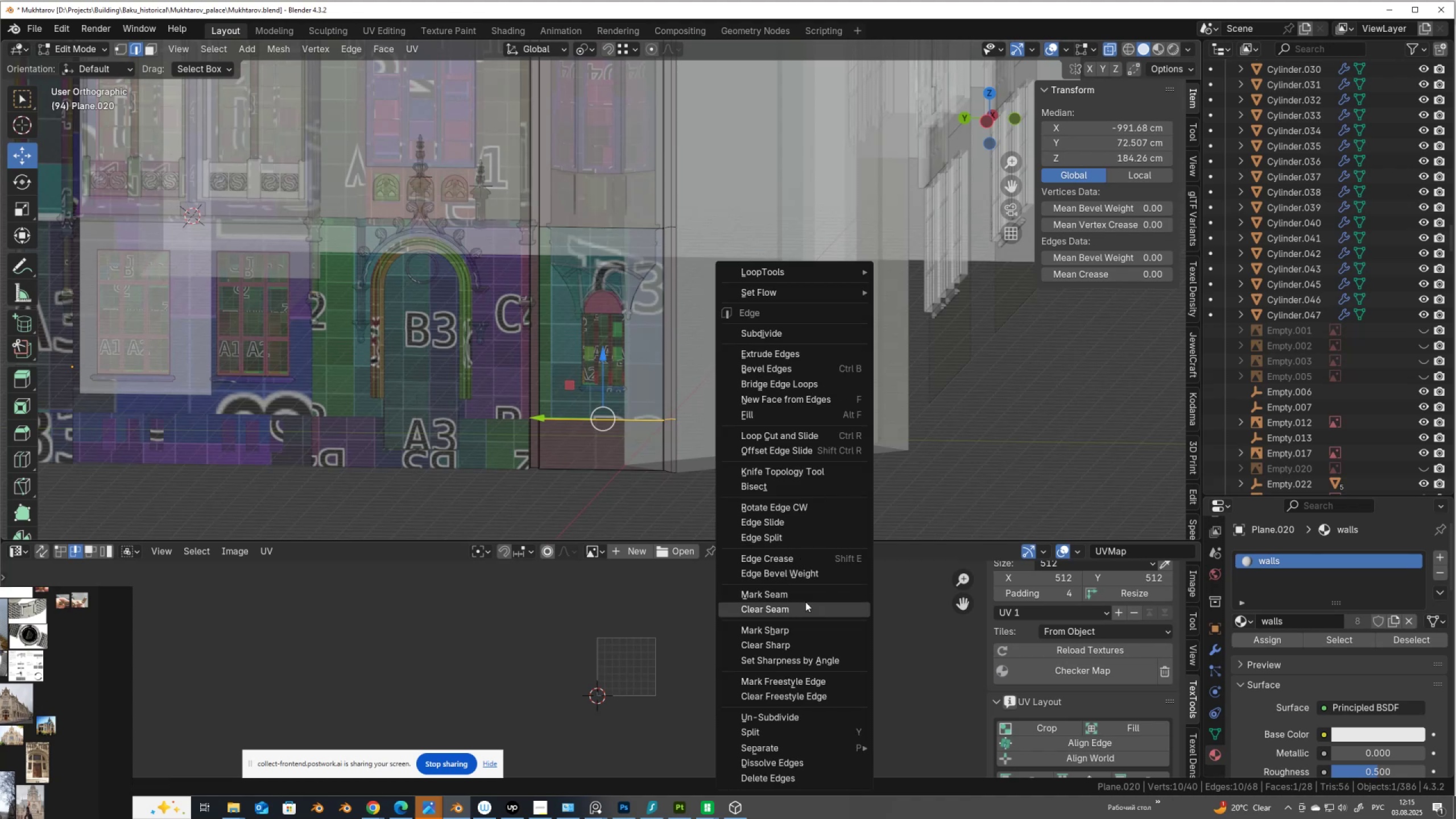 
left_click([805, 594])
 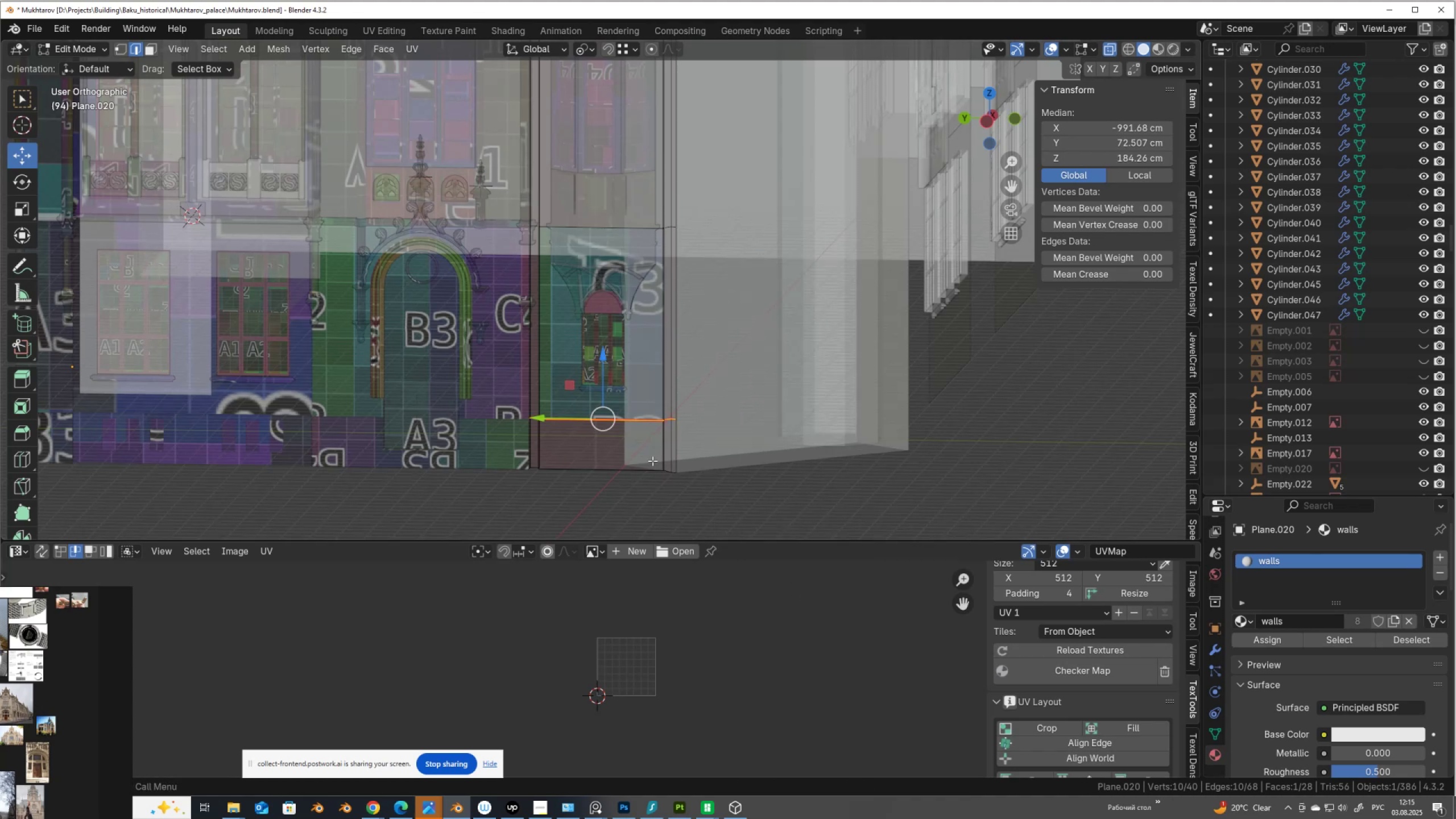 
scroll: coordinate [652, 459], scroll_direction: up, amount: 3.0
 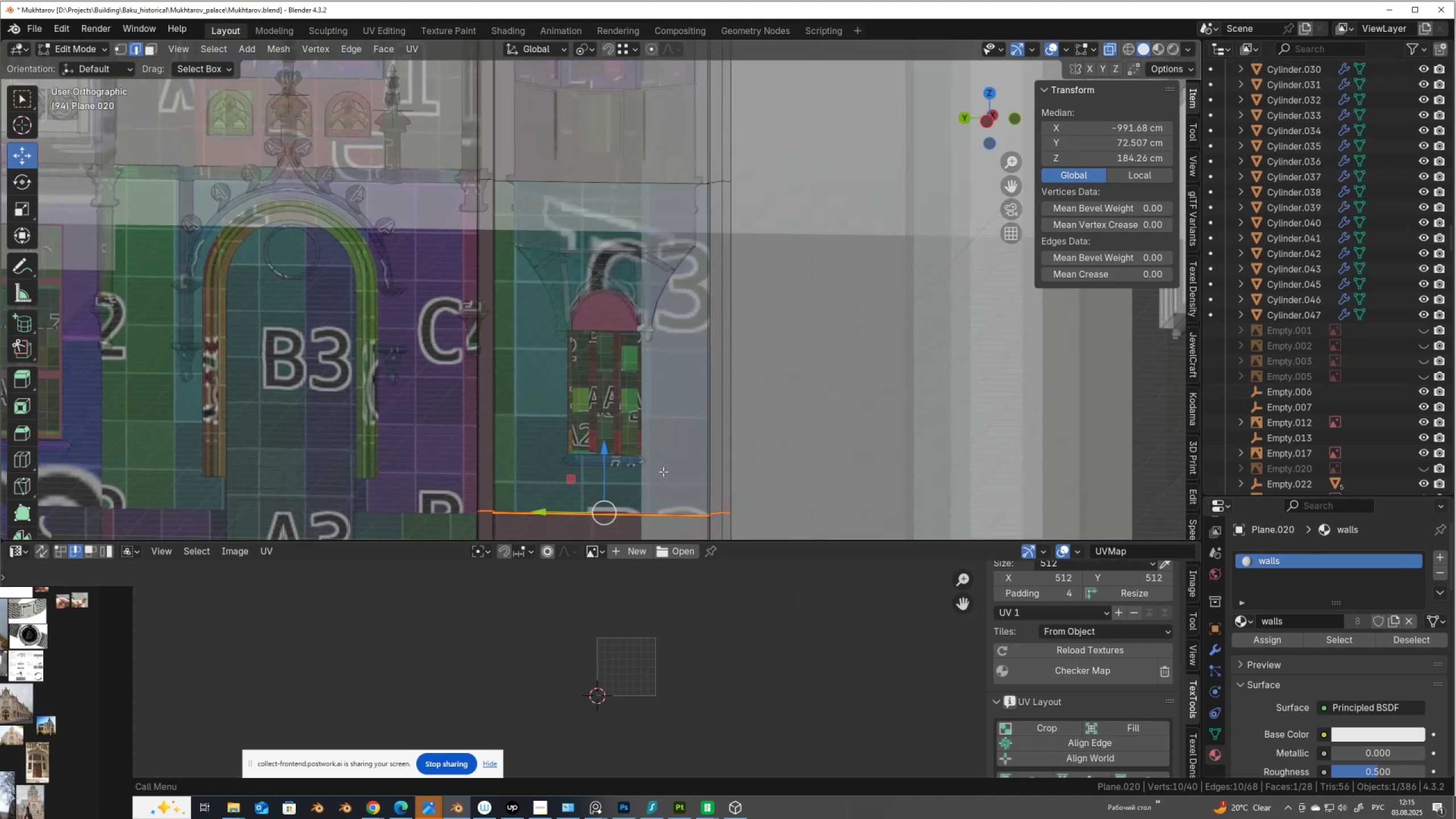 
hold_key(key=ShiftLeft, duration=0.33)
 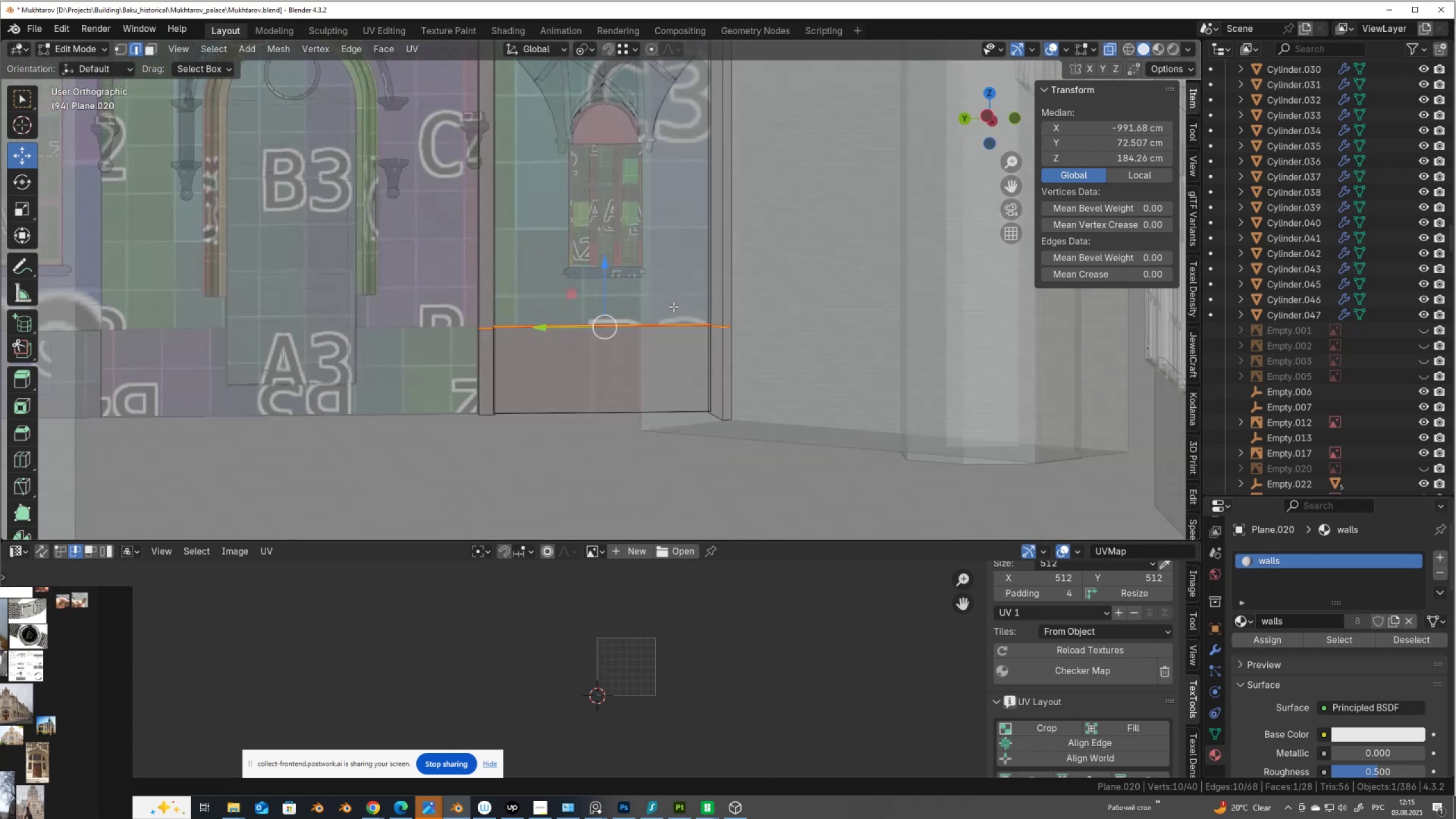 
hold_key(key=AltLeft, duration=0.45)
 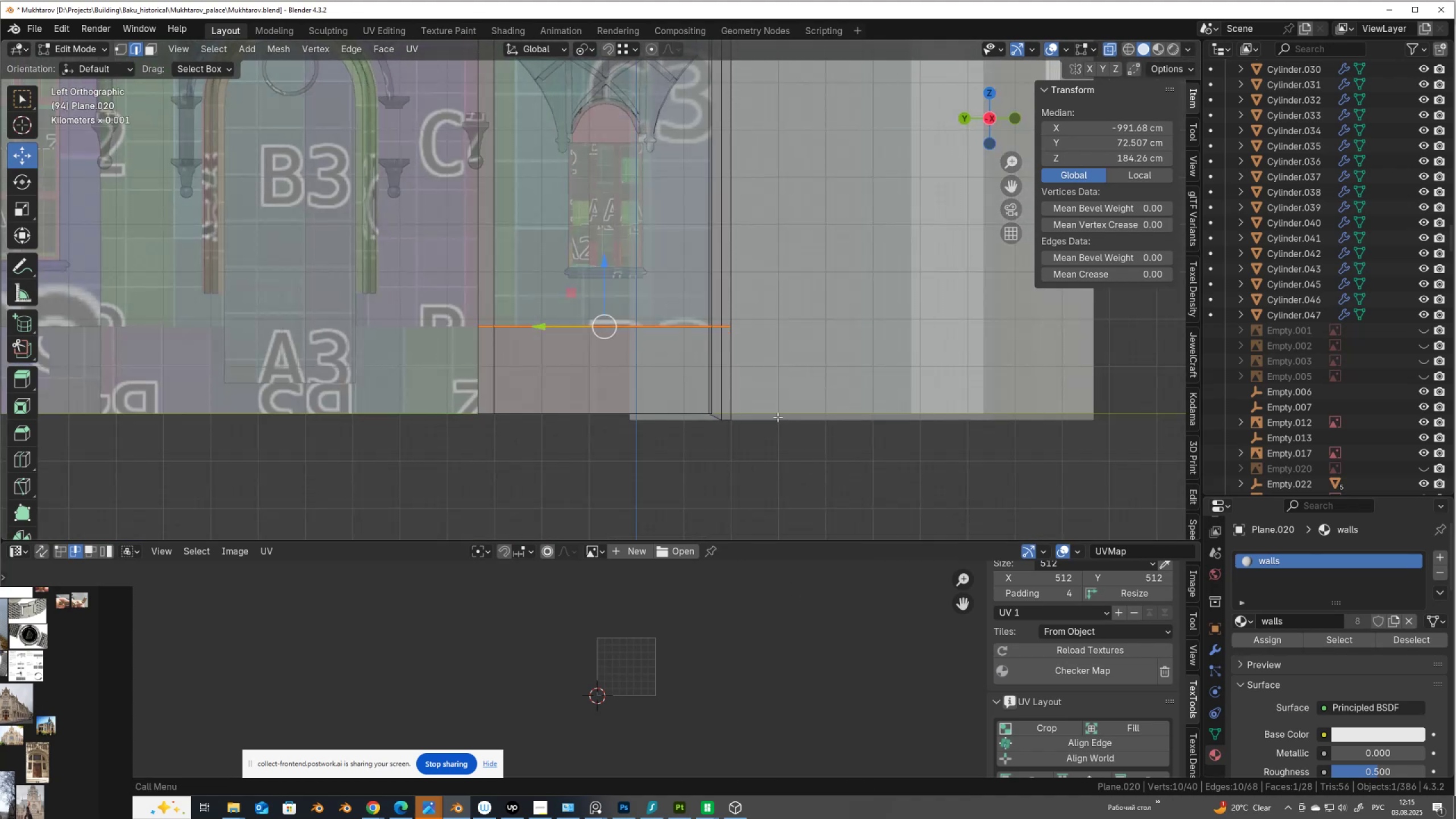 
scroll: coordinate [777, 417], scroll_direction: up, amount: 1.0
 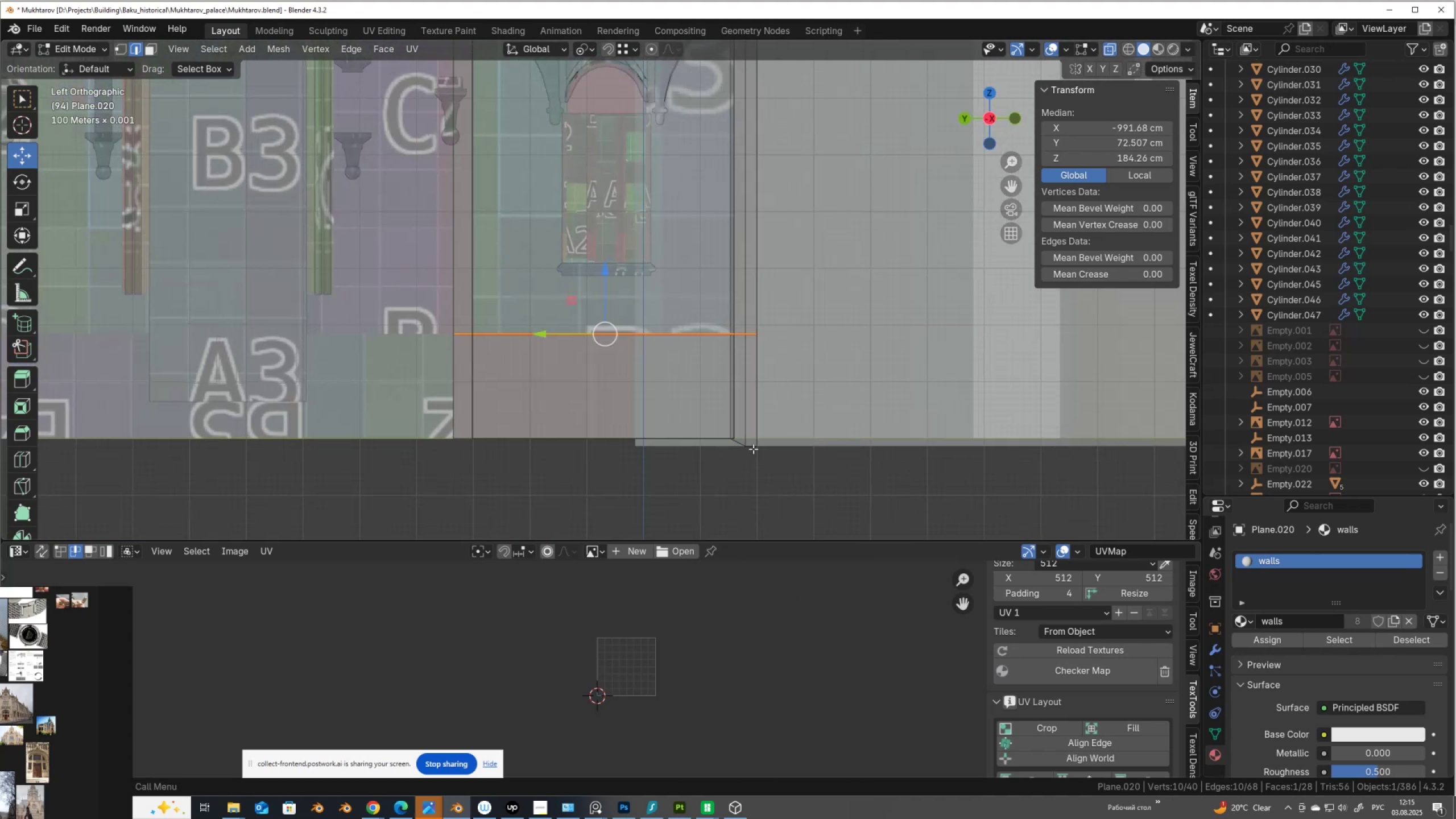 
left_click([753, 449])
 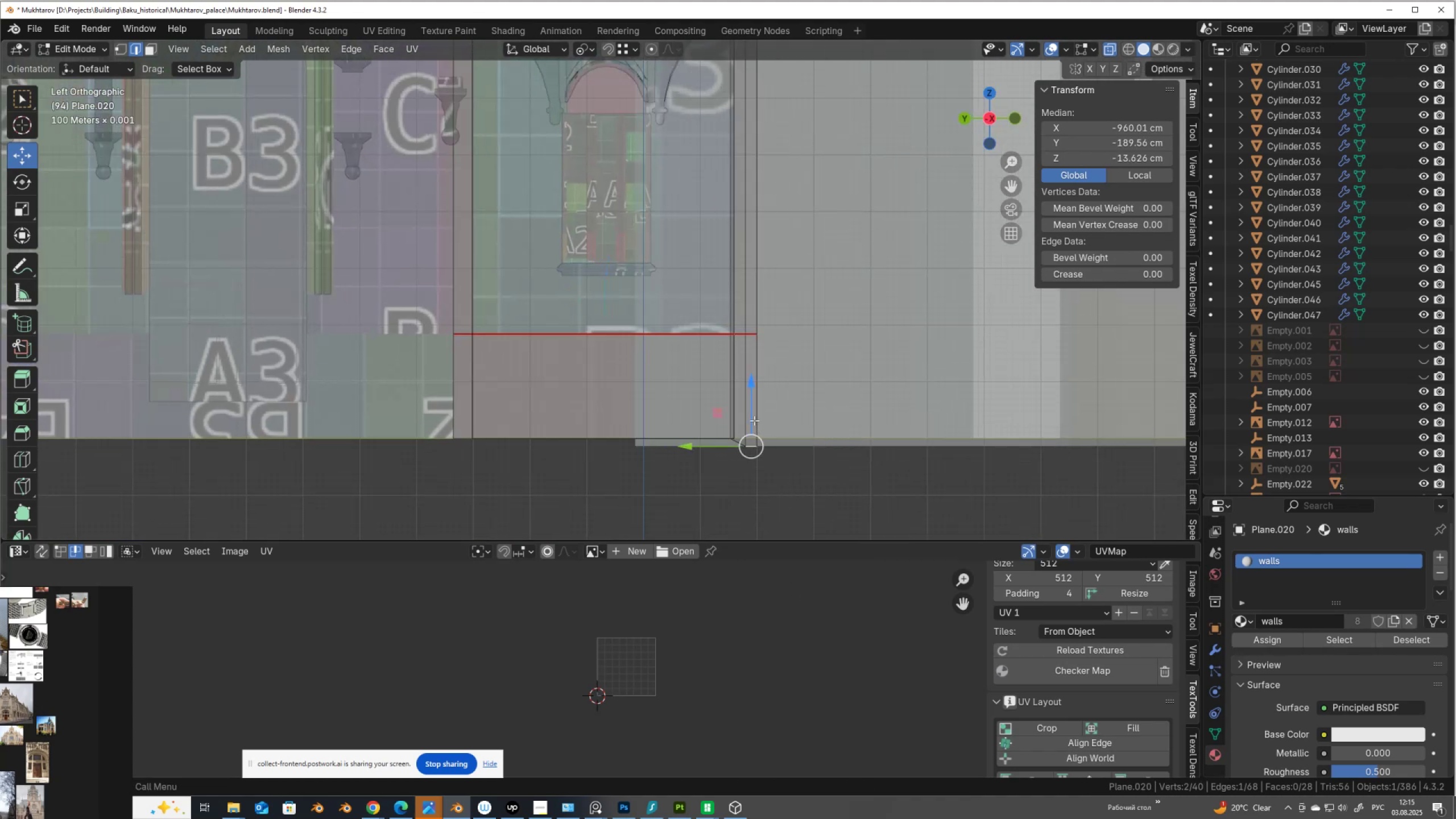 
left_click_drag(start_coordinate=[754, 420], to_coordinate=[730, 432])
 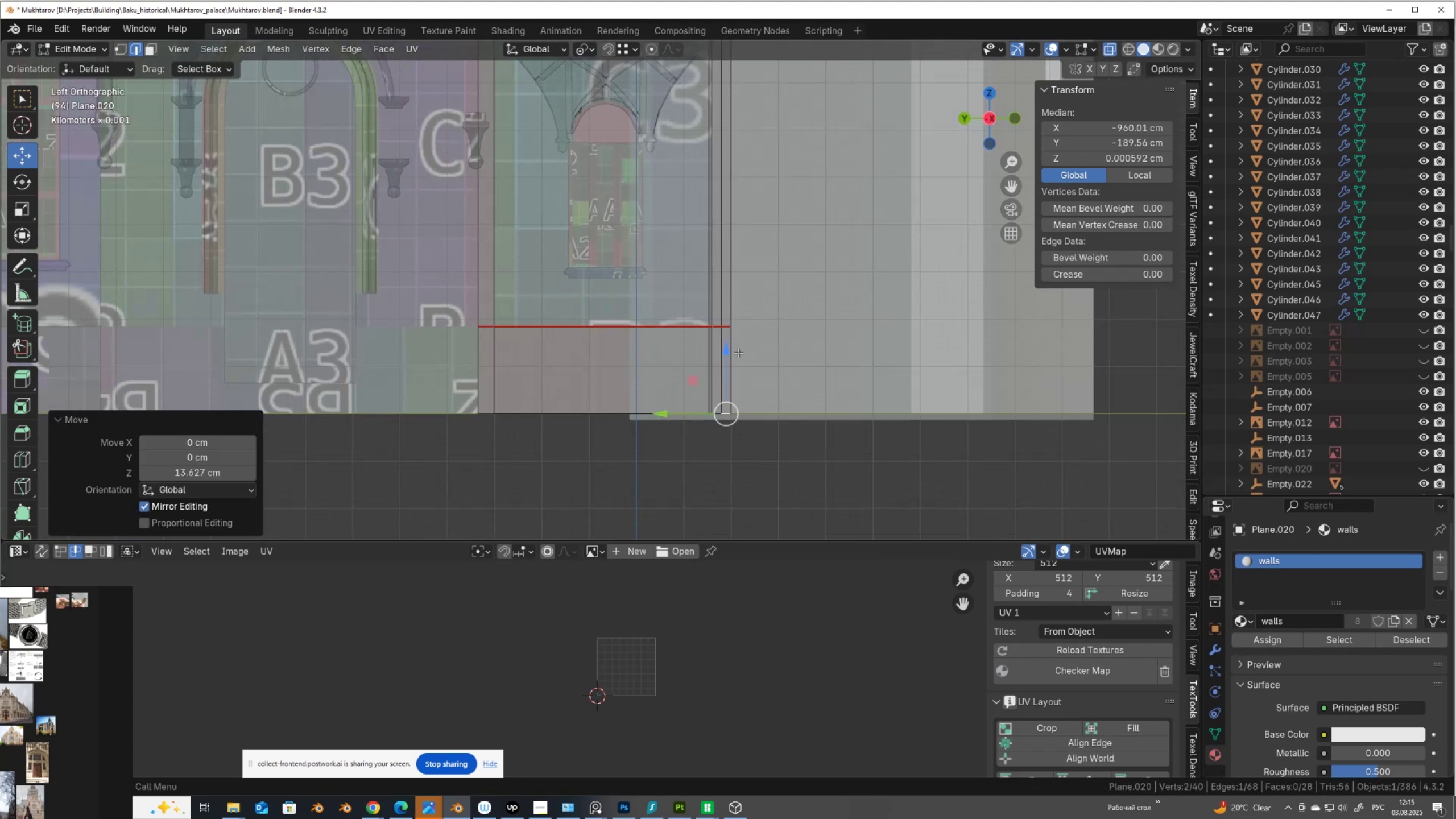 
hold_key(key=ControlLeft, duration=0.58)
 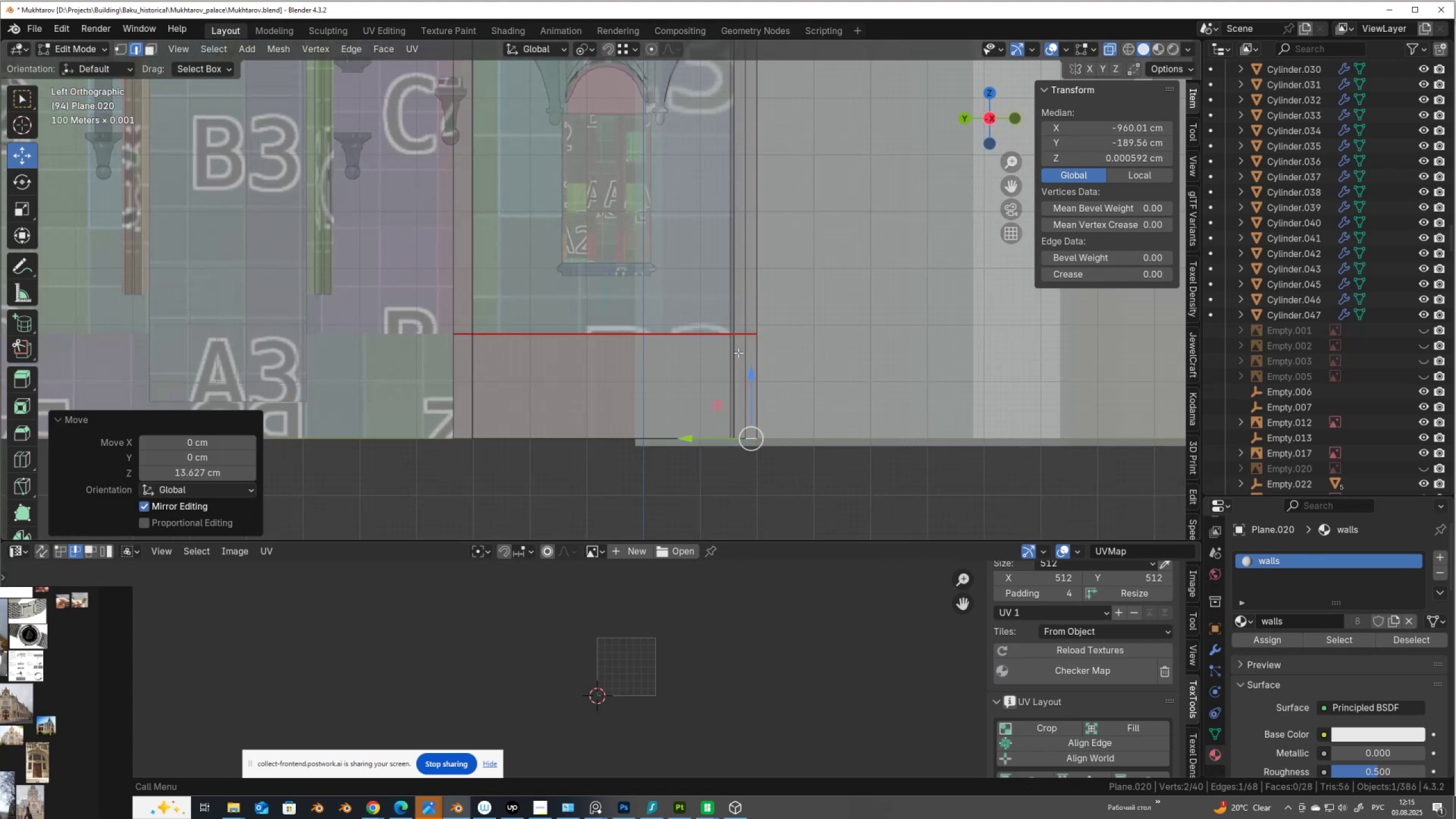 
scroll: coordinate [738, 353], scroll_direction: down, amount: 1.0
 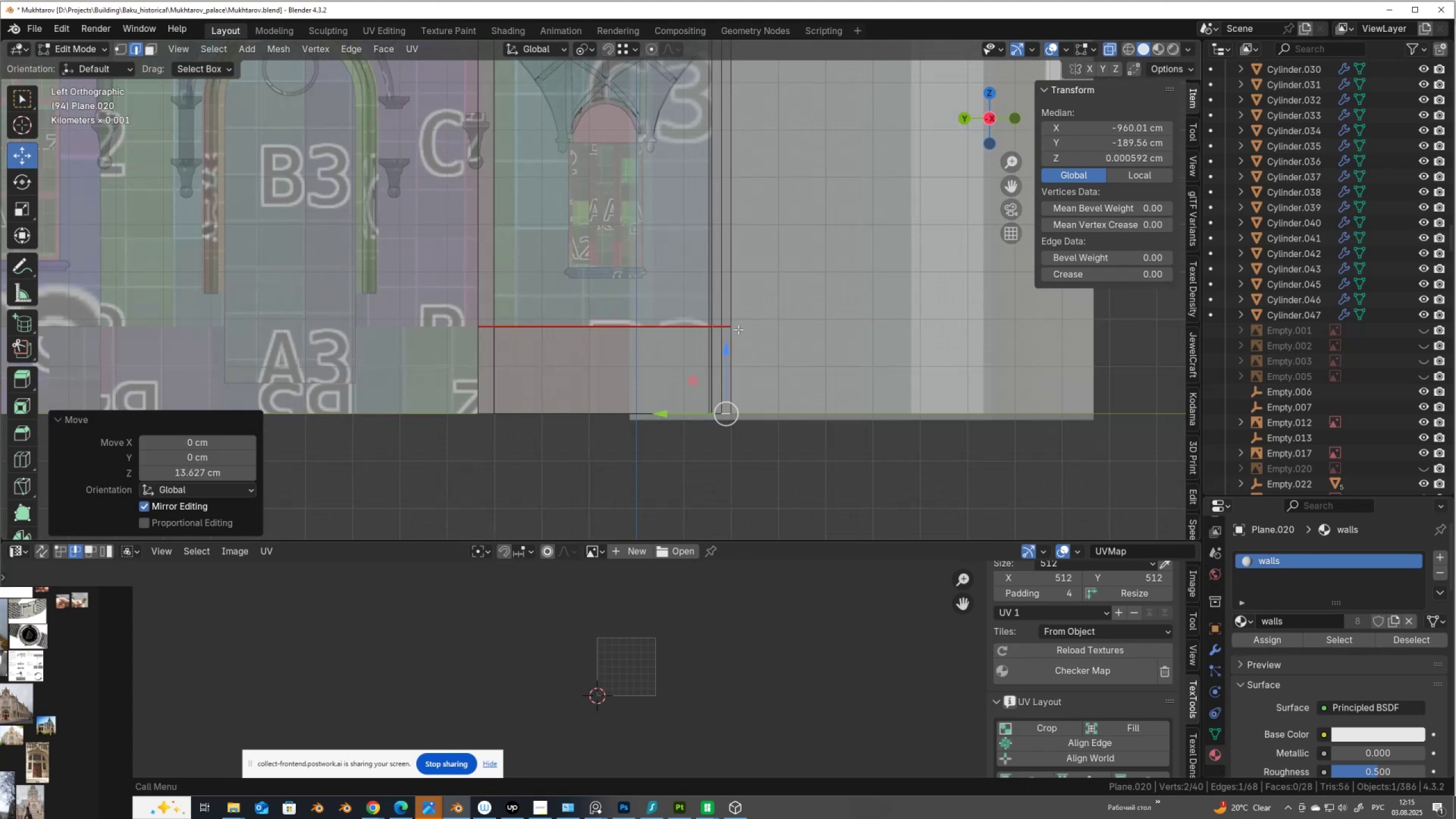 
hold_key(key=ShiftLeft, duration=0.59)
scroll: coordinate [697, 293], scroll_direction: down, amount: 4.0
 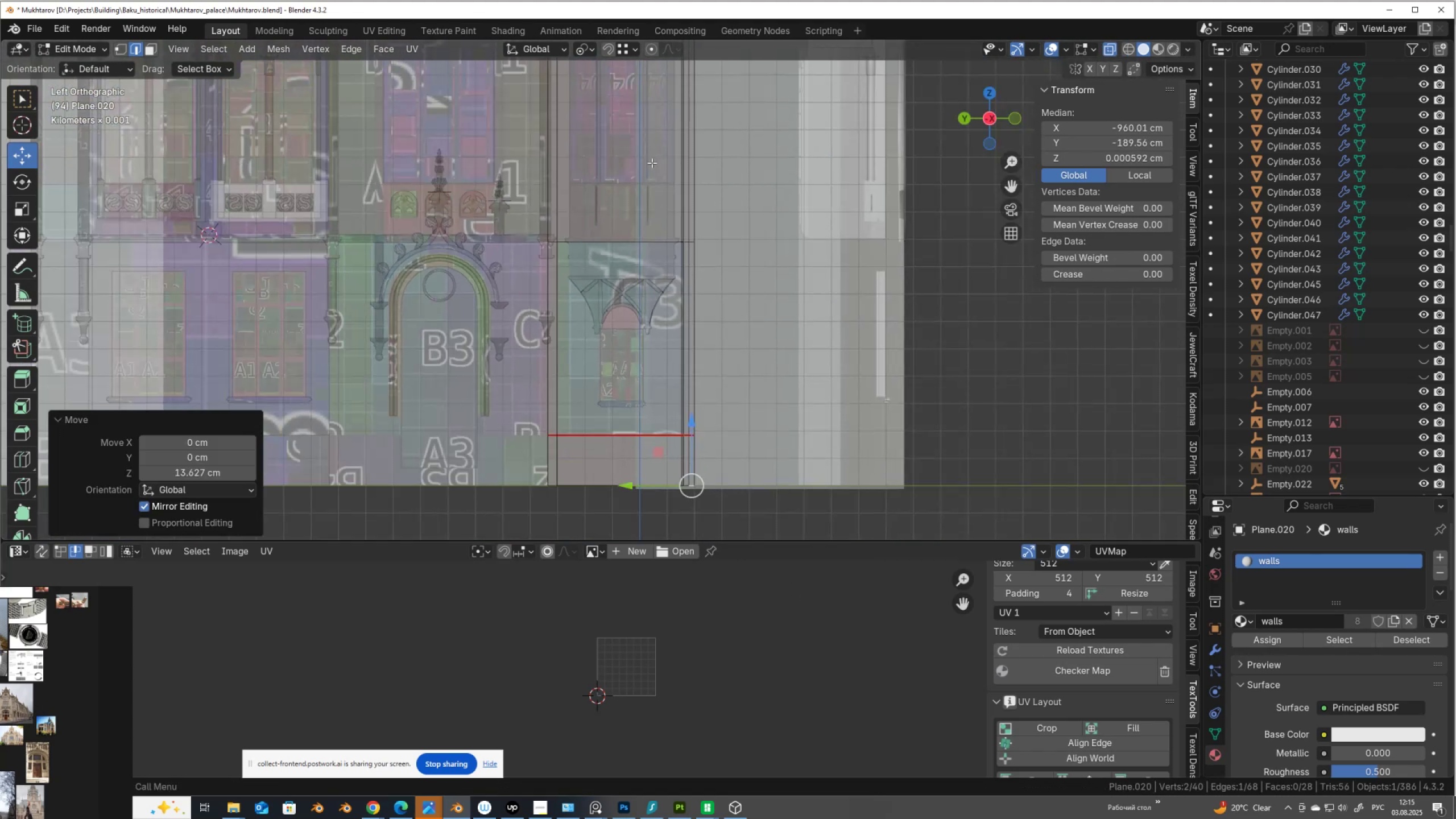 
hold_key(key=ShiftLeft, duration=0.82)
 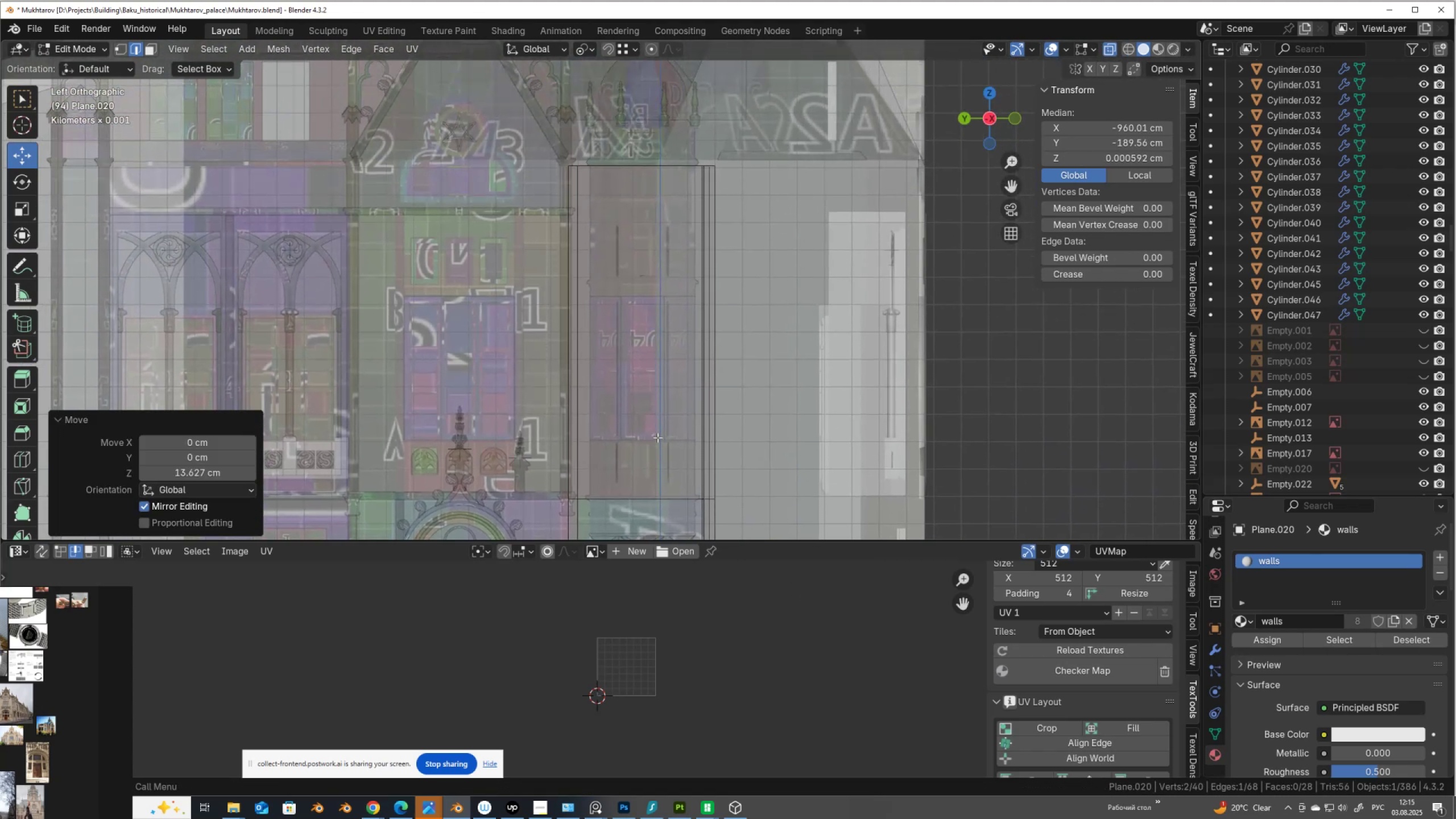 
key(Alt+Shift+AltLeft)
 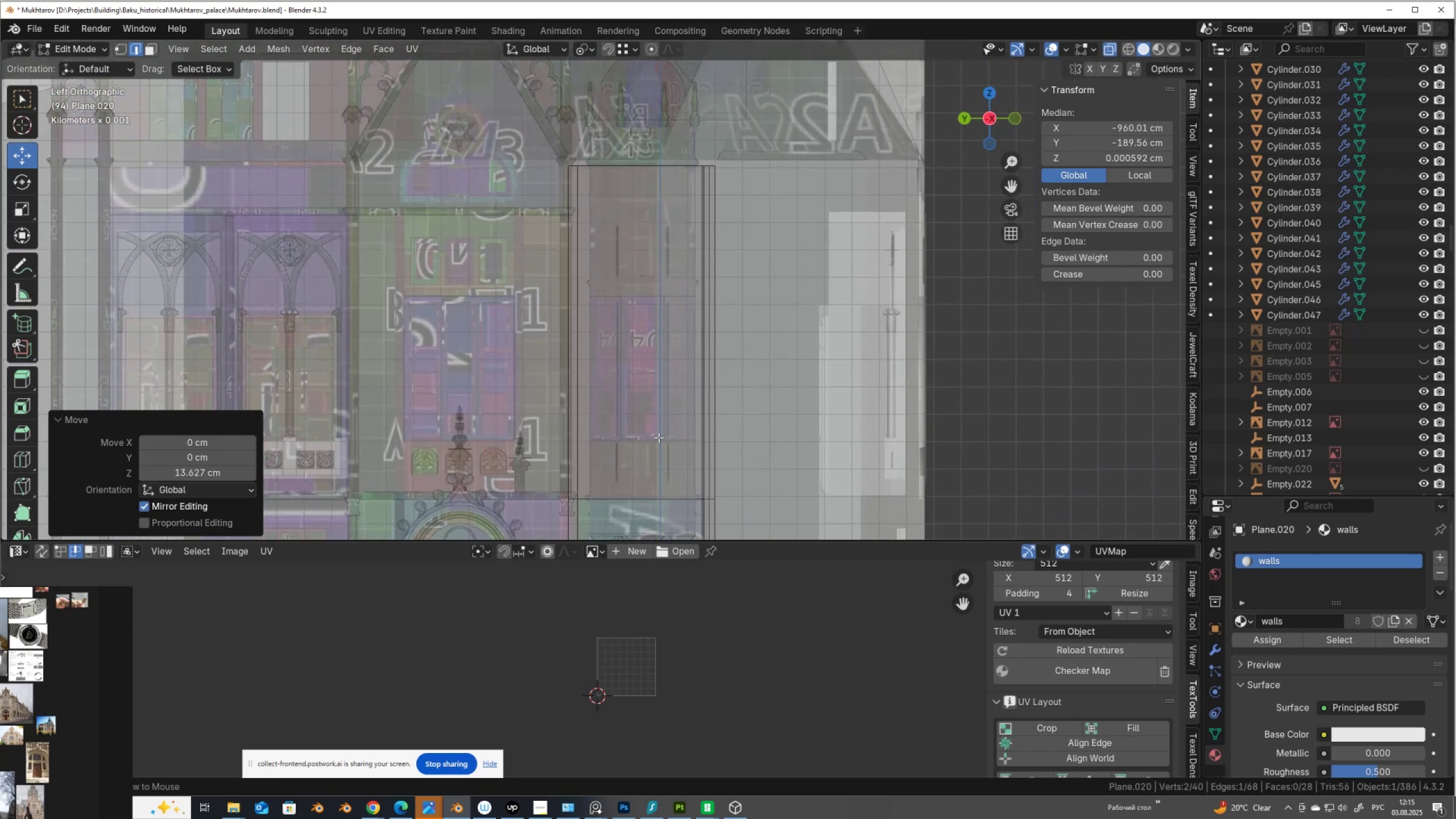 
key(Alt+Shift+Z)
 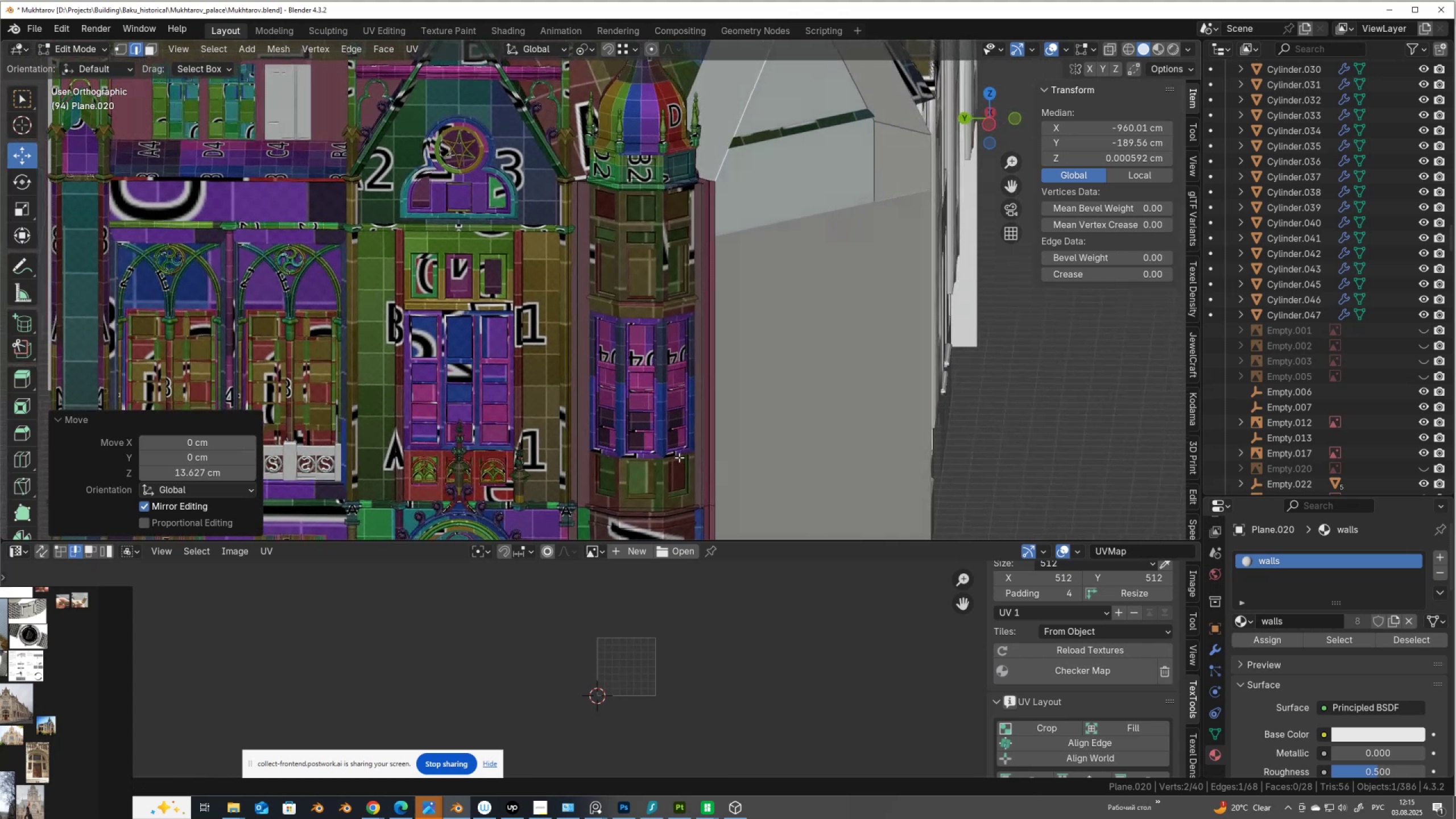 
key(Alt+Z)
 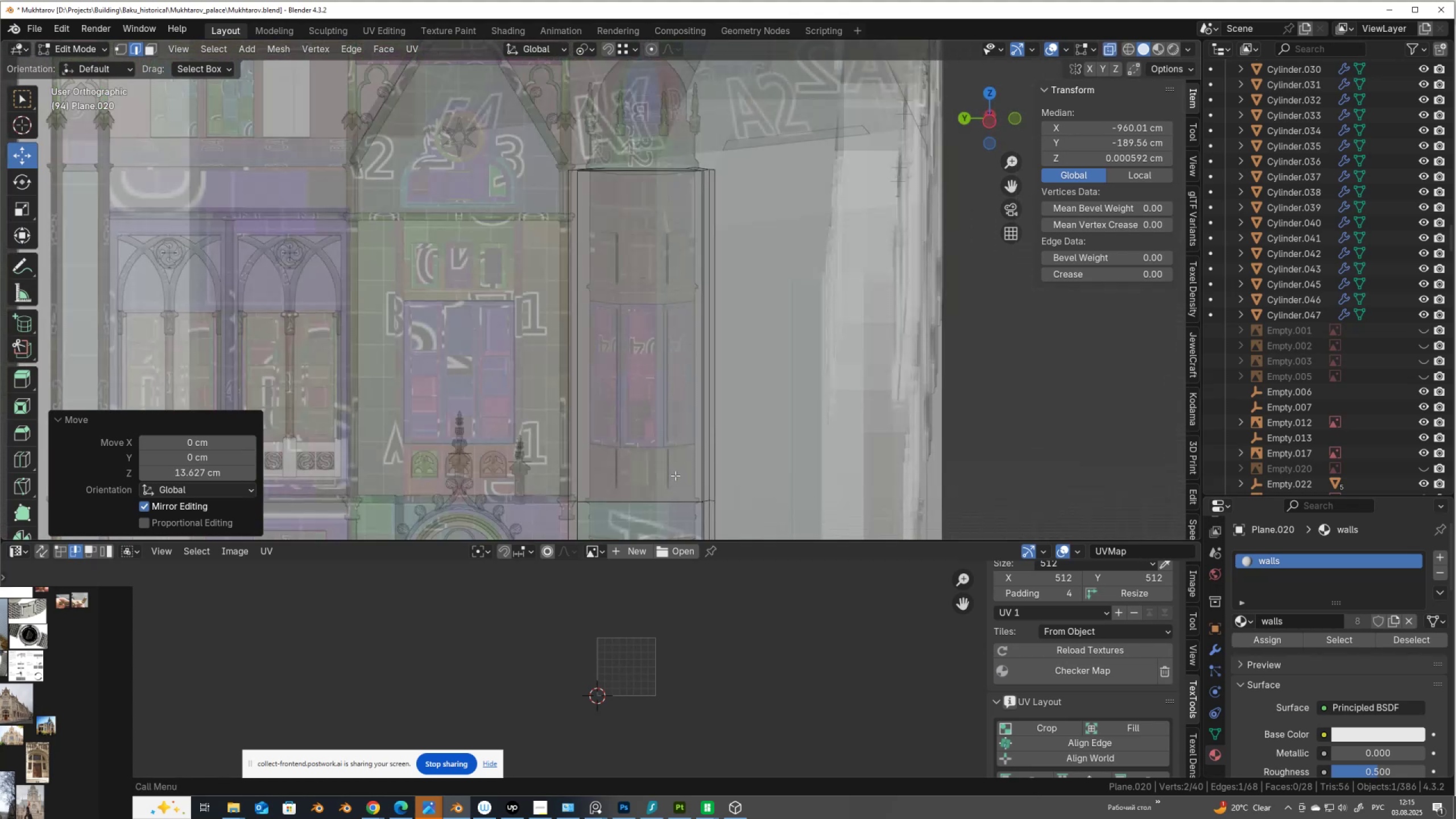 
key(Alt+AltLeft)
 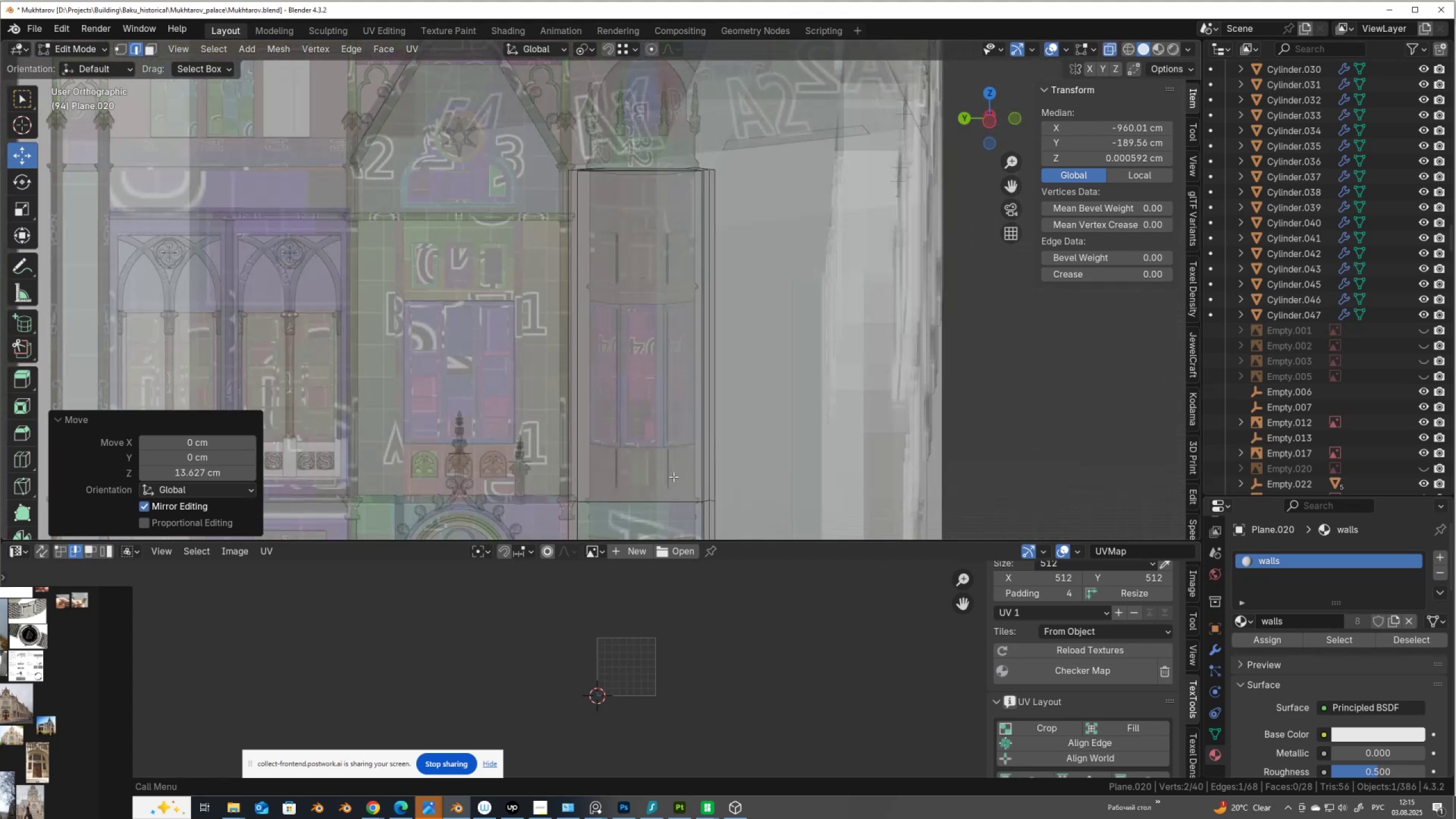 
hold_key(key=ShiftLeft, duration=0.42)
 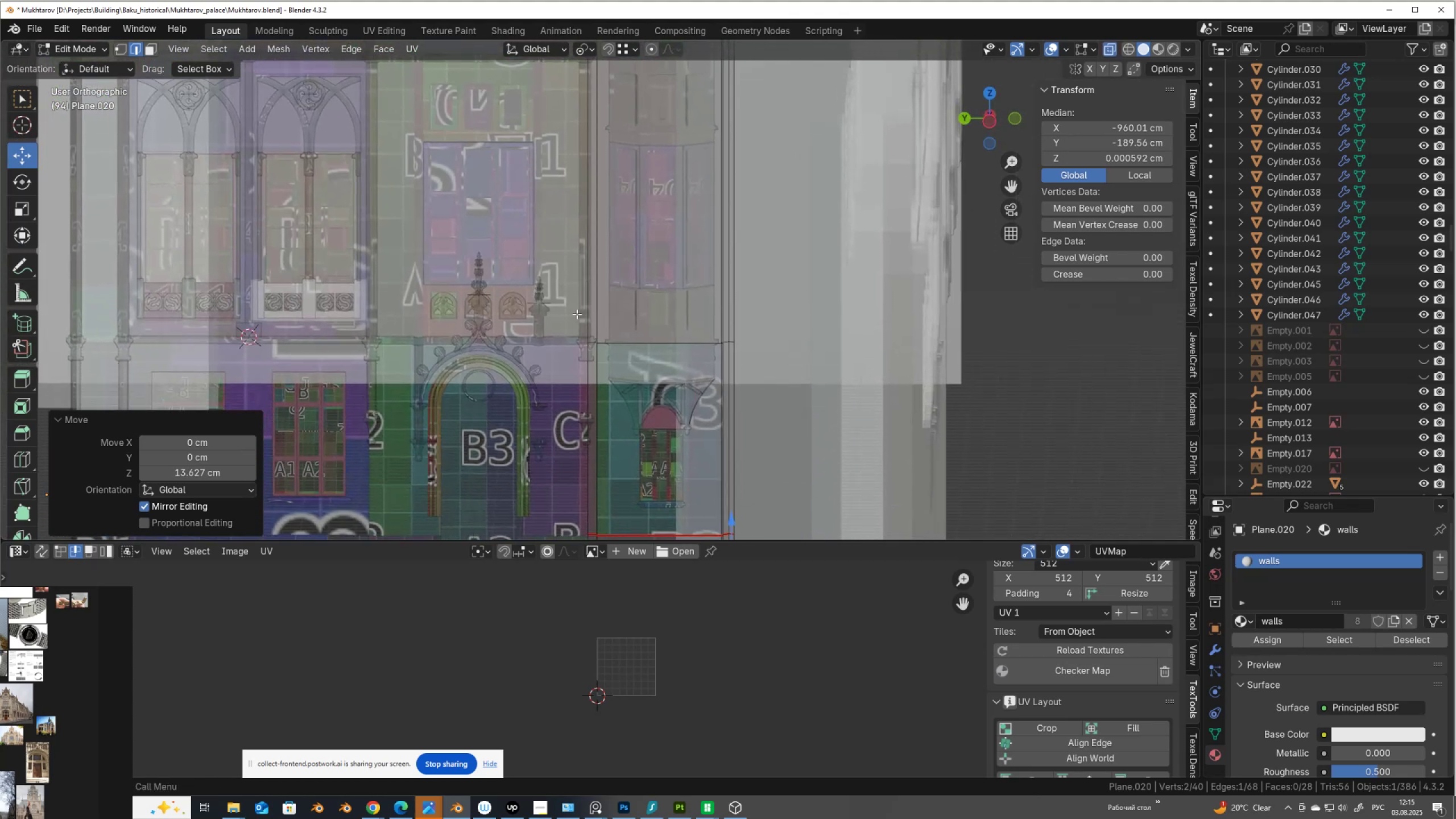 
left_click_drag(start_coordinate=[567, 310], to_coordinate=[770, 369])
 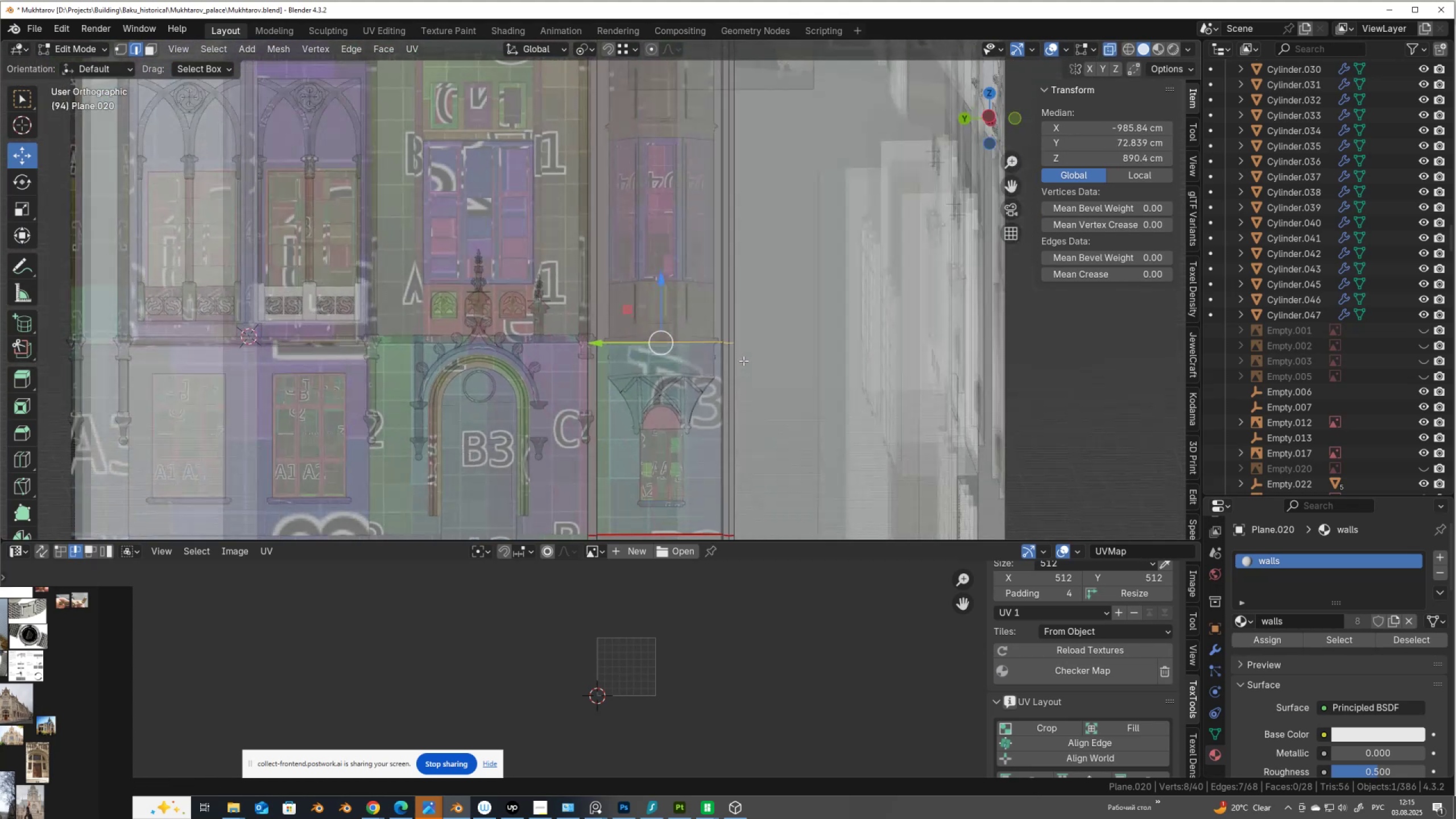 
hold_key(key=AltLeft, duration=0.48)
 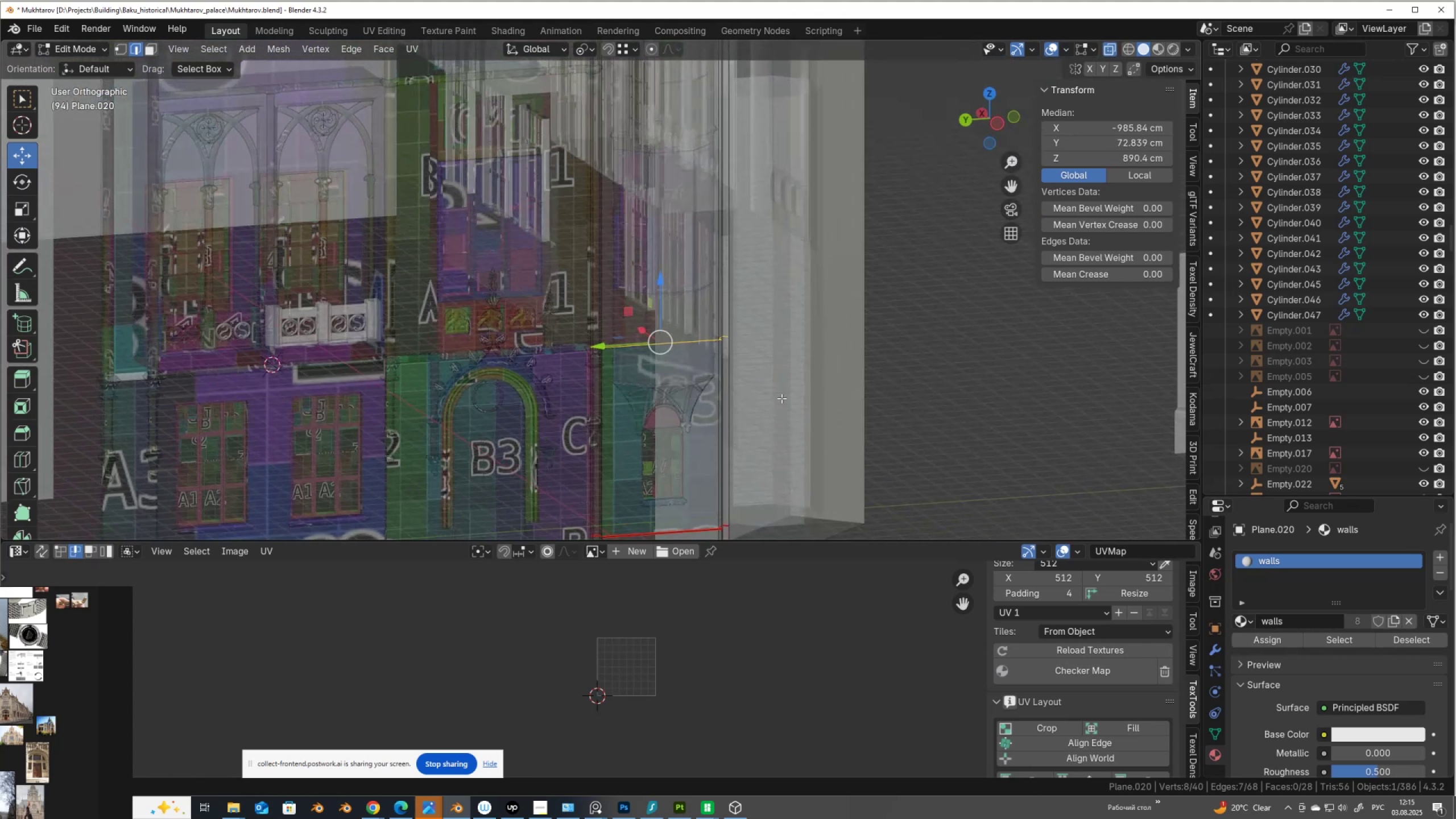 
key(Alt+AltLeft)
 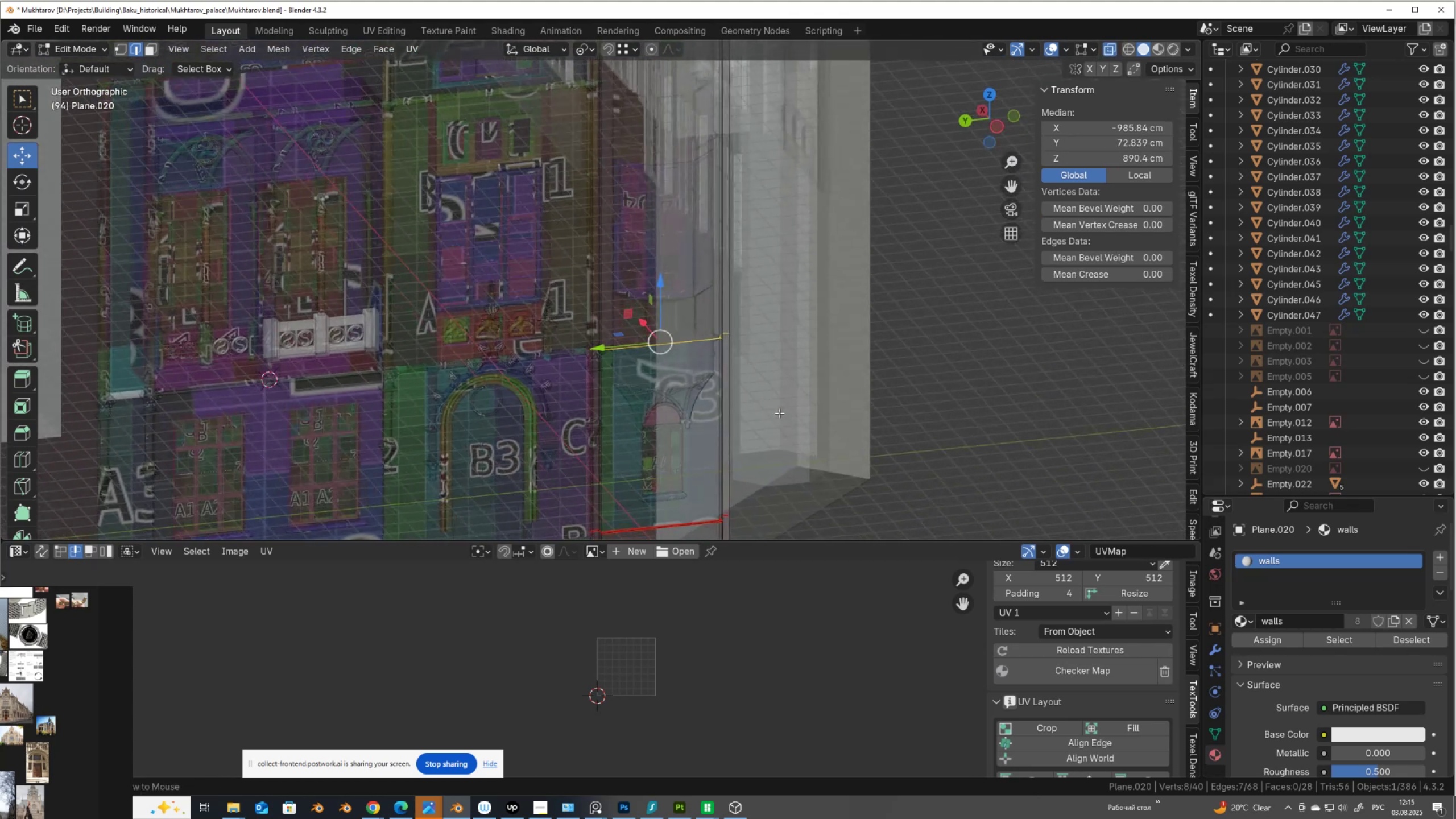 
key(Alt+Z)
 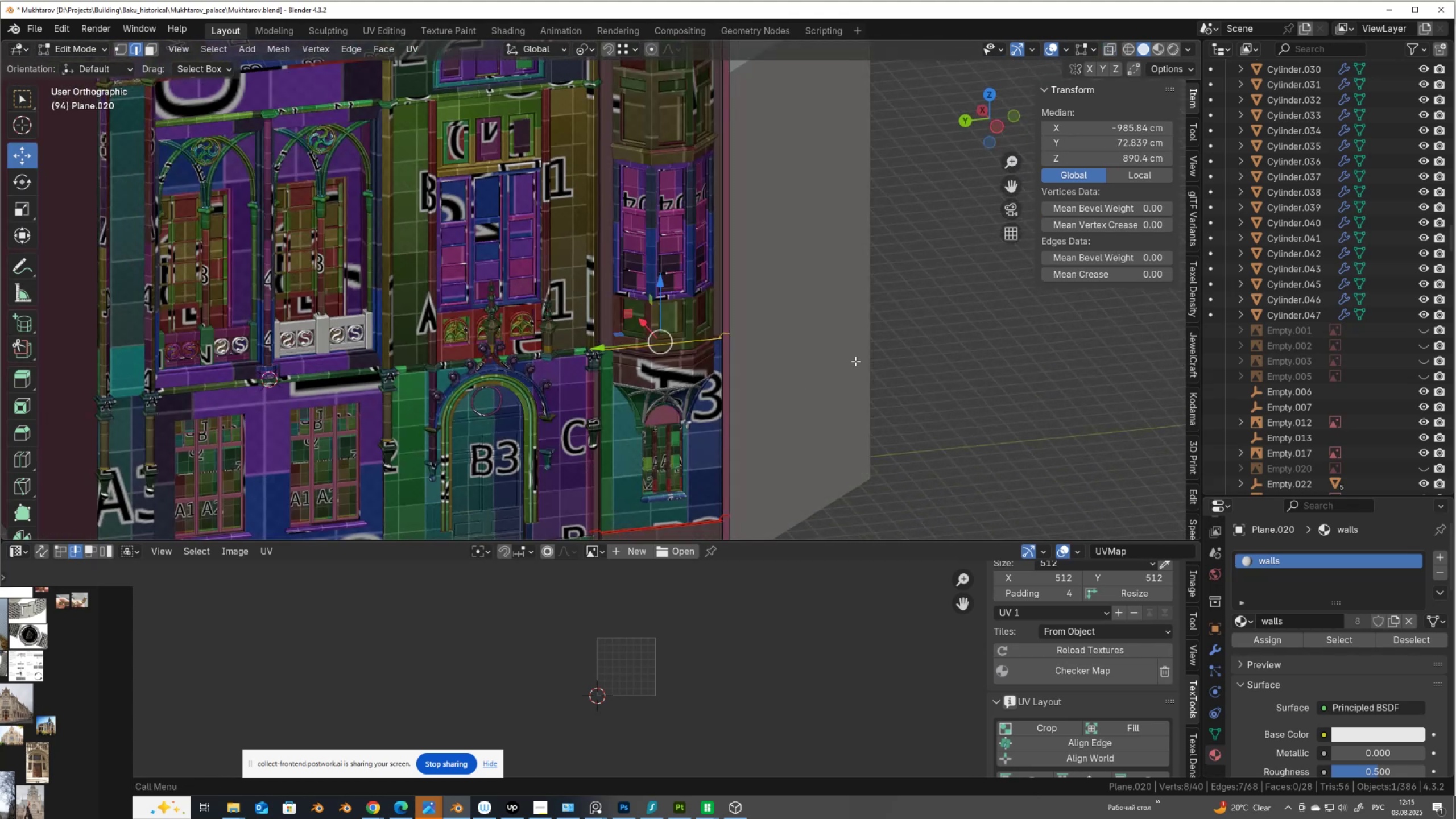 
right_click([855, 361])
 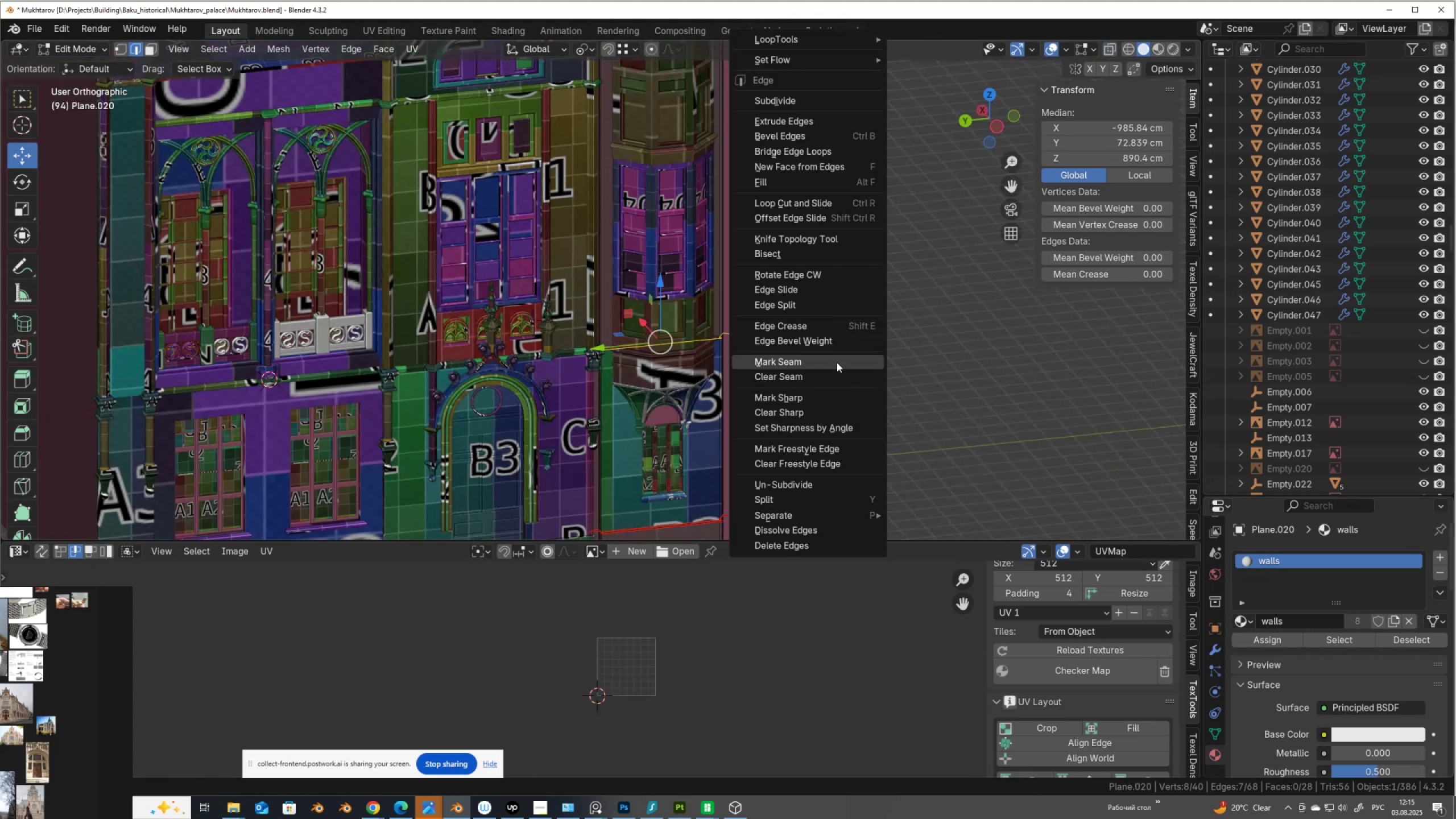 
left_click([837, 362])
 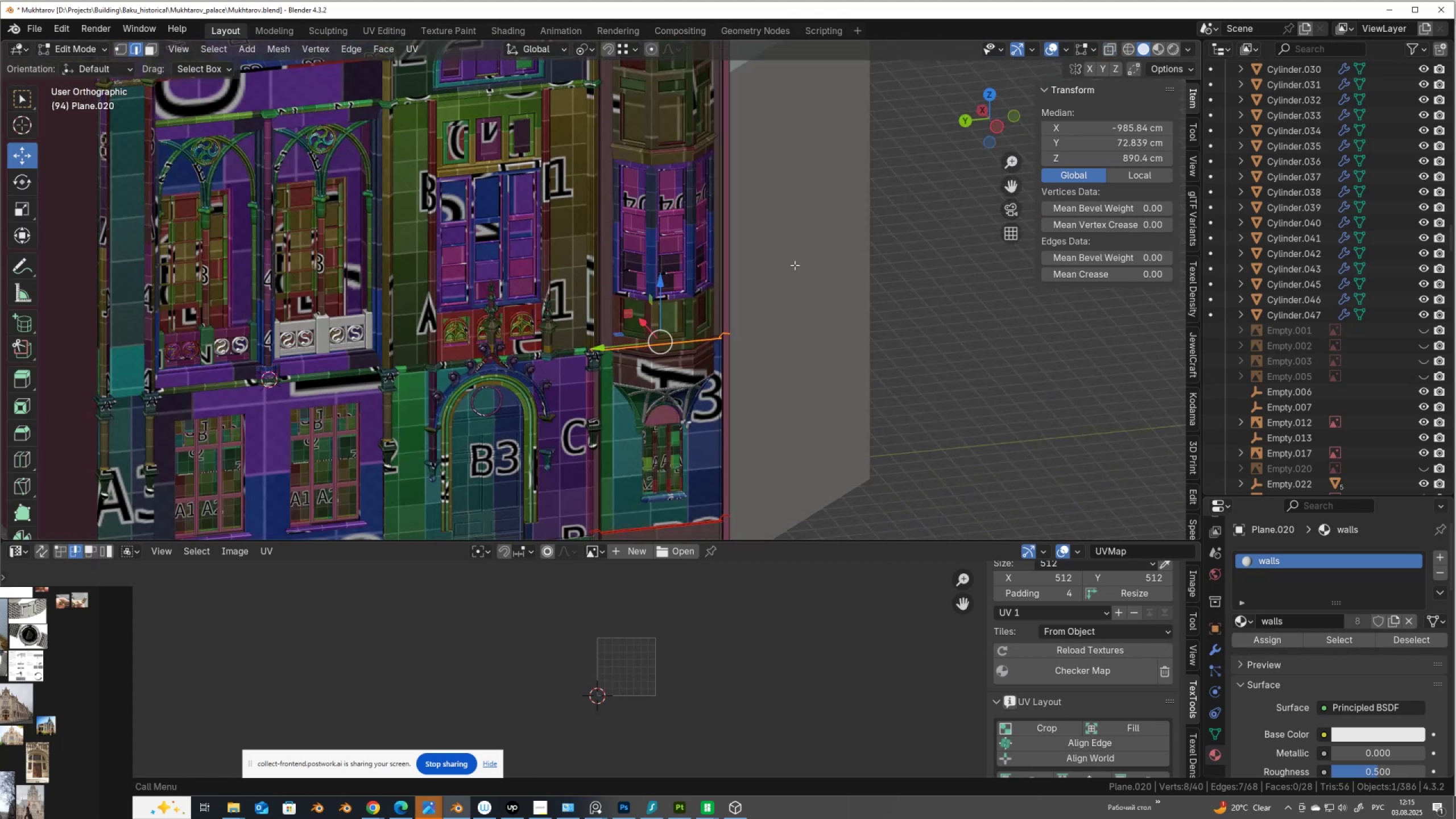 
scroll: coordinate [784, 274], scroll_direction: down, amount: 3.0
 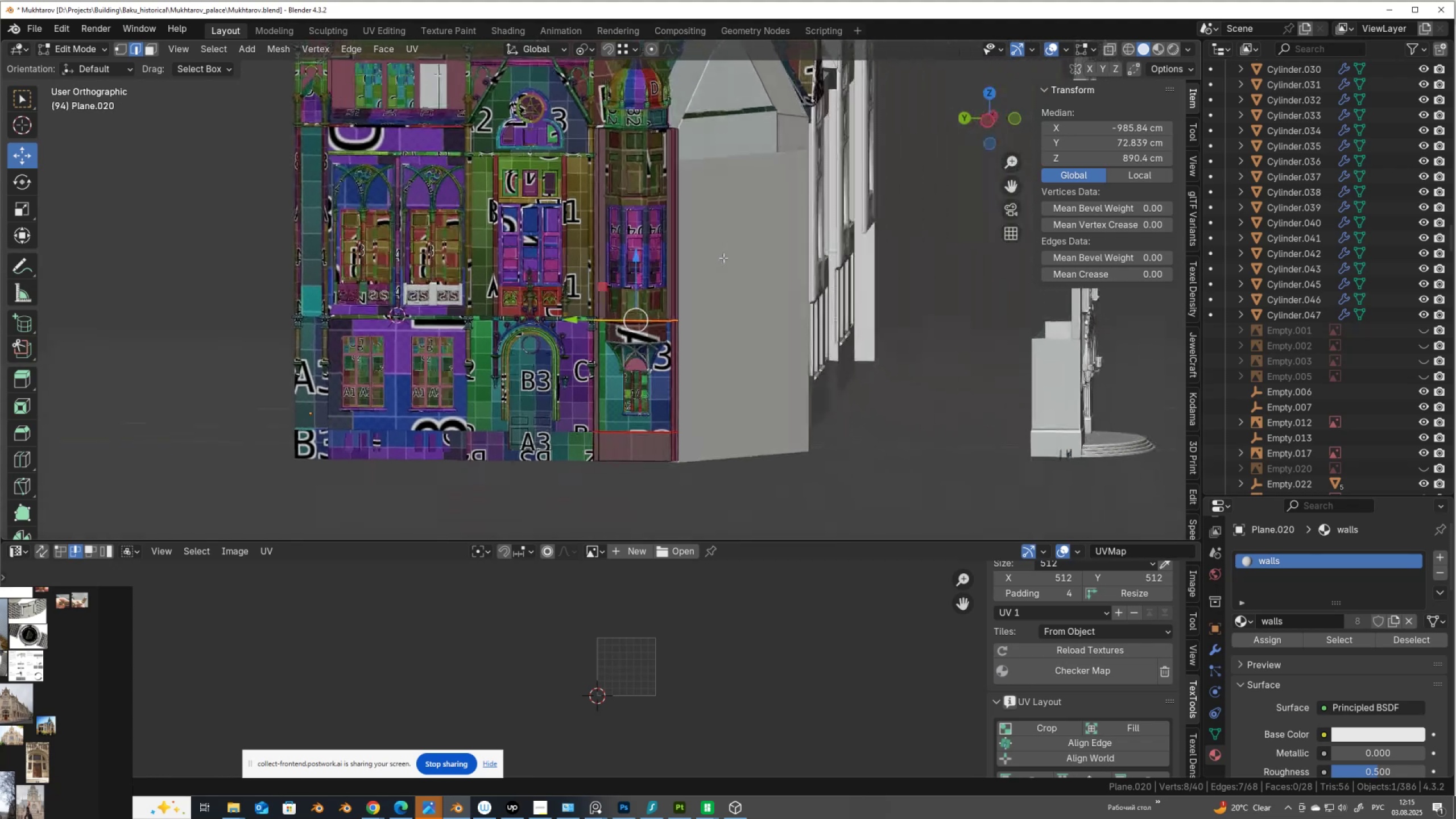 
scroll: coordinate [742, 261], scroll_direction: up, amount: 2.0
 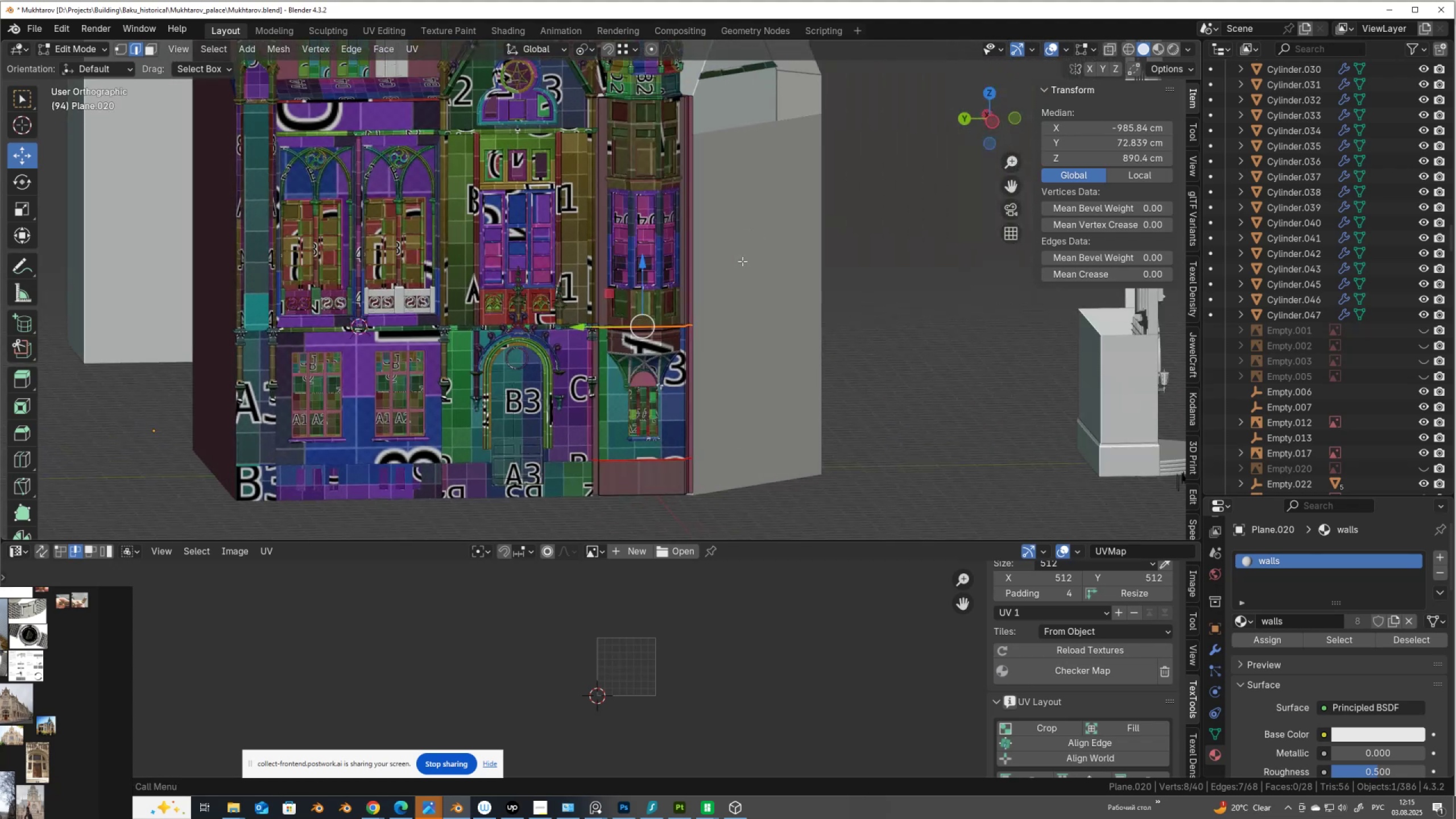 
type(au)
 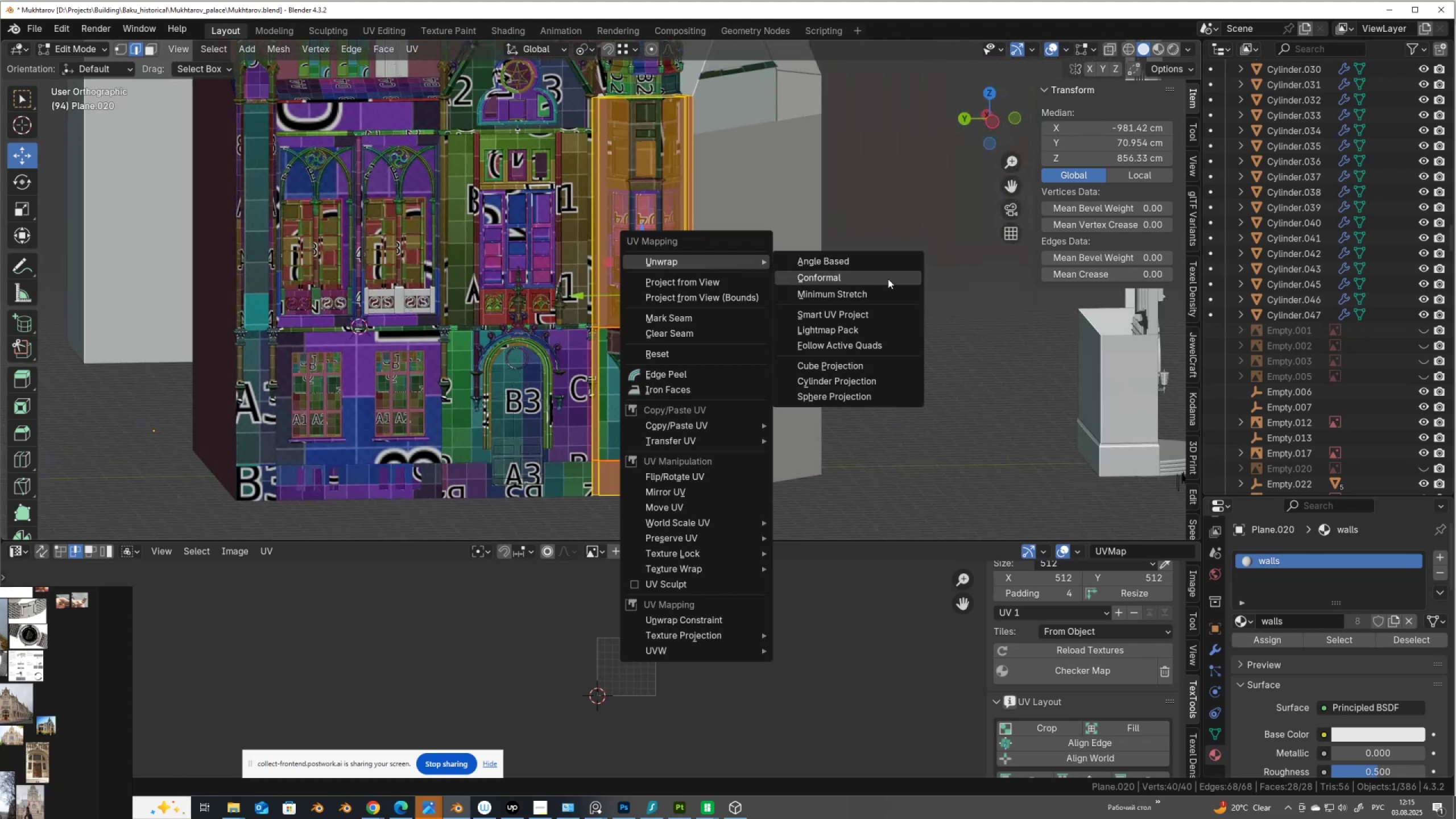 
left_click([876, 264])
 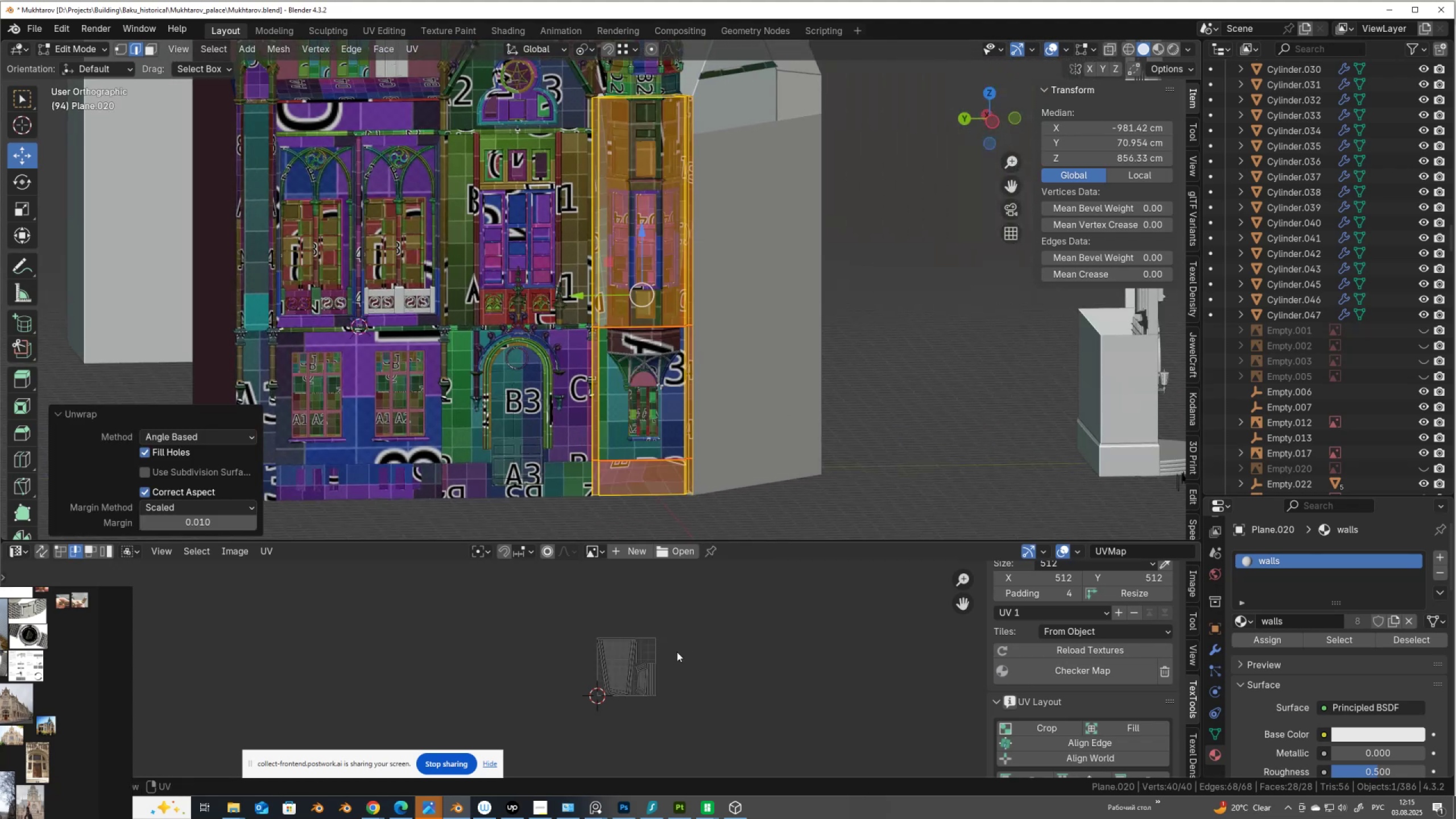 
scroll: coordinate [487, 424], scroll_direction: up, amount: 17.0
 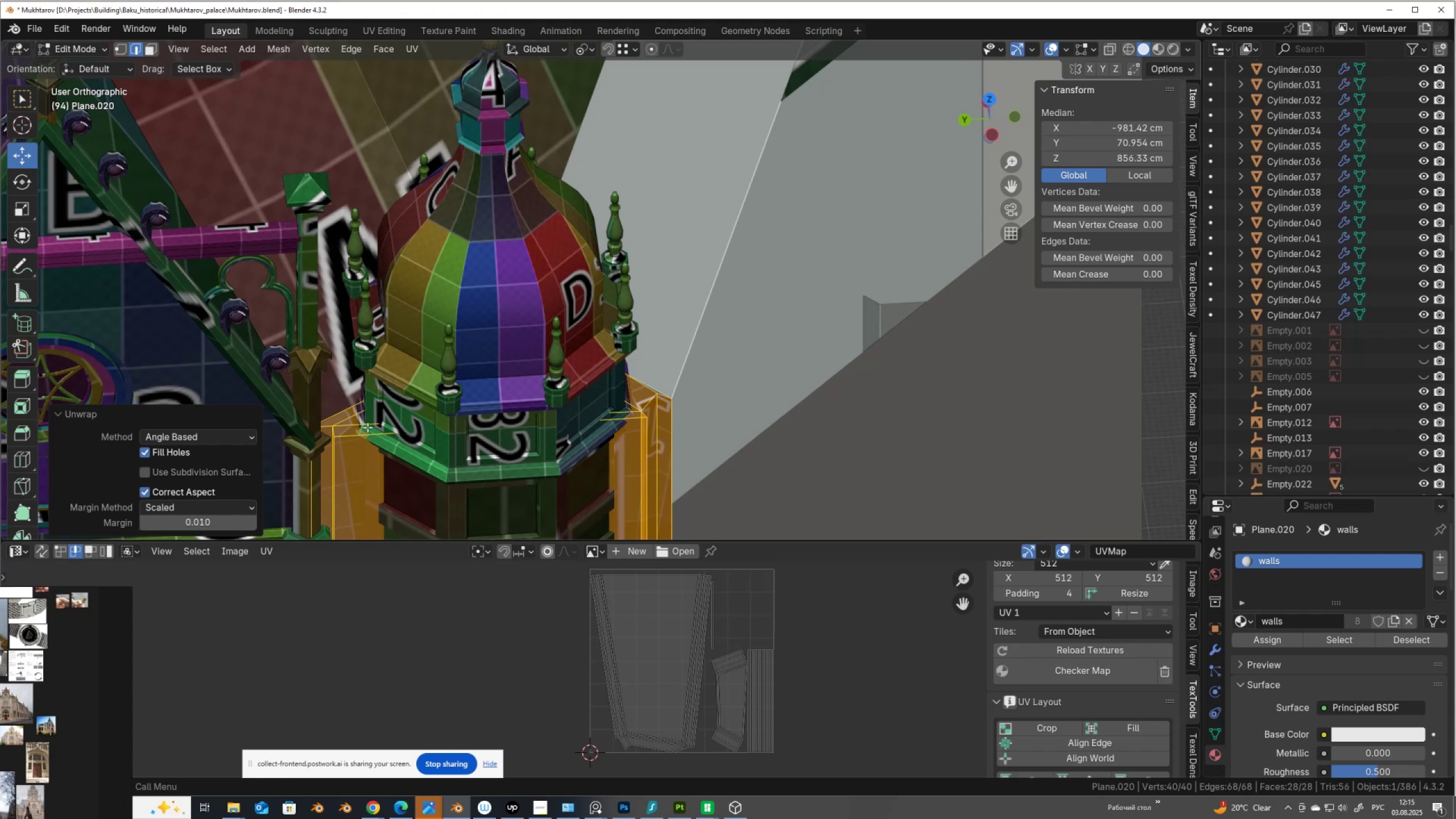 
hold_key(key=ShiftLeft, duration=0.3)
 